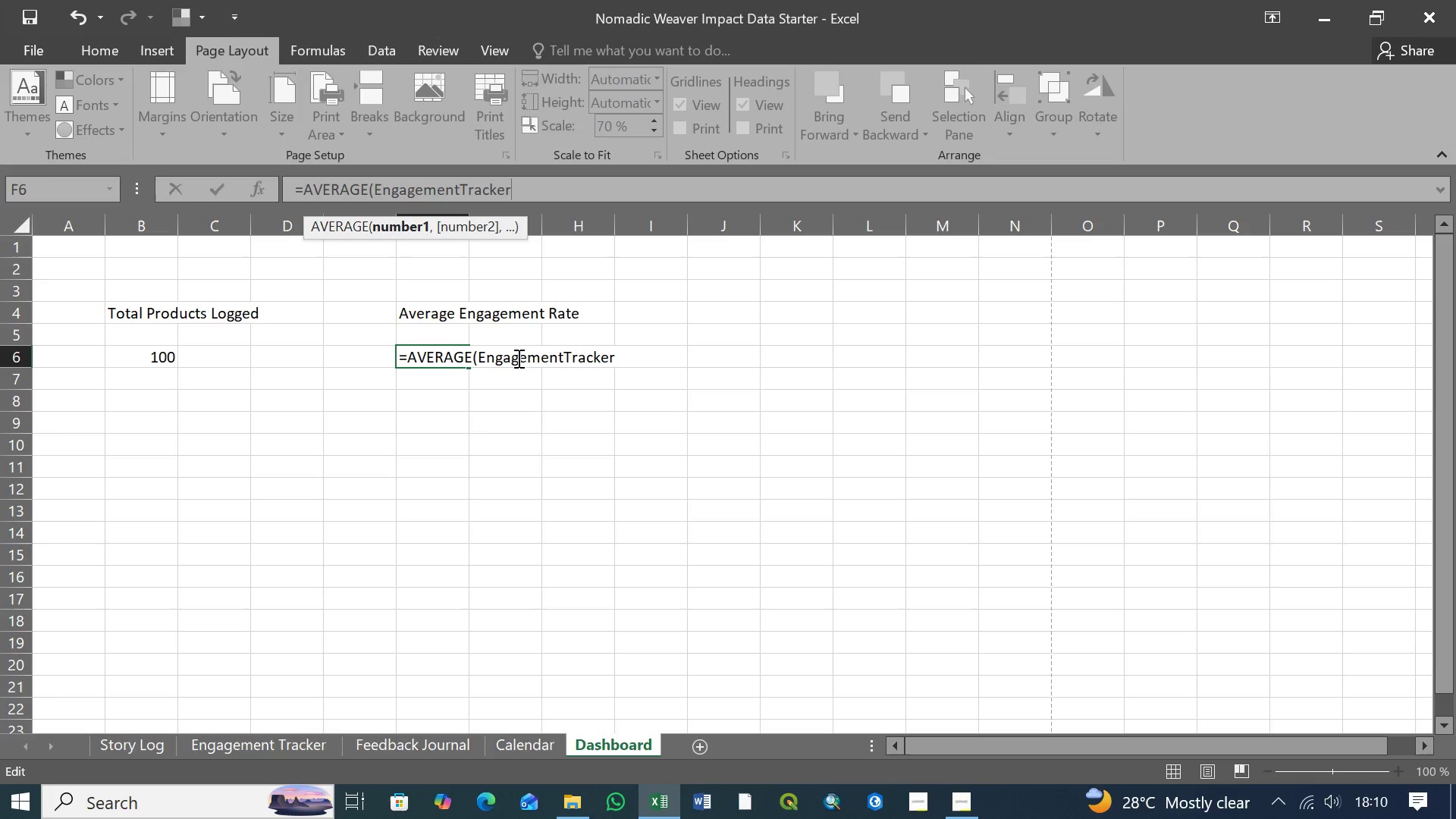 
wait(9.14)
 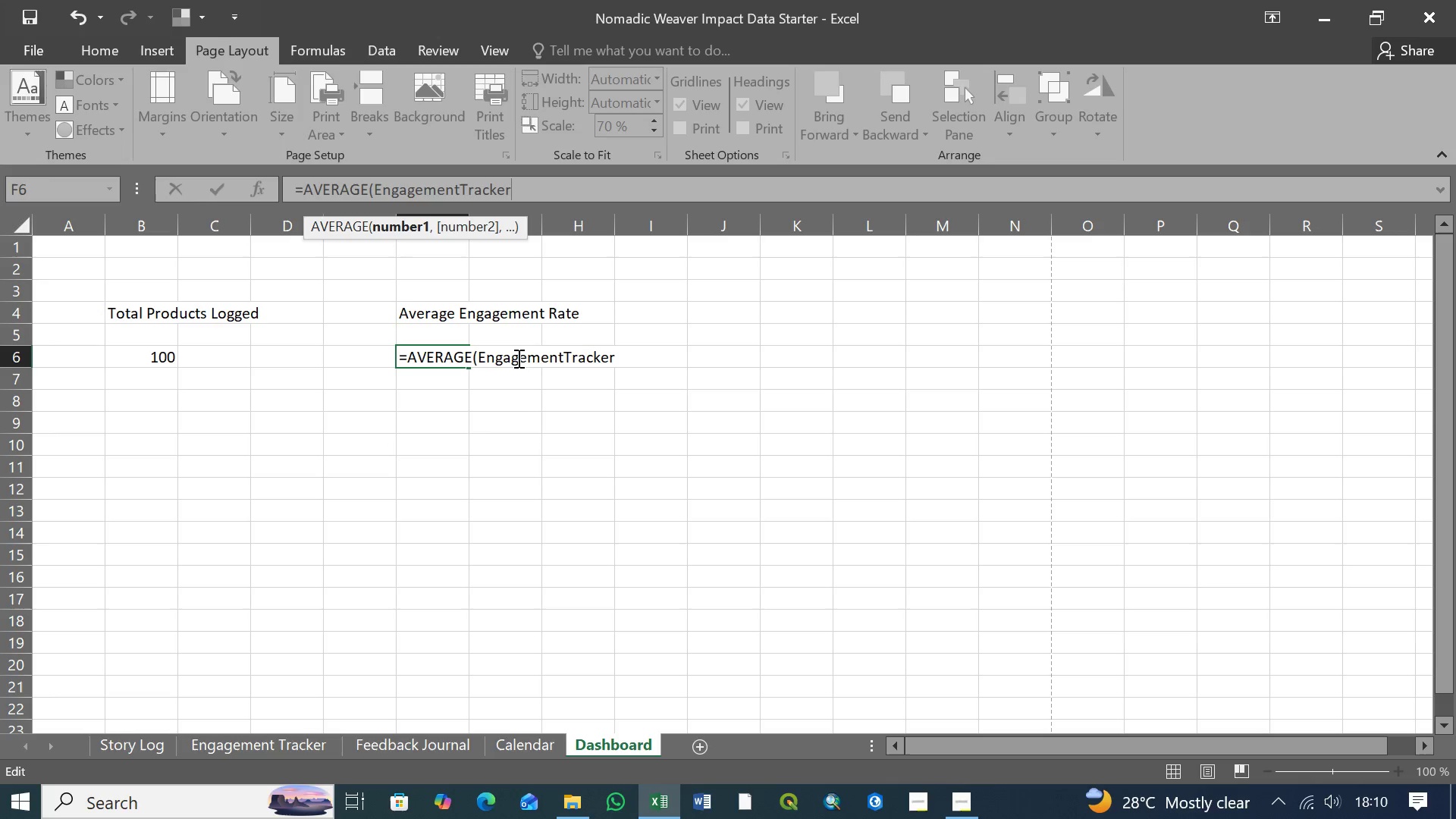 
key(BracketLeft)
 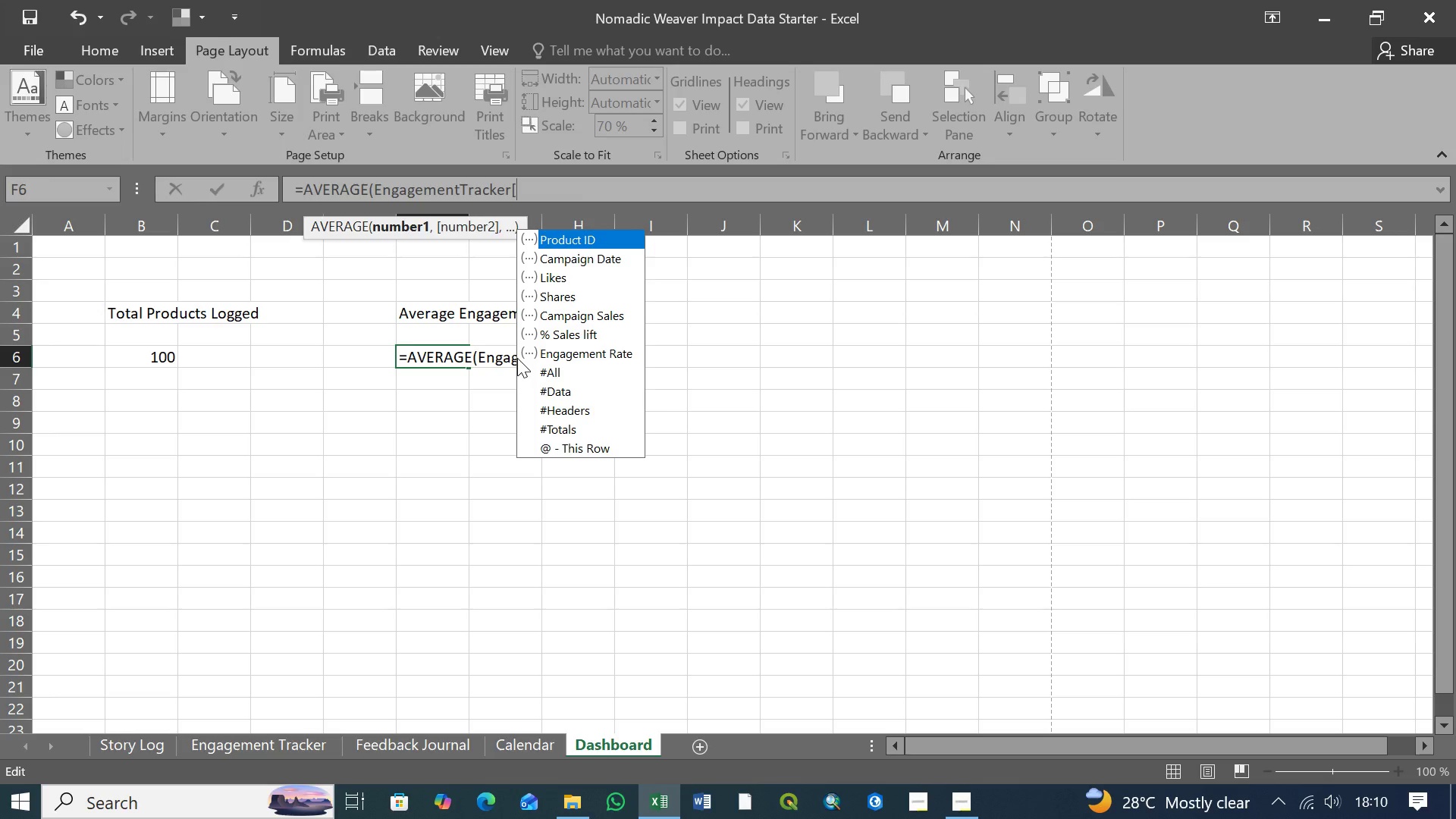 
wait(21.16)
 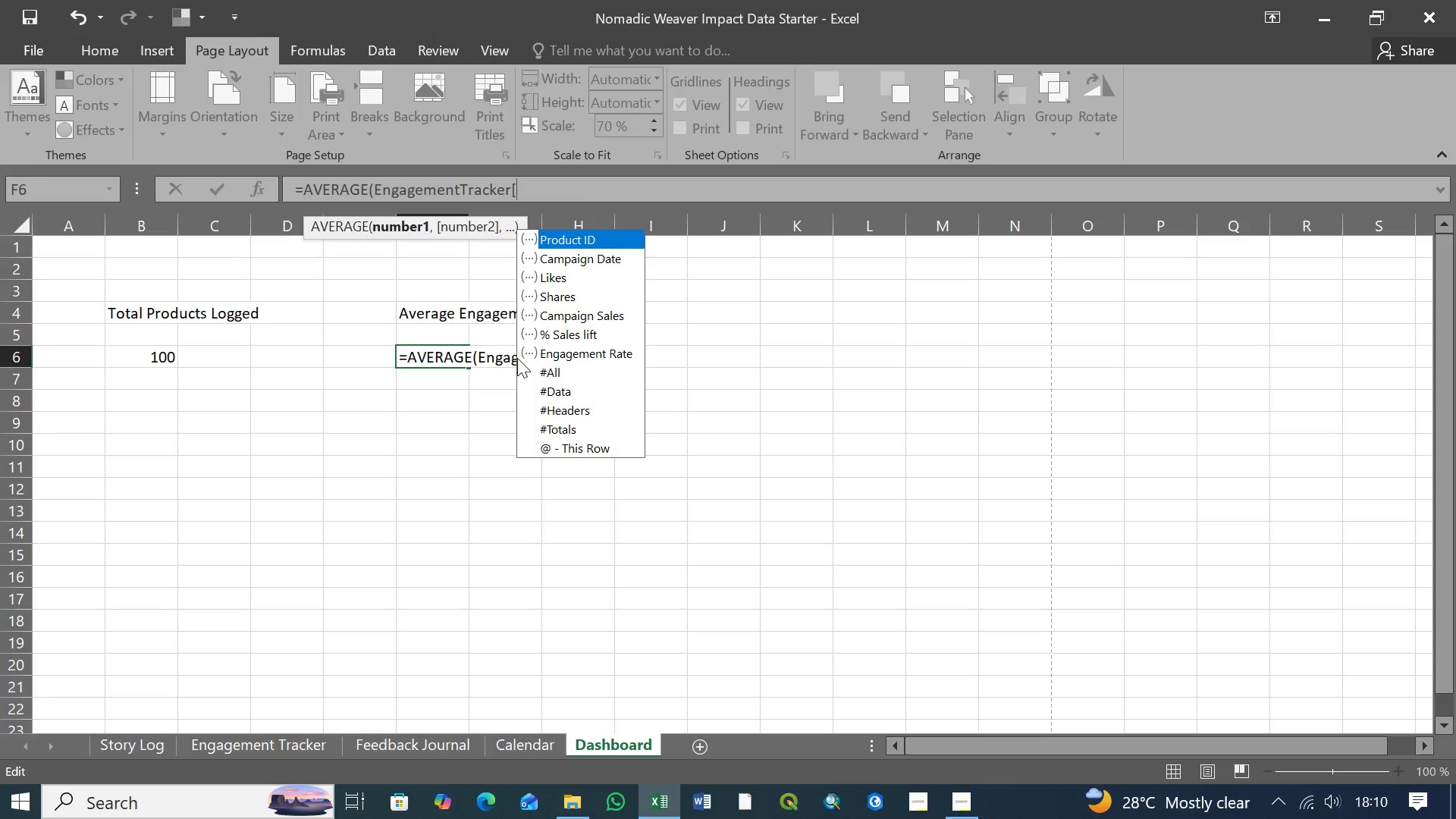 
key(ArrowDown)
 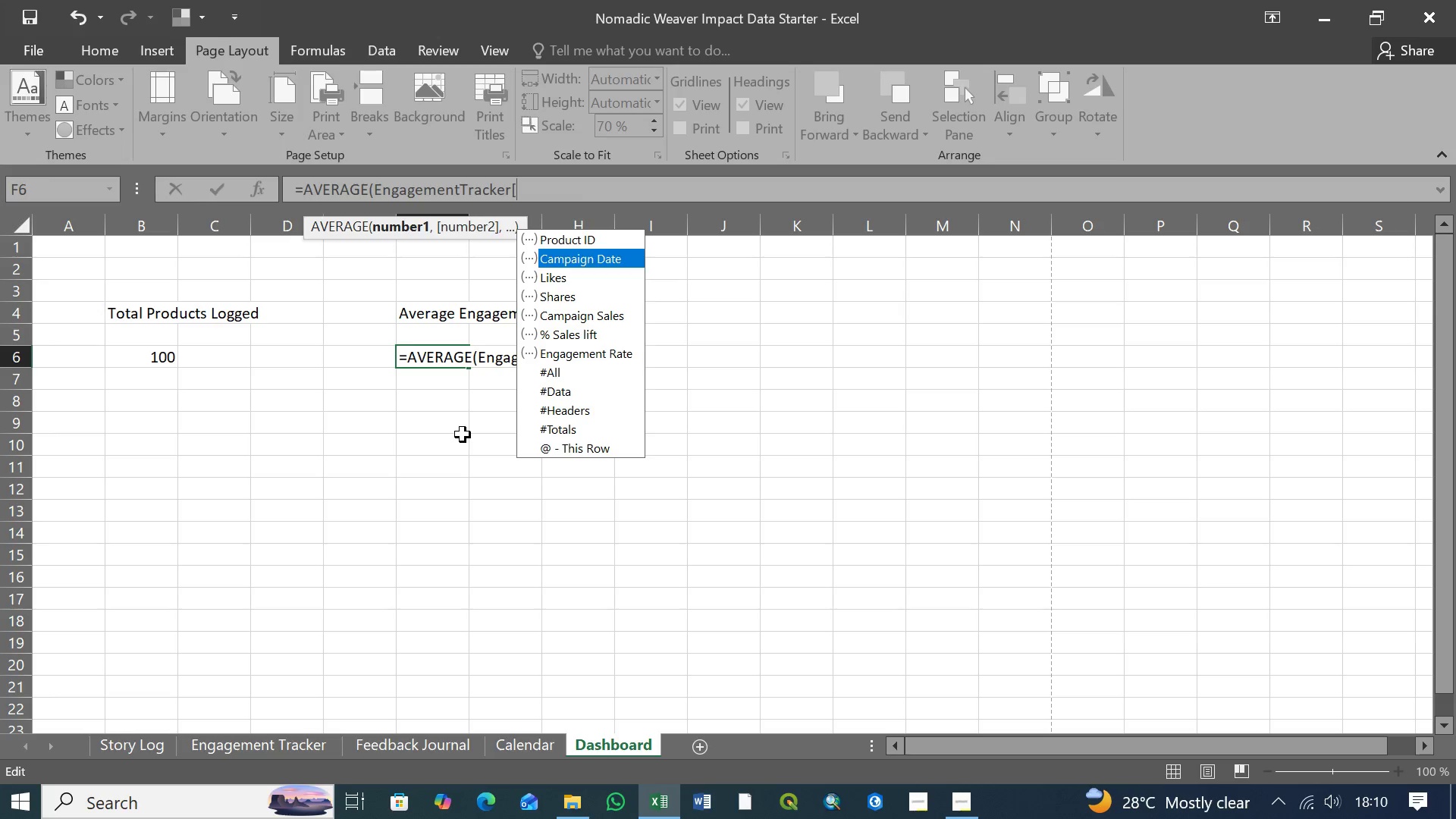 
key(ArrowDown)
 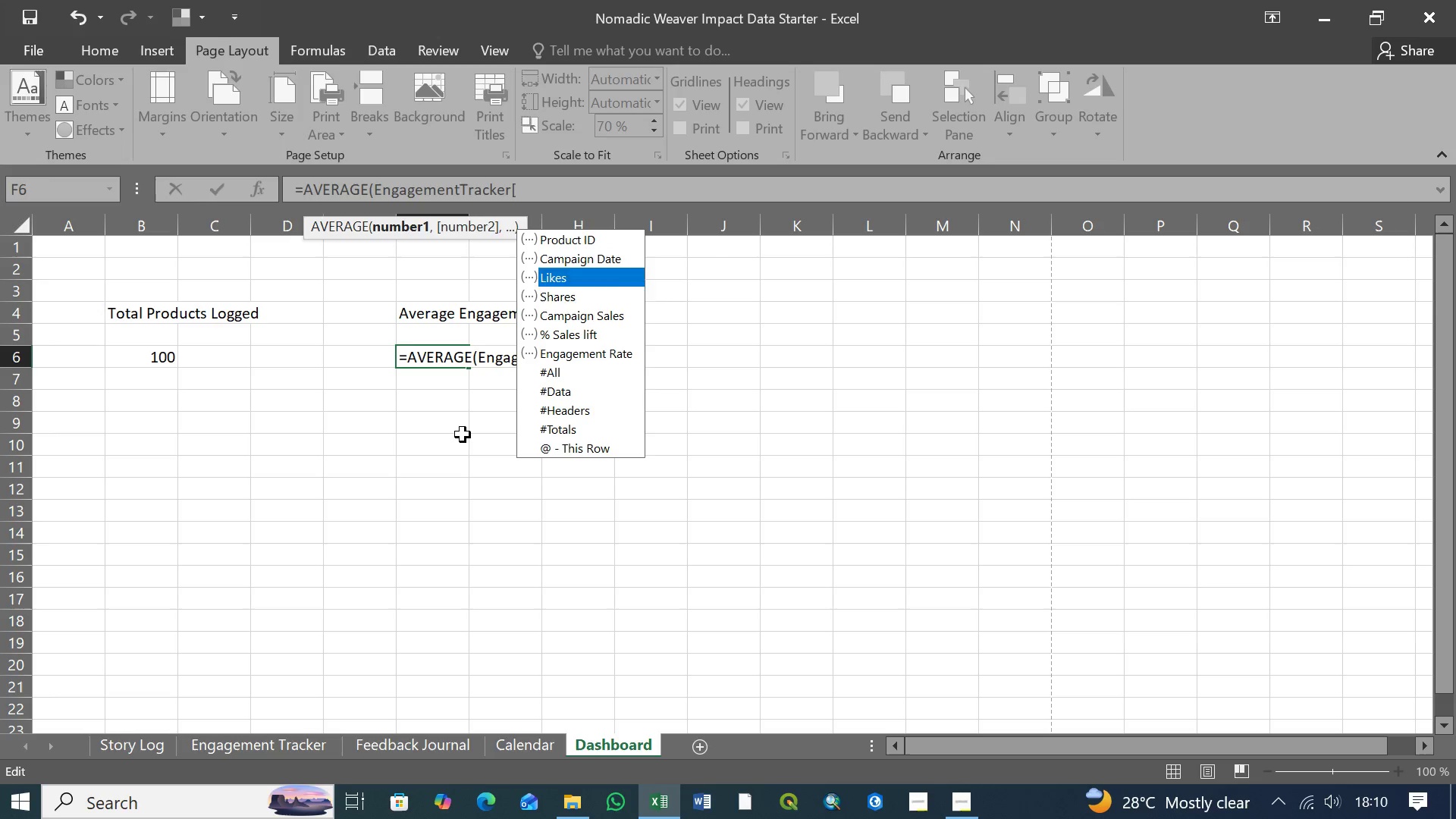 
key(ArrowDown)
 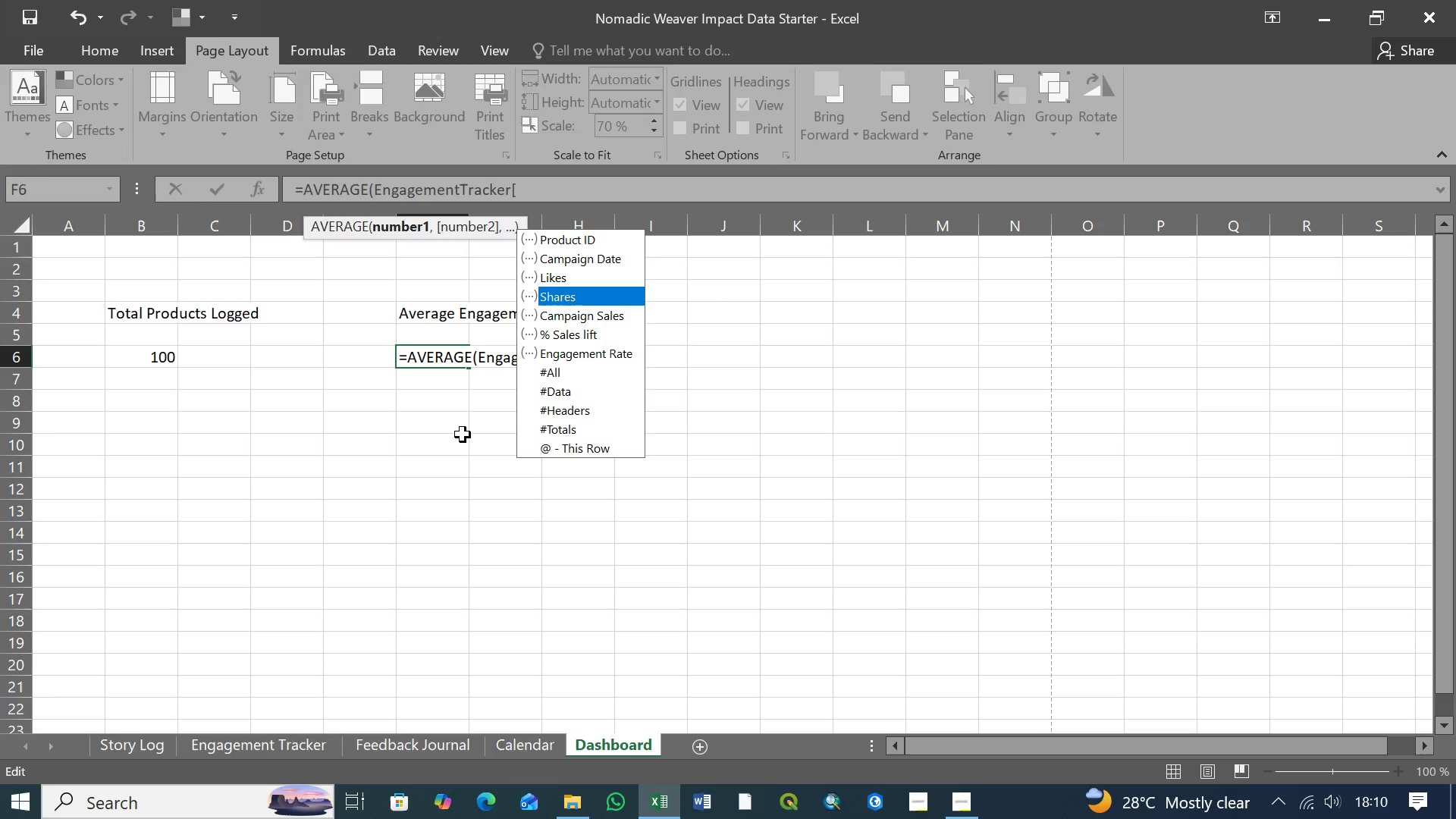 
key(ArrowDown)
 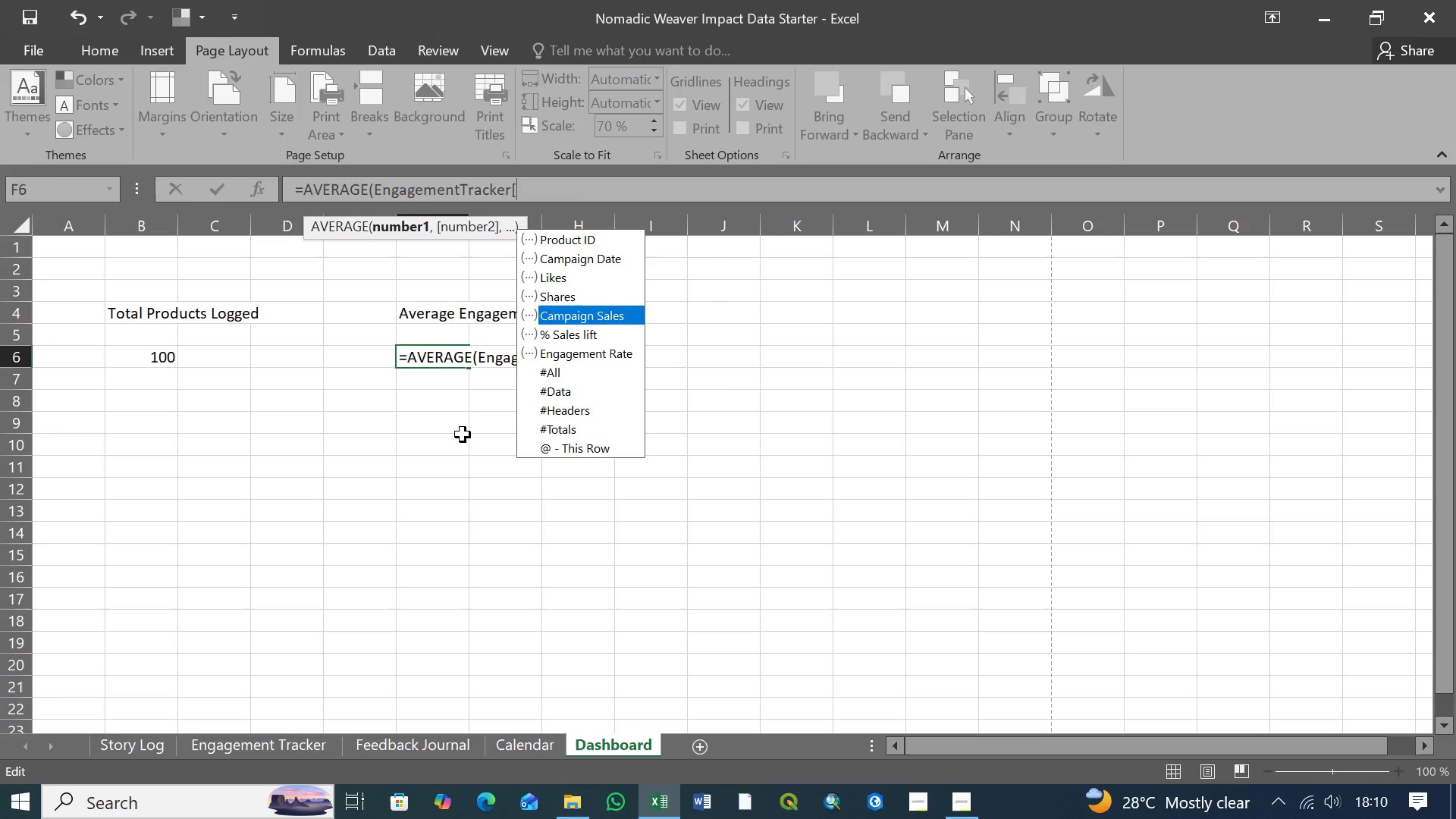 
key(ArrowDown)
 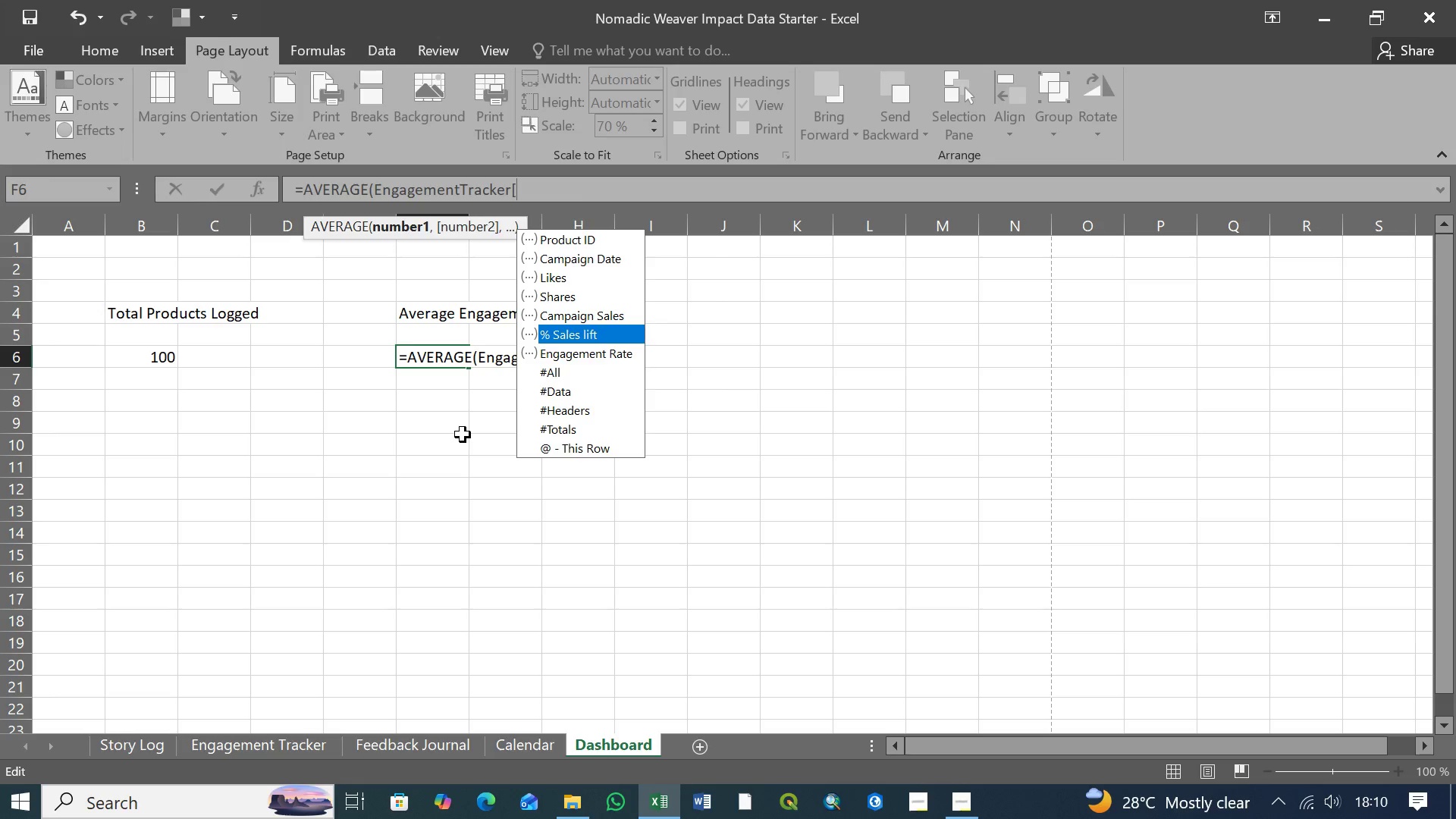 
key(ArrowDown)
 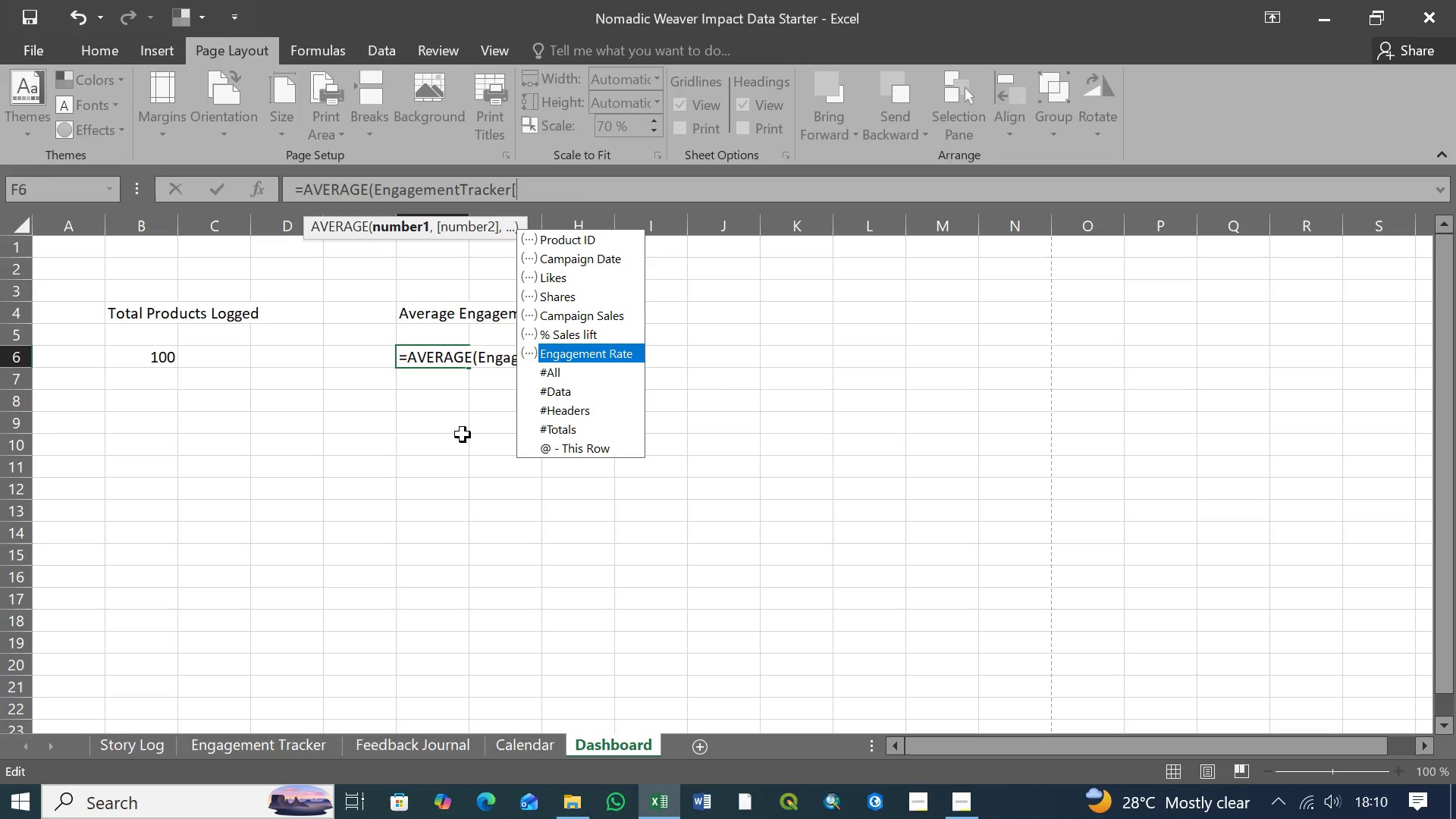 
key(ArrowDown)
 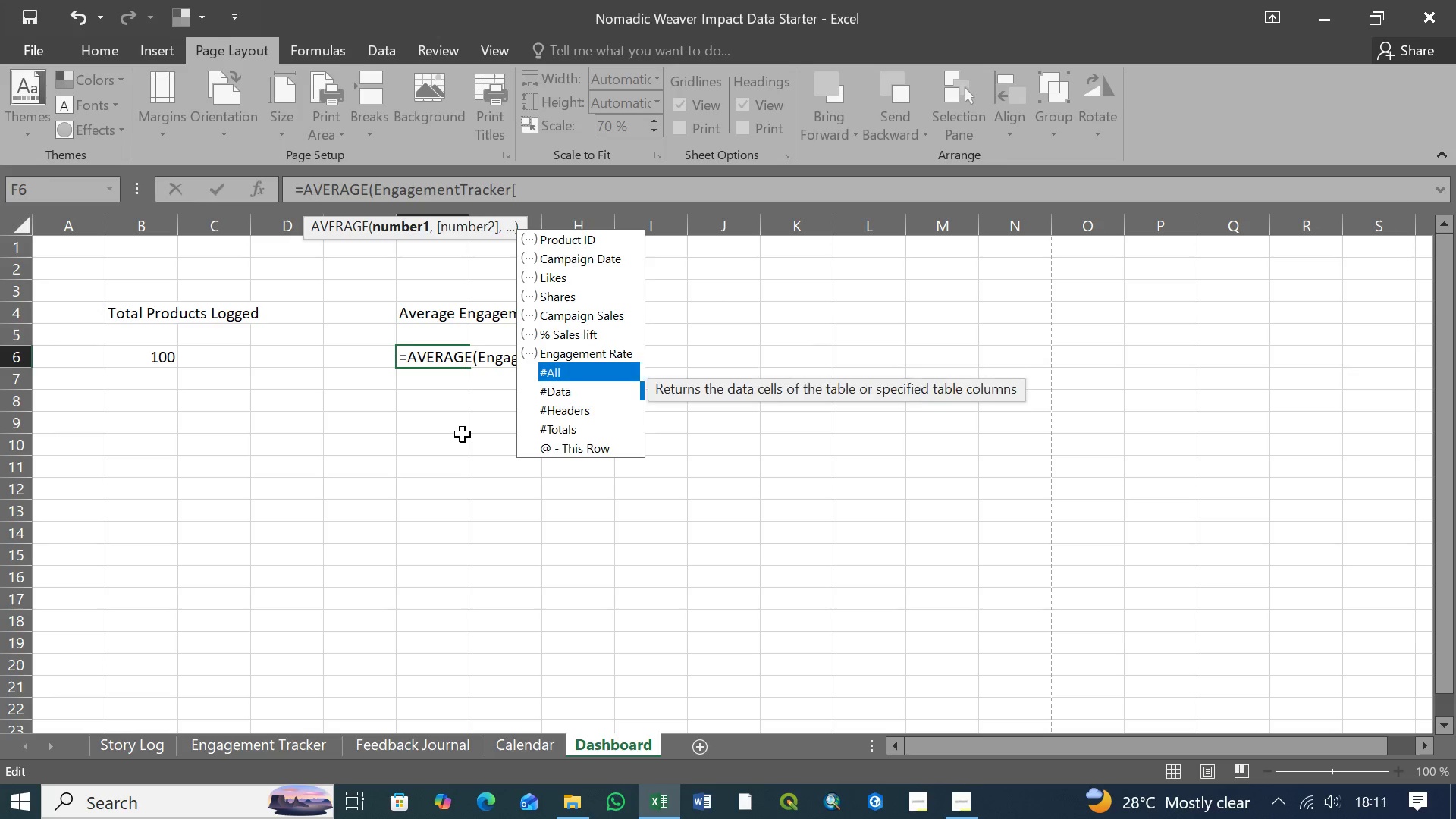 
key(ArrowDown)
 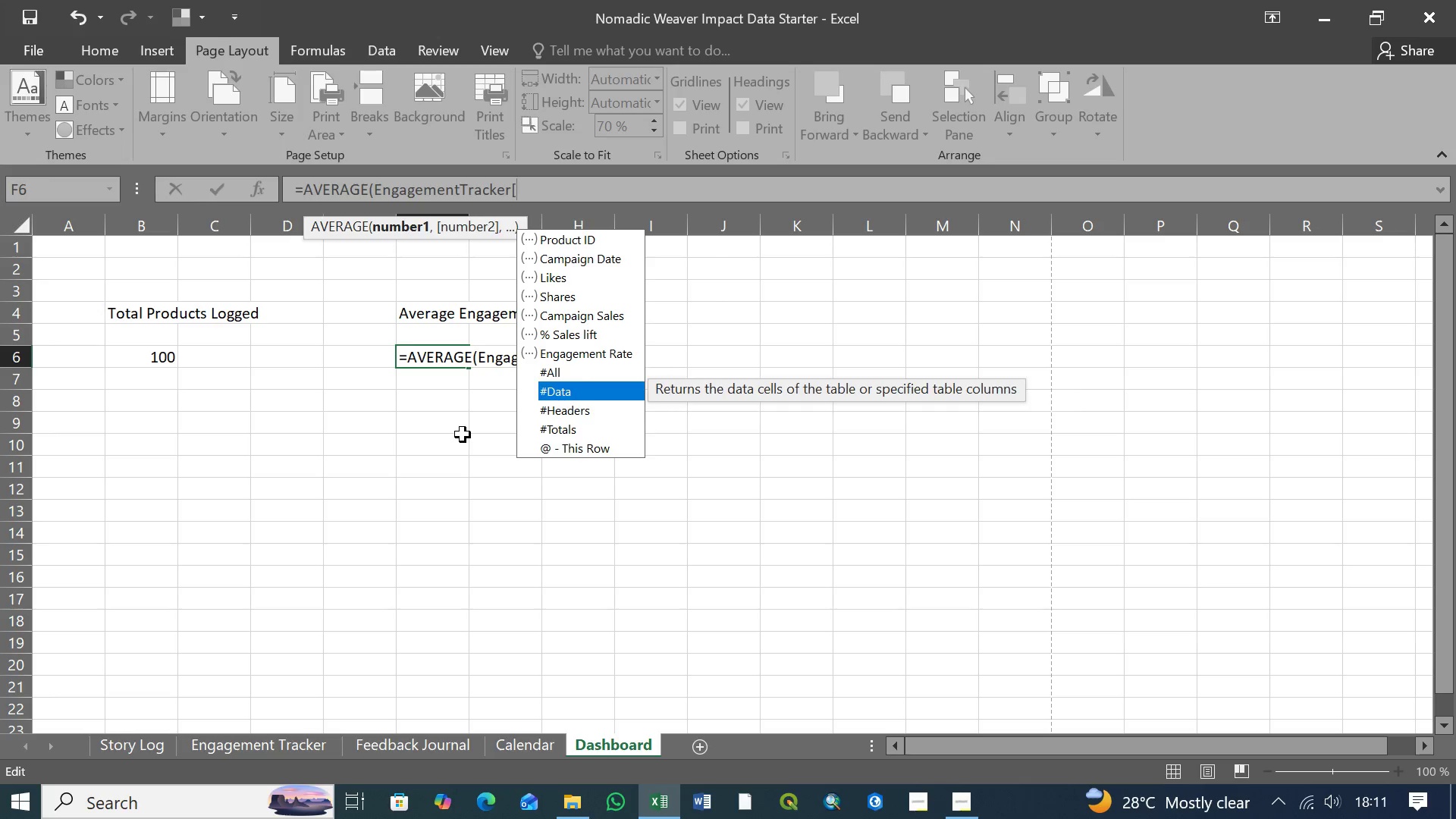 
key(ArrowDown)
 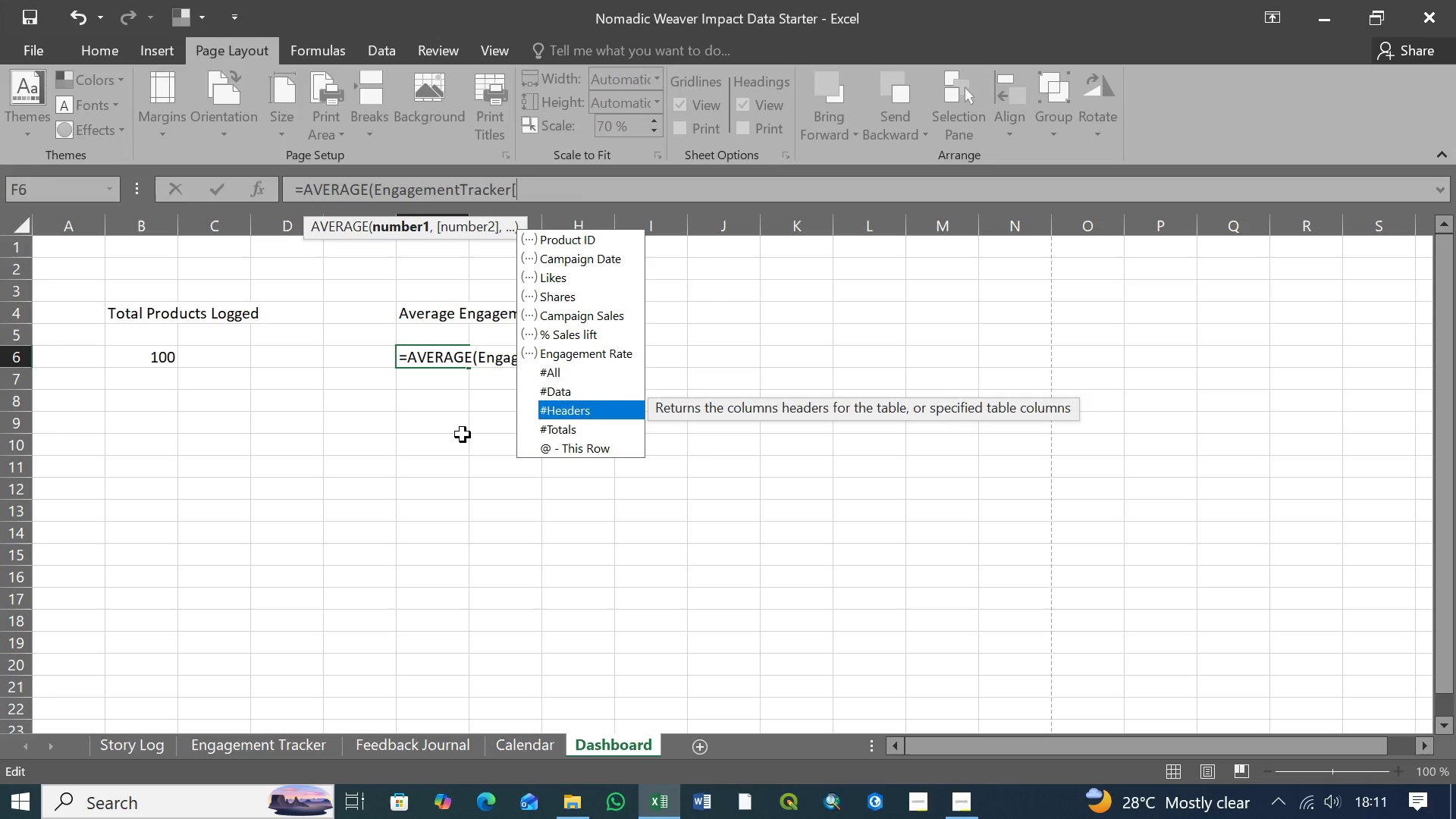 
key(ArrowDown)
 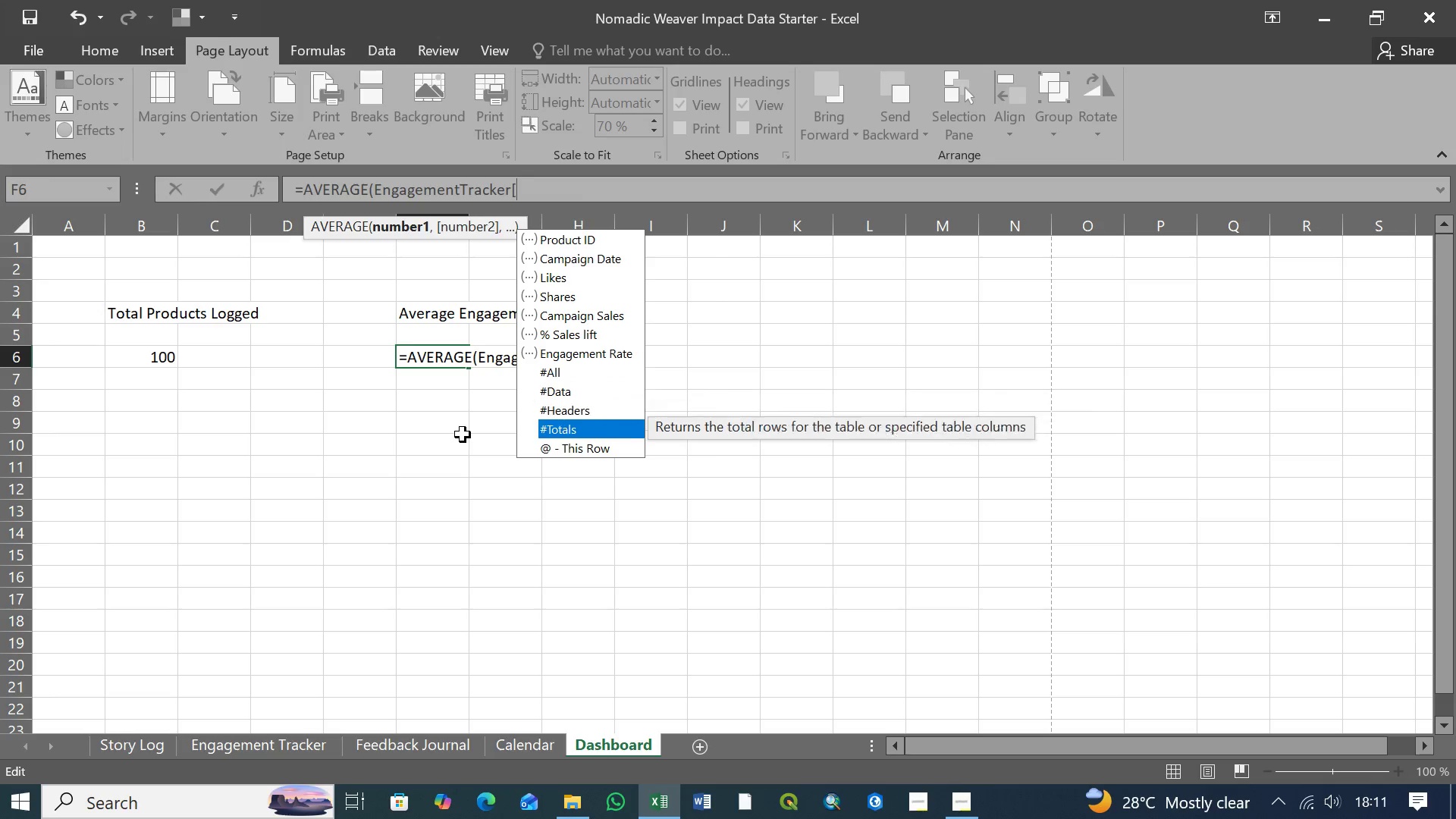 
key(ArrowDown)
 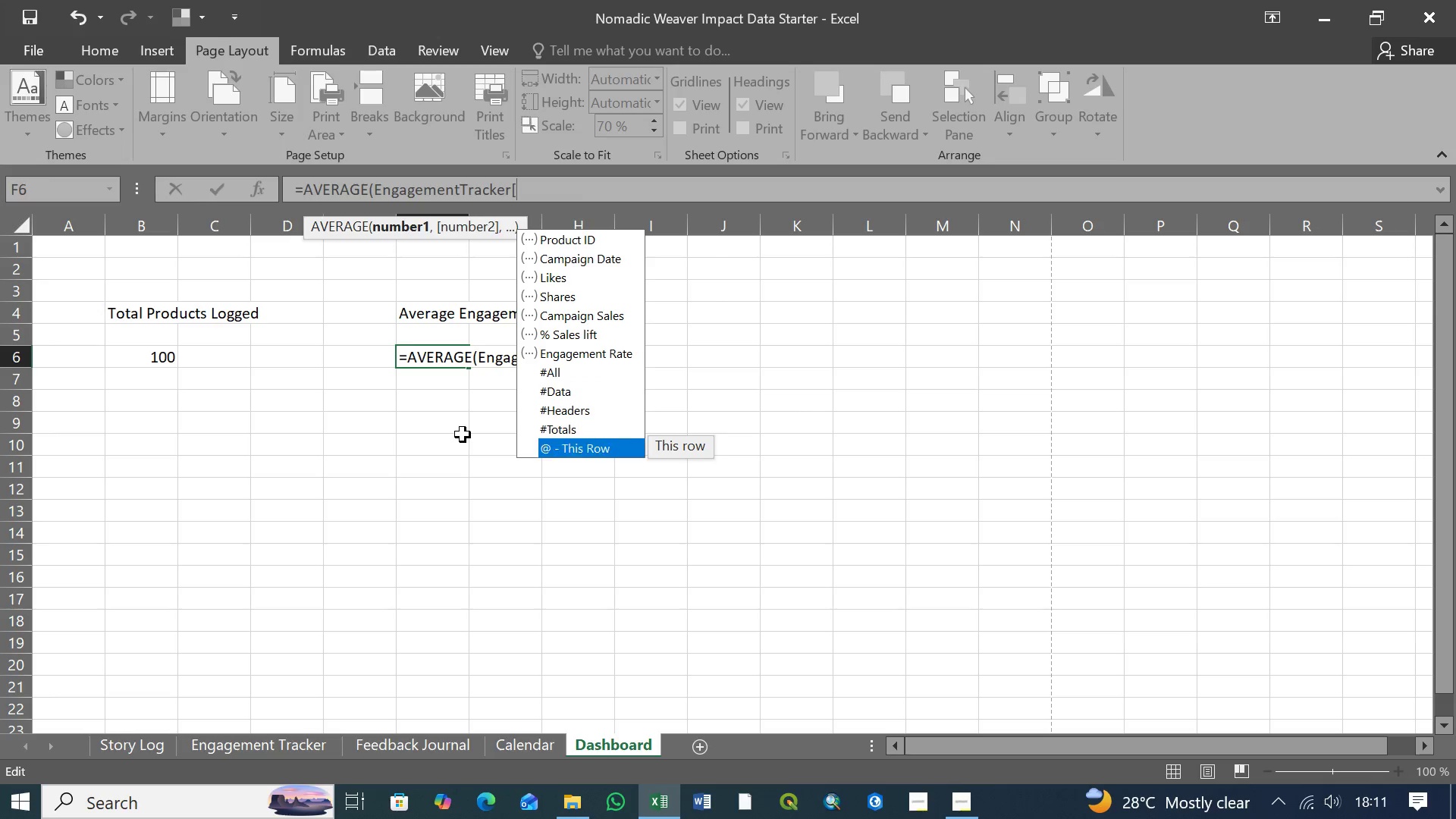 
key(ArrowDown)
 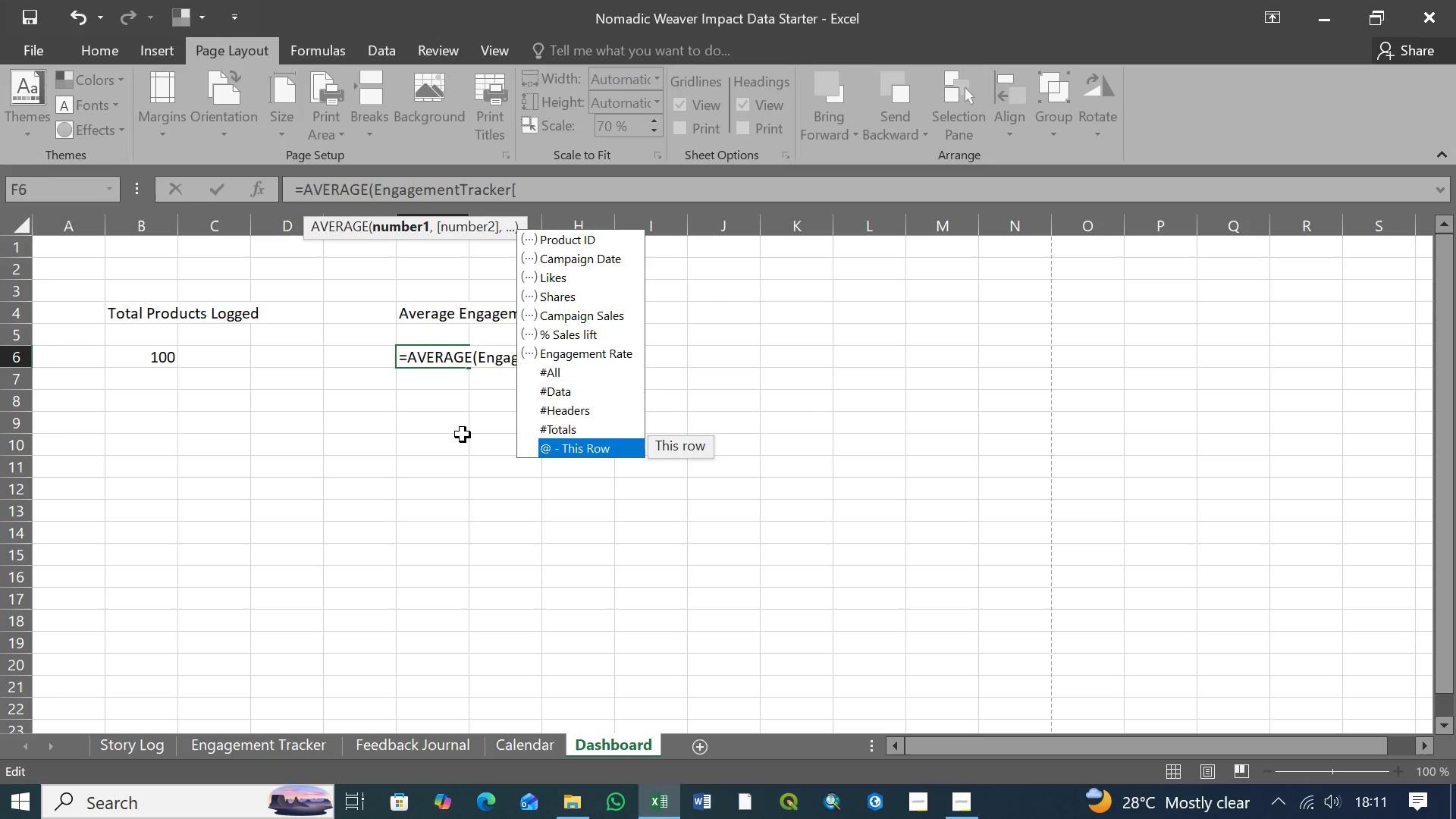 
key(ArrowDown)
 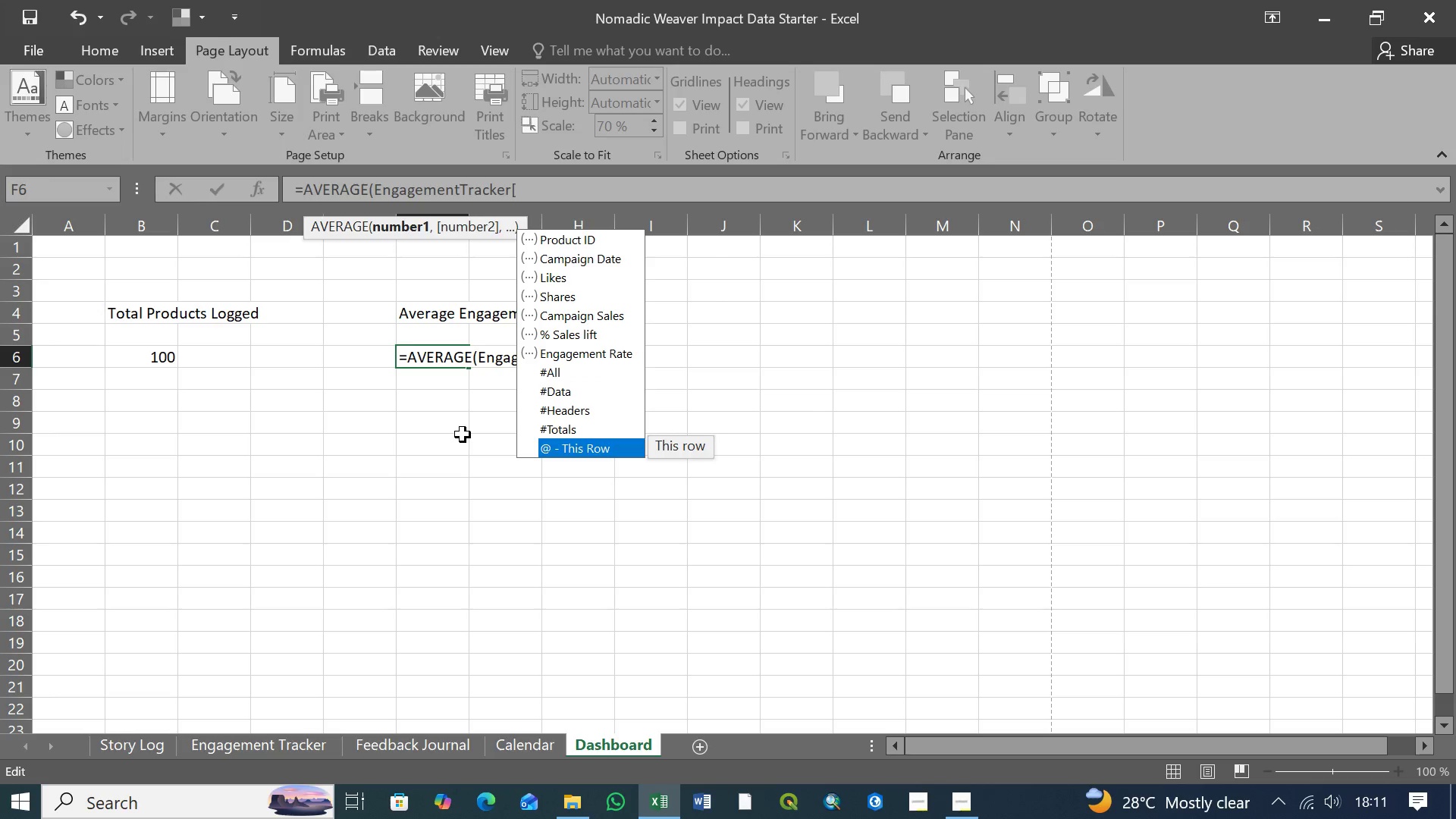 
key(ArrowDown)
 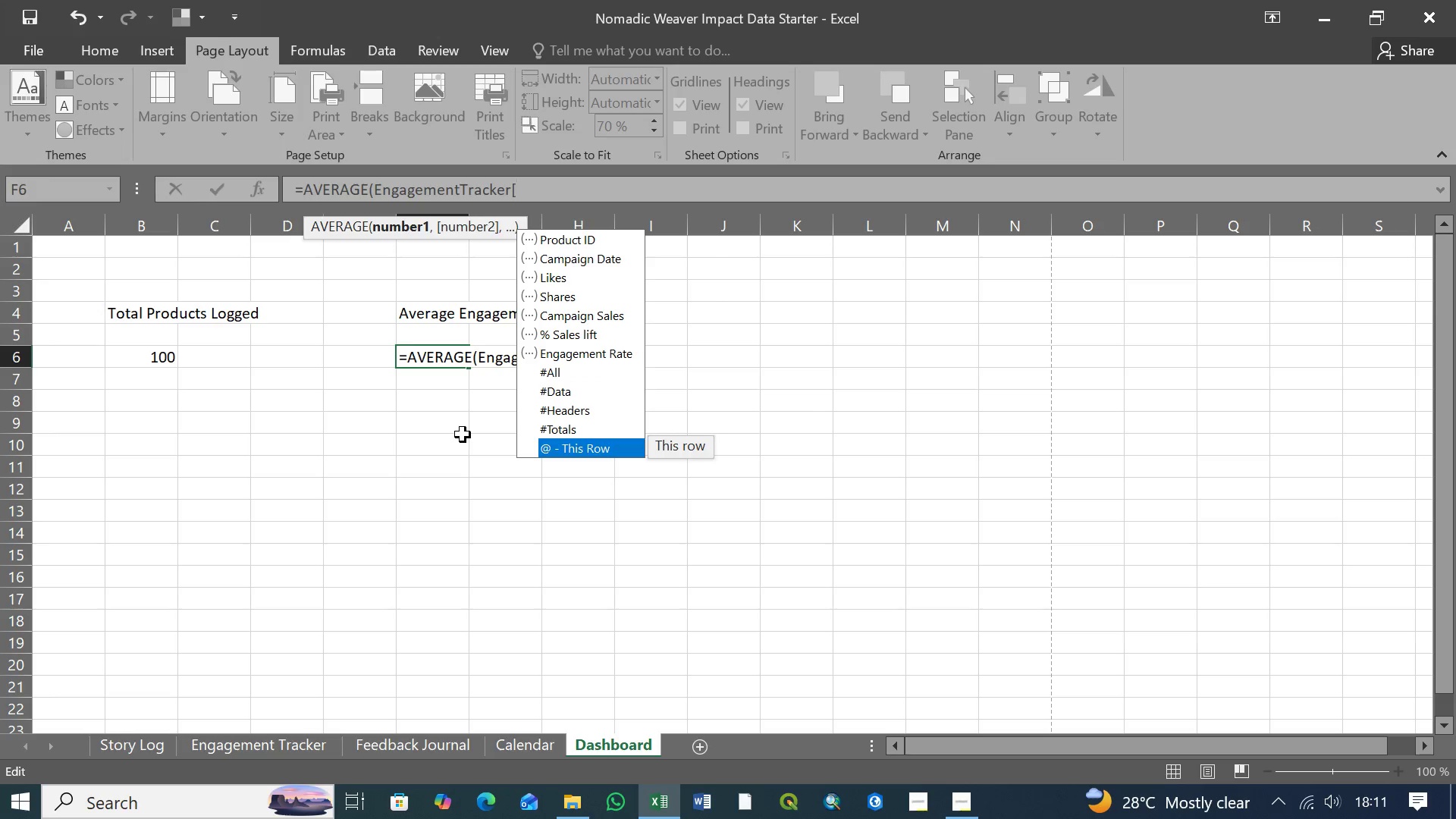 
key(ArrowUp)
 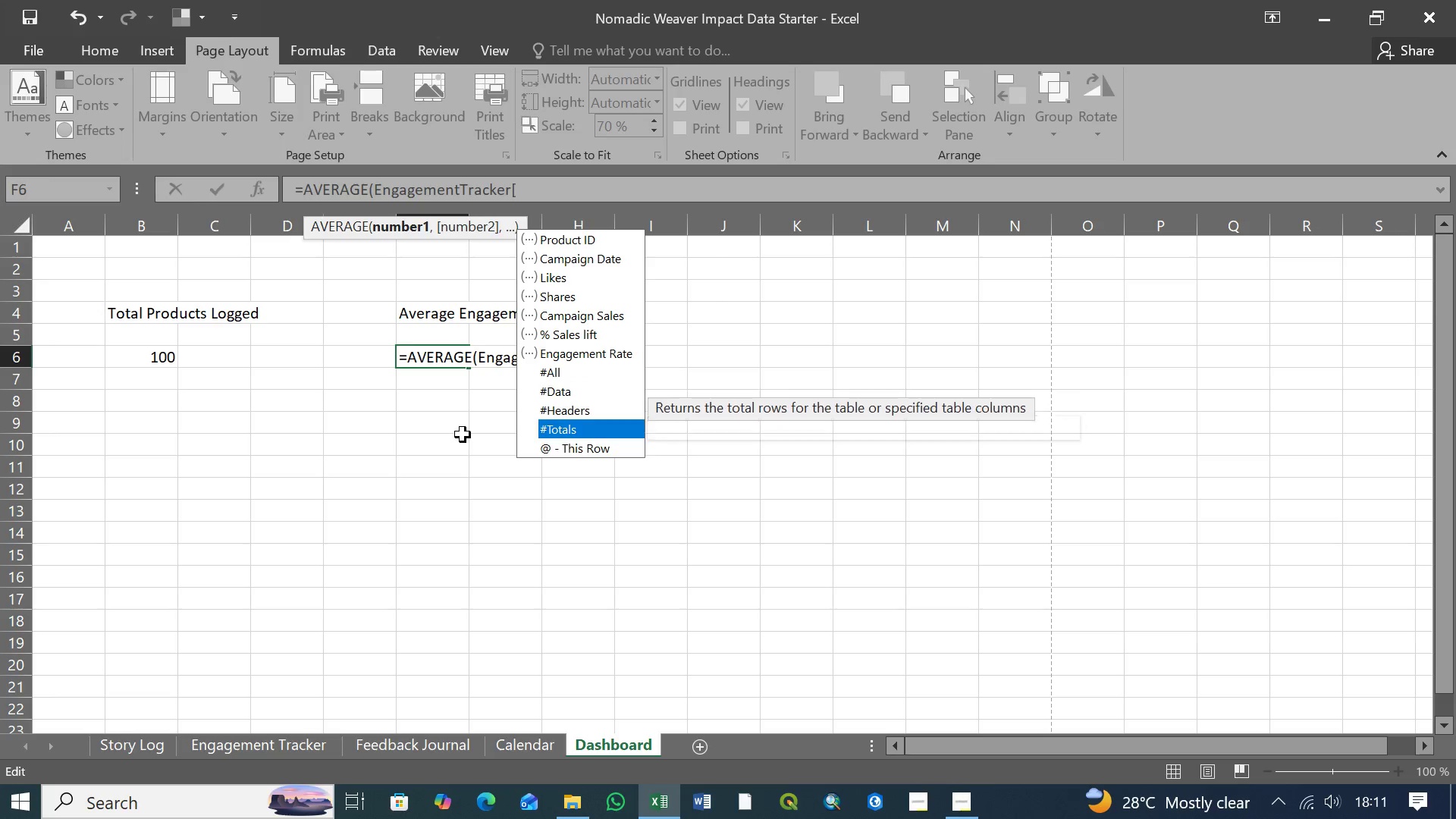 
key(ArrowUp)
 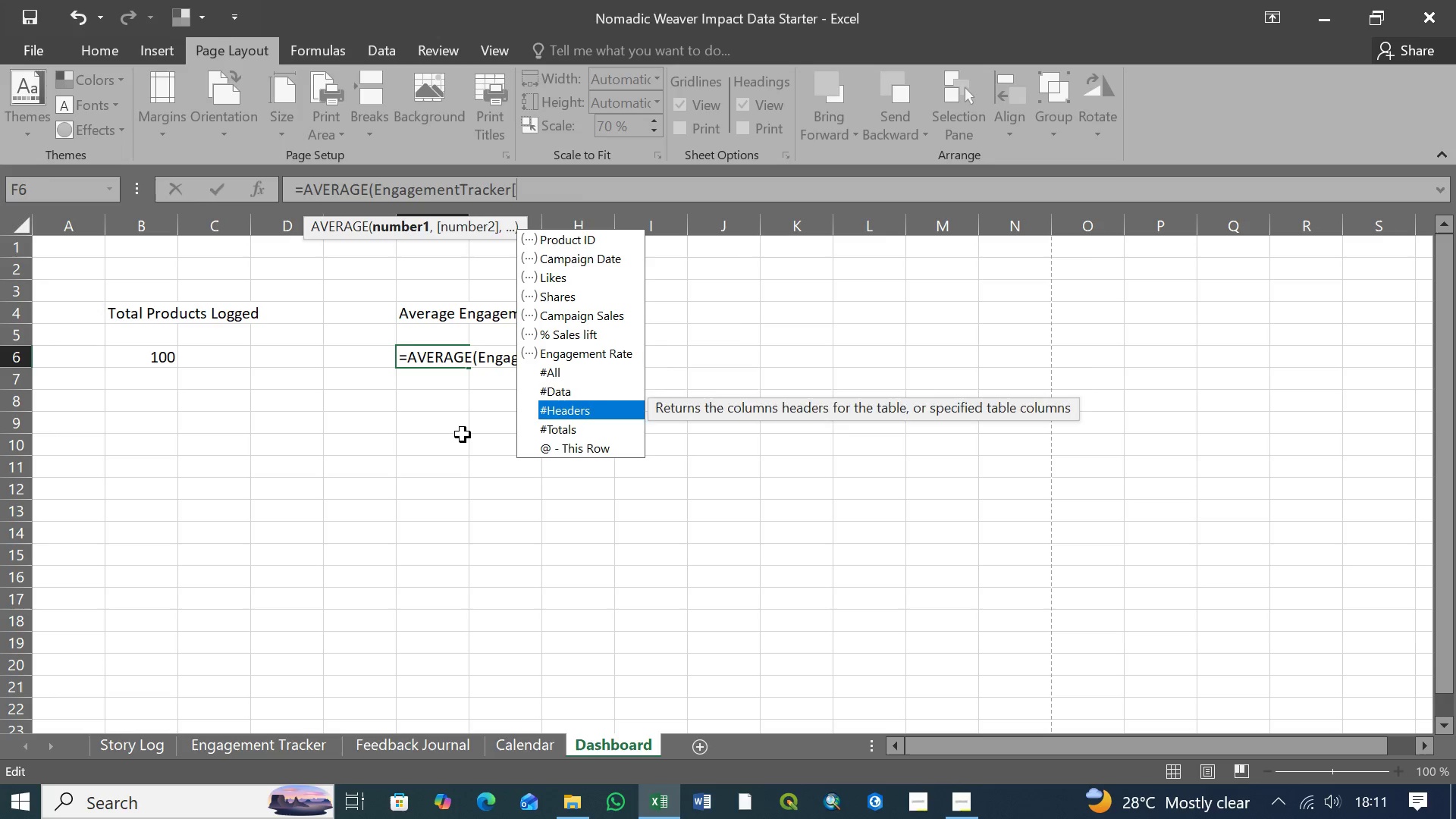 
key(ArrowUp)
 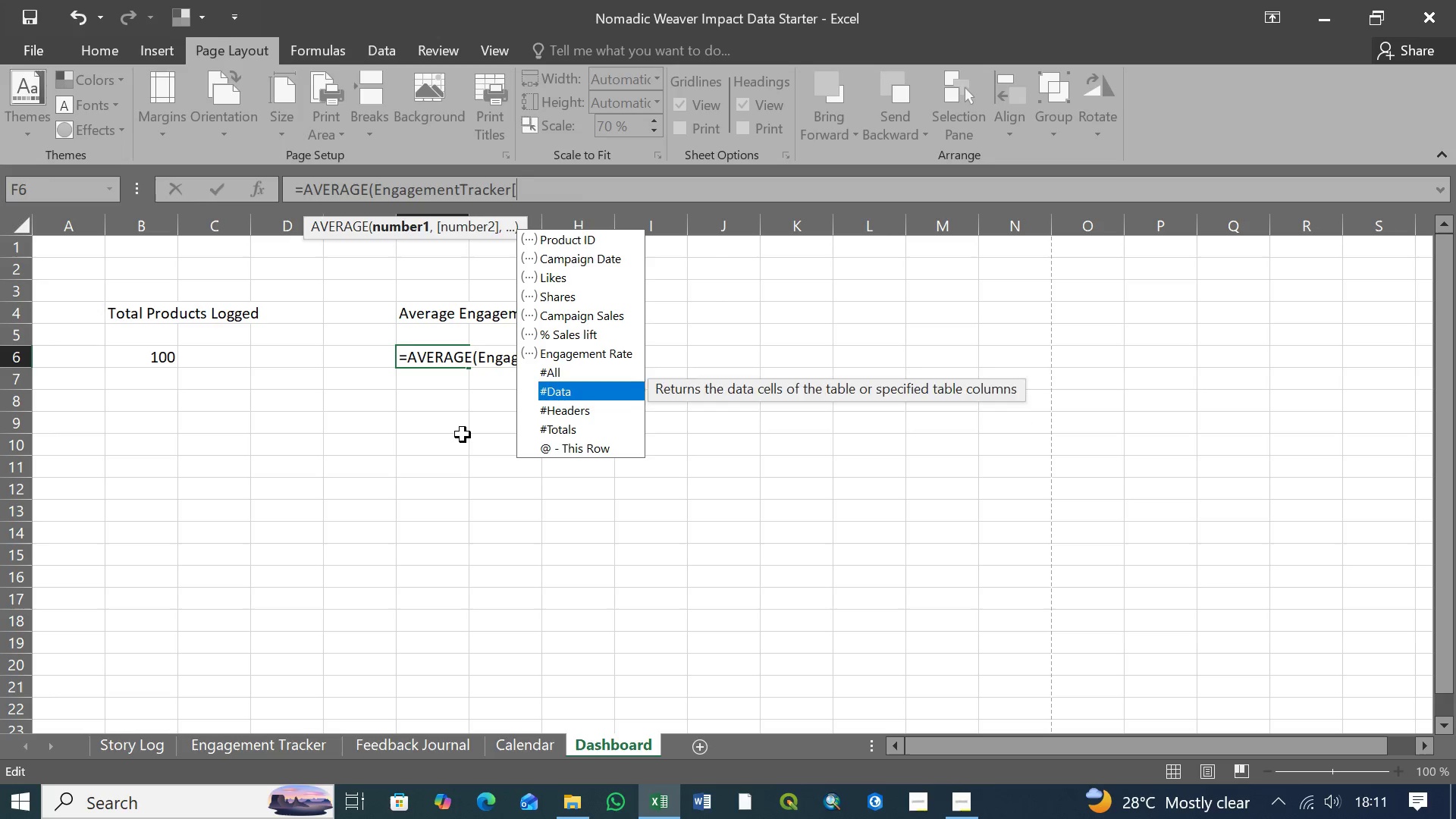 
key(ArrowUp)
 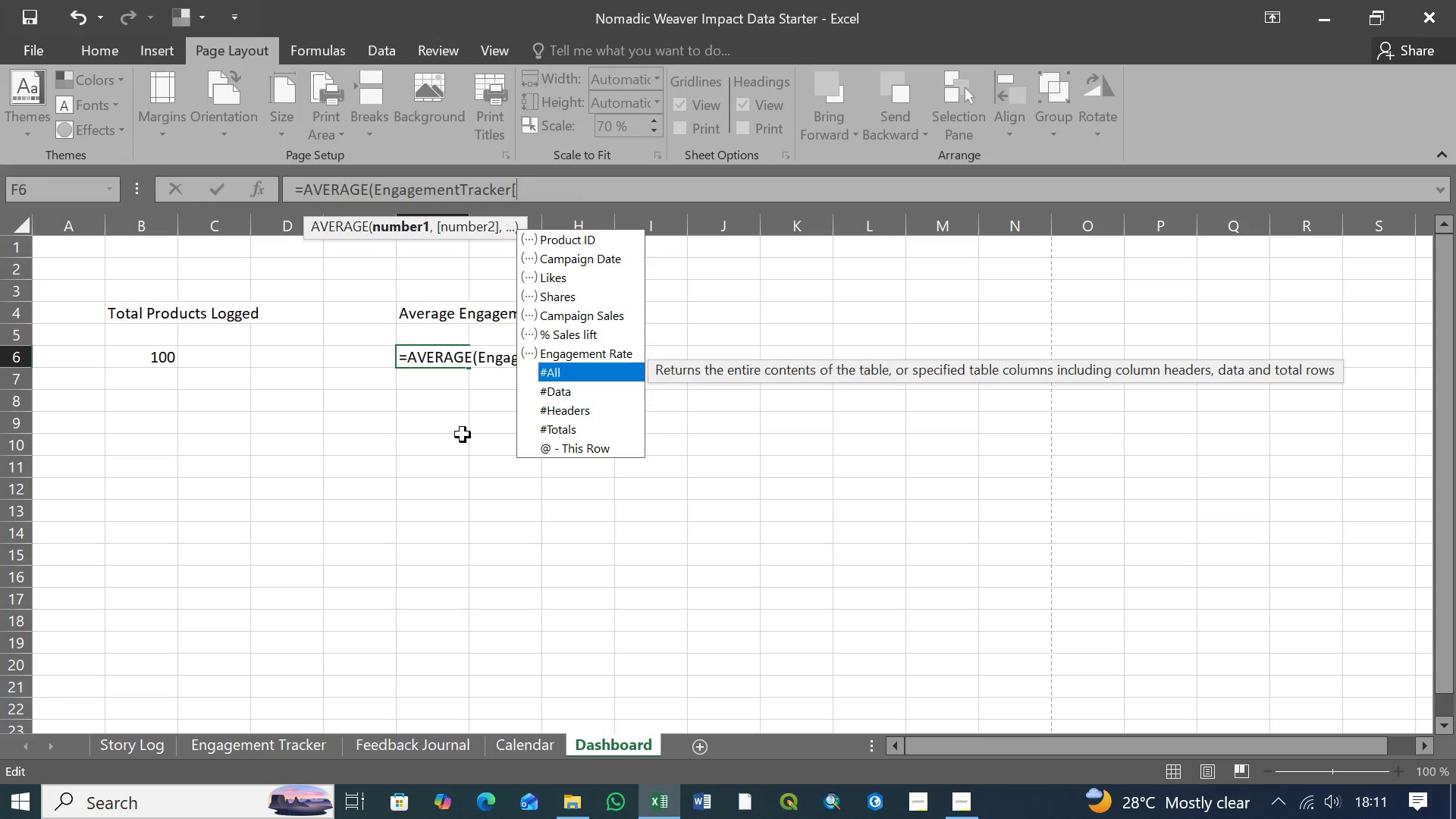 
key(ArrowUp)
 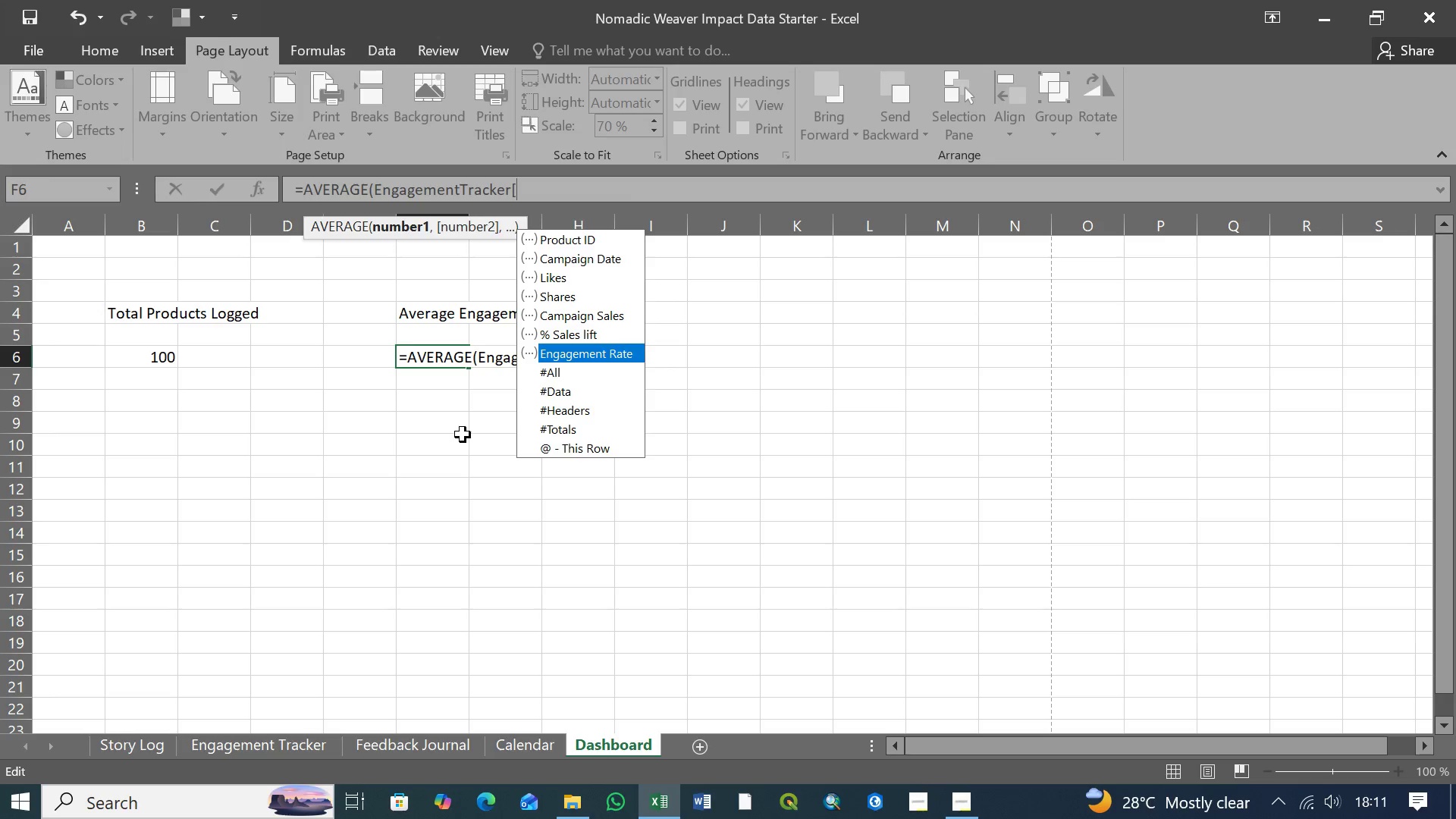 
key(Tab)
 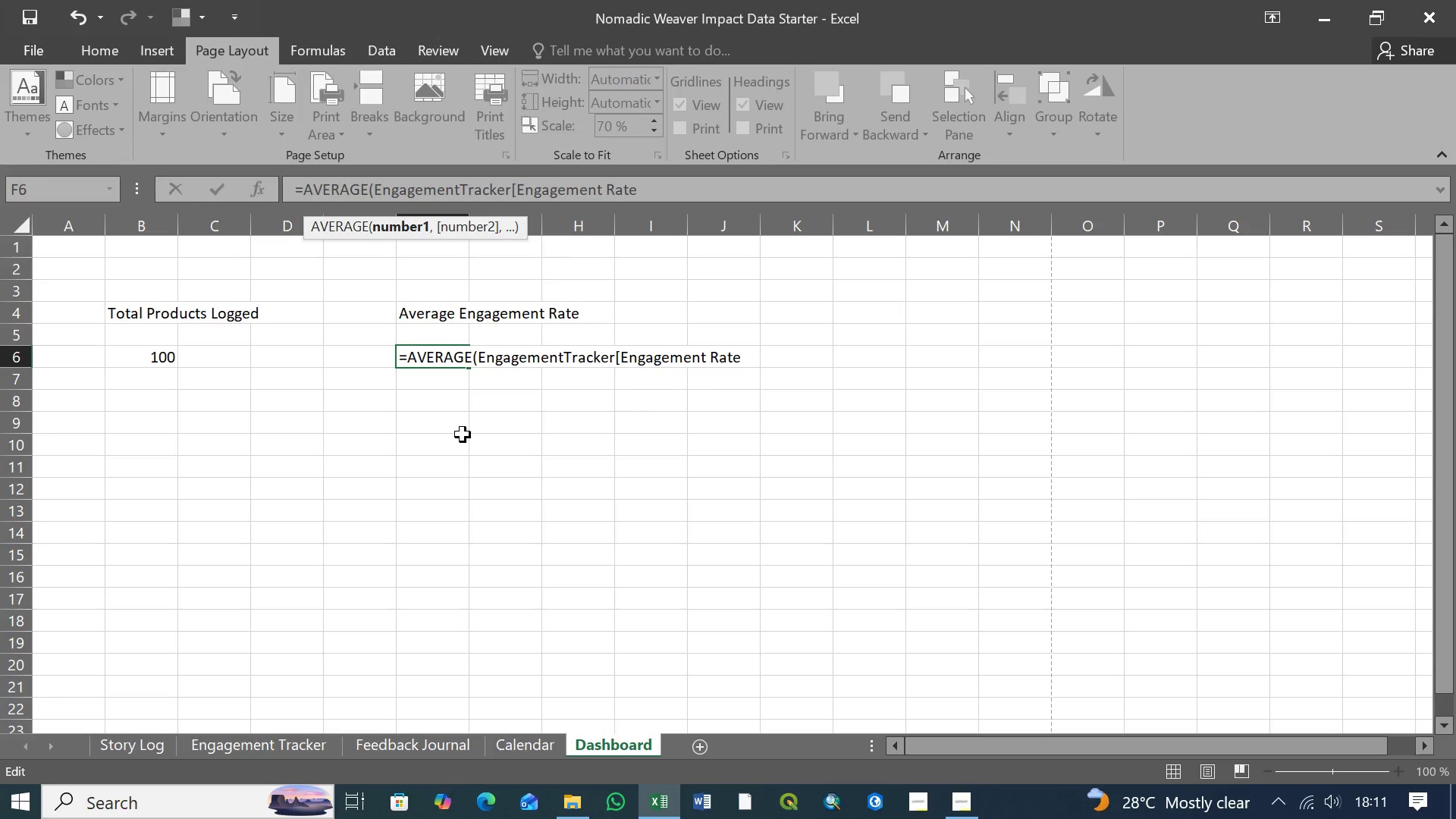 
key(BracketRight)
 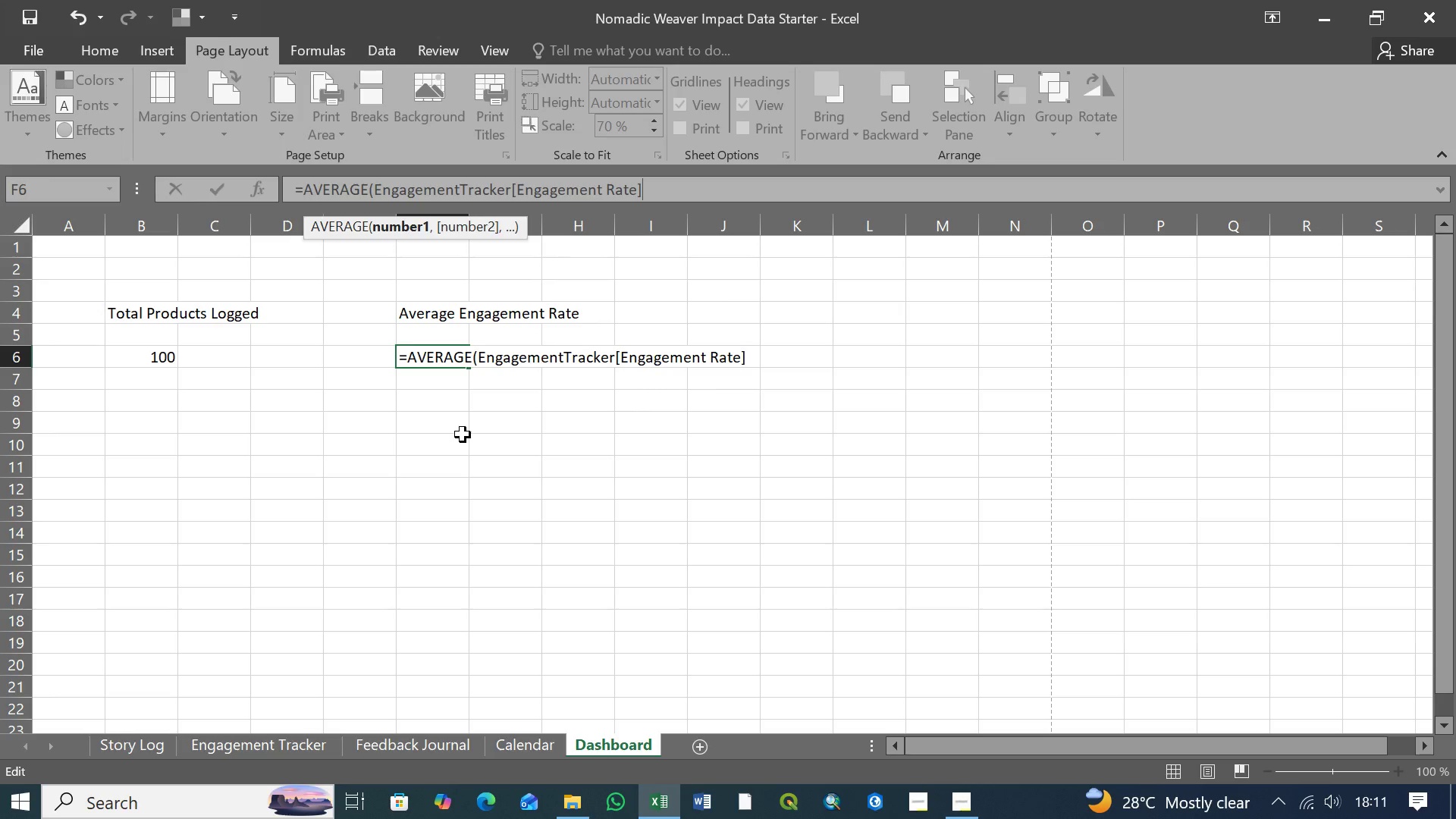 
key(Shift+0)
 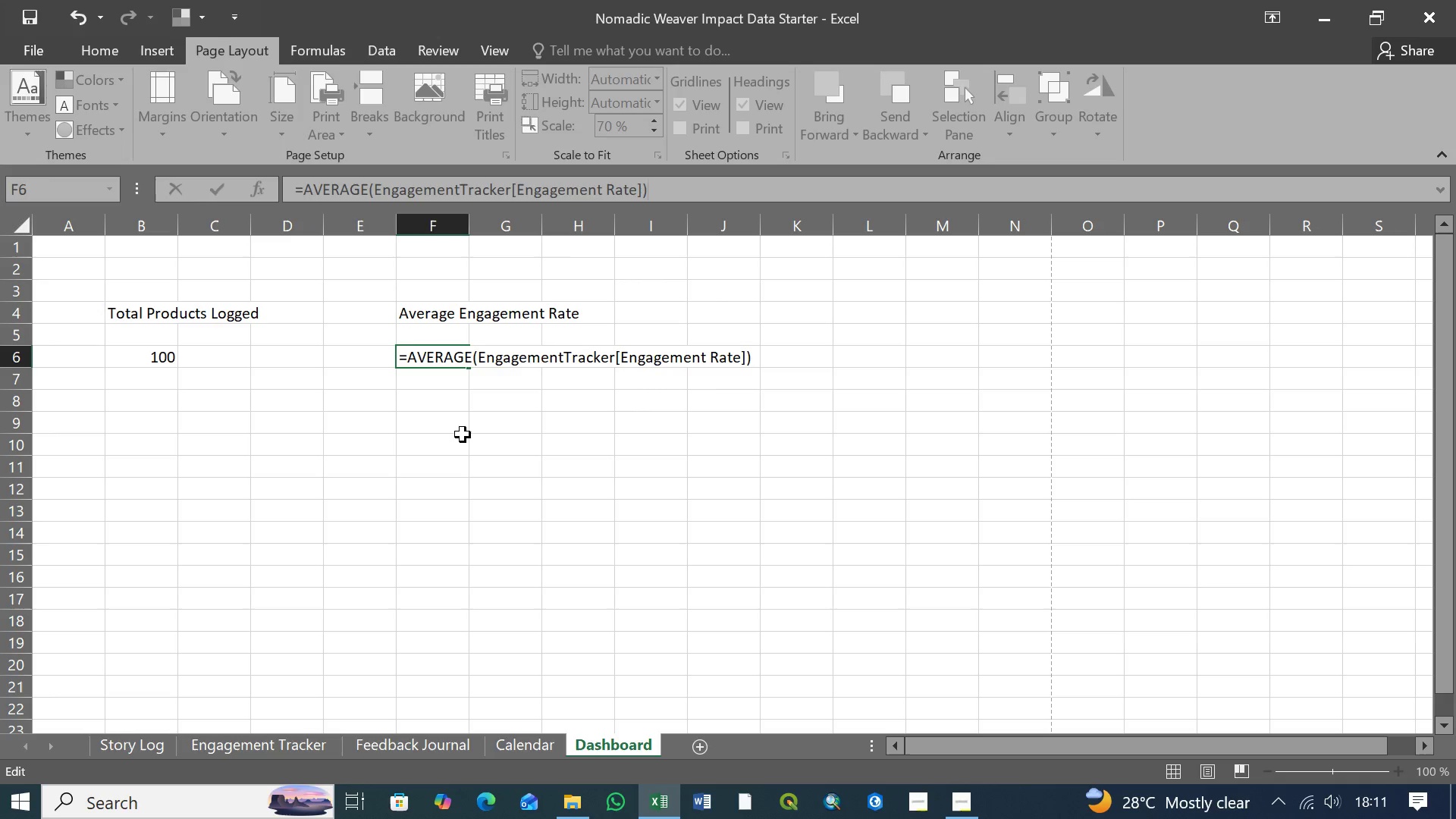 
key(Enter)
 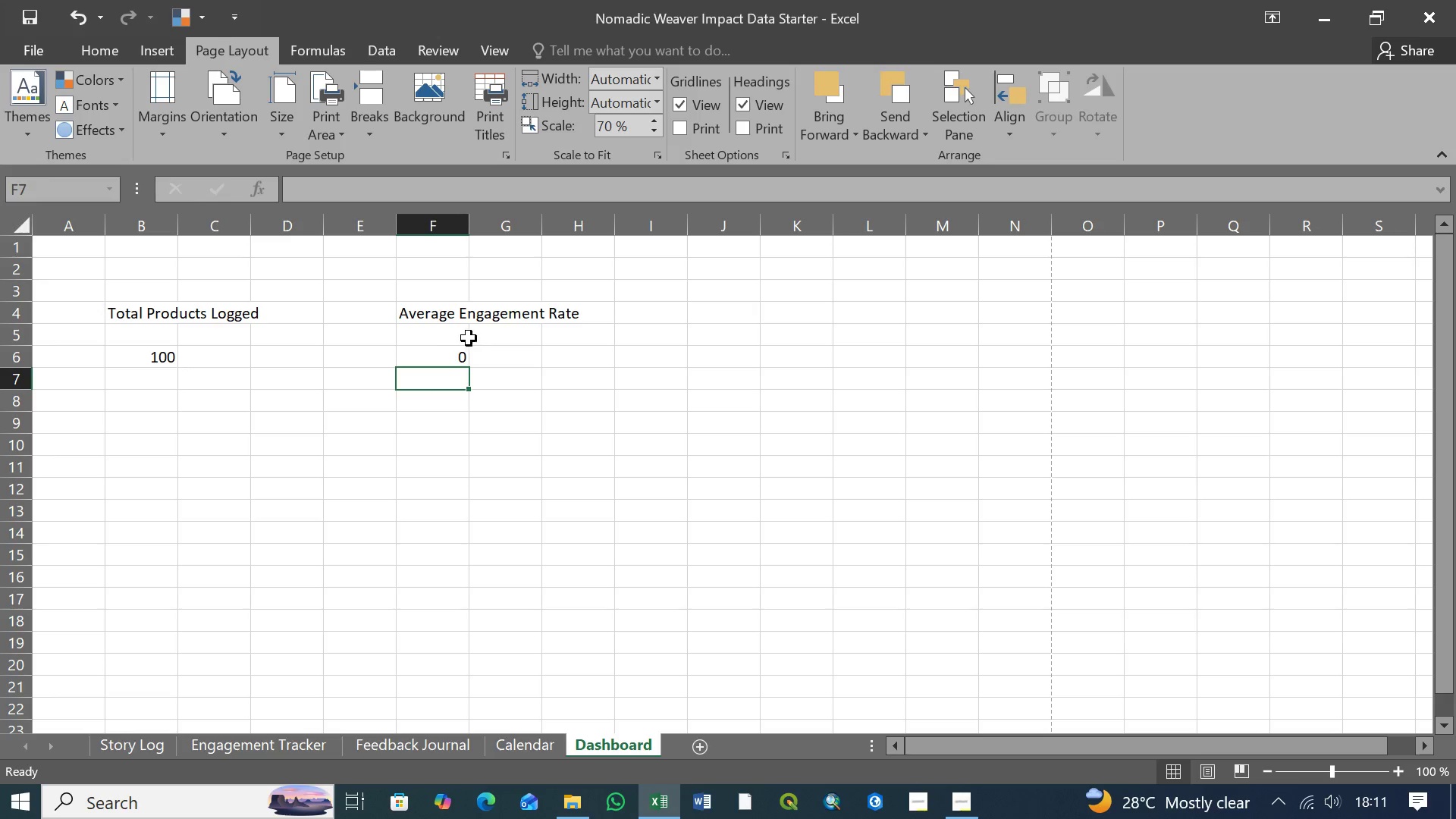 
left_click([453, 357])
 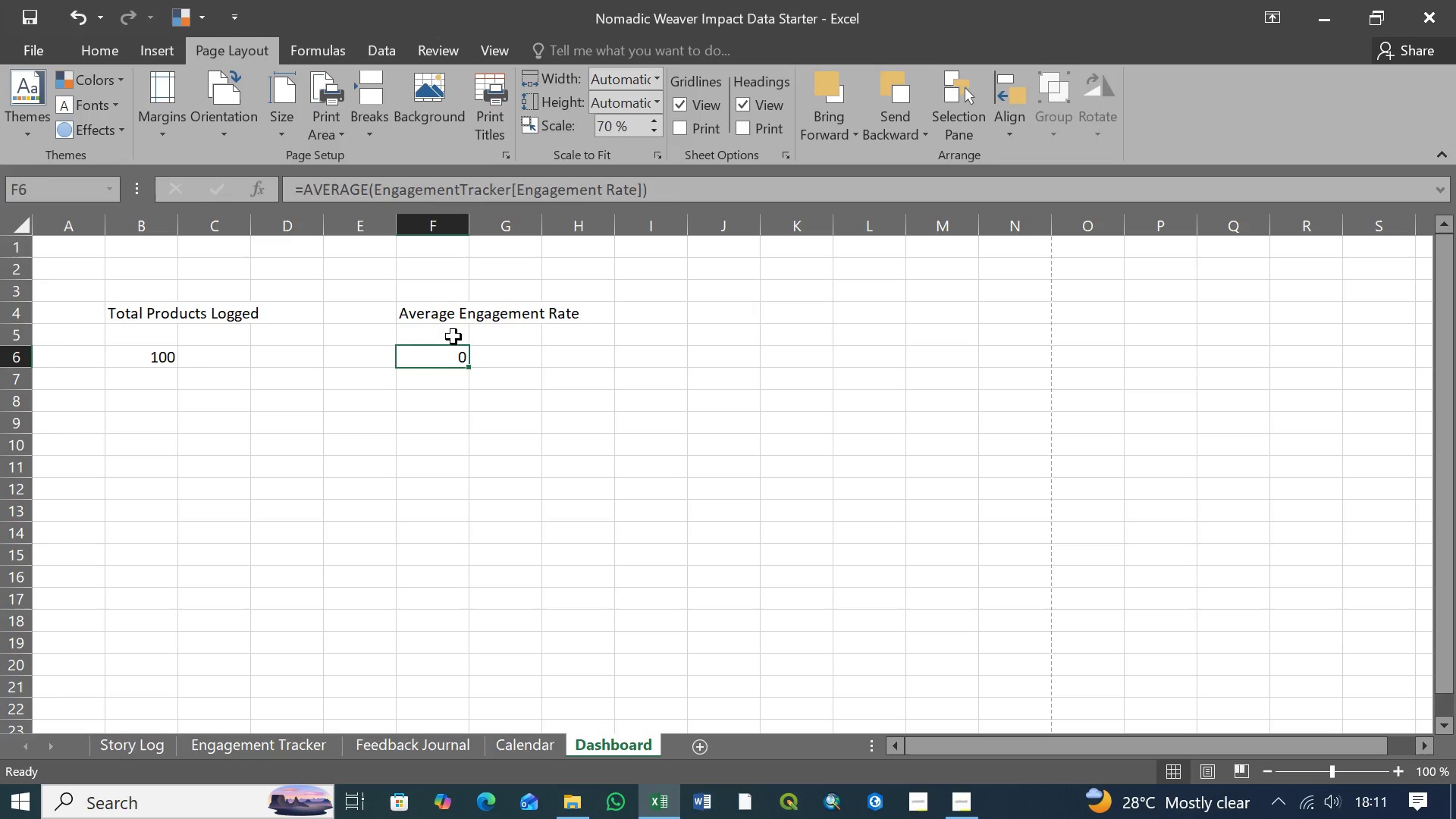 
double_click([453, 337])
 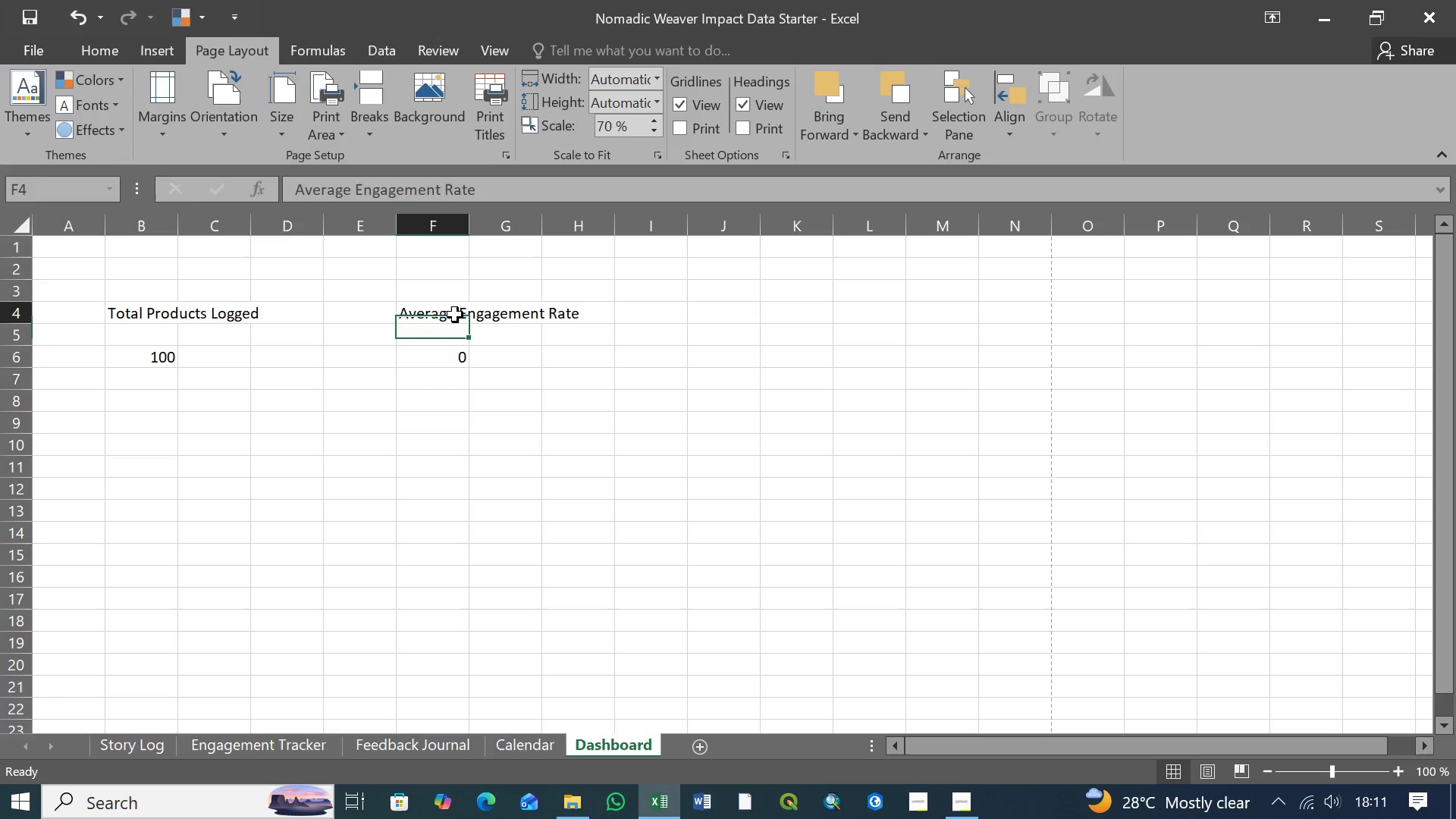 
left_click([455, 315])
 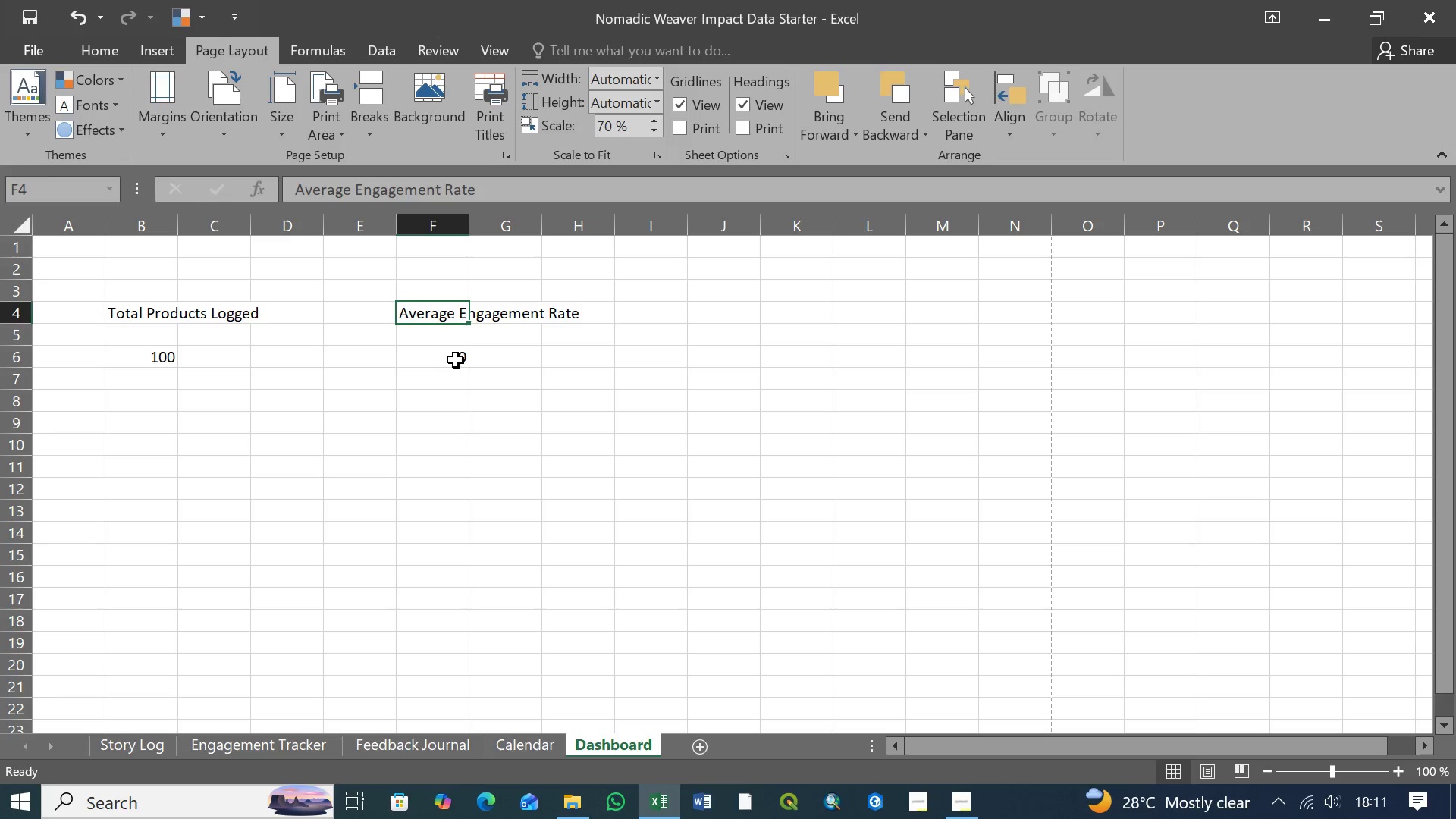 
left_click([456, 354])
 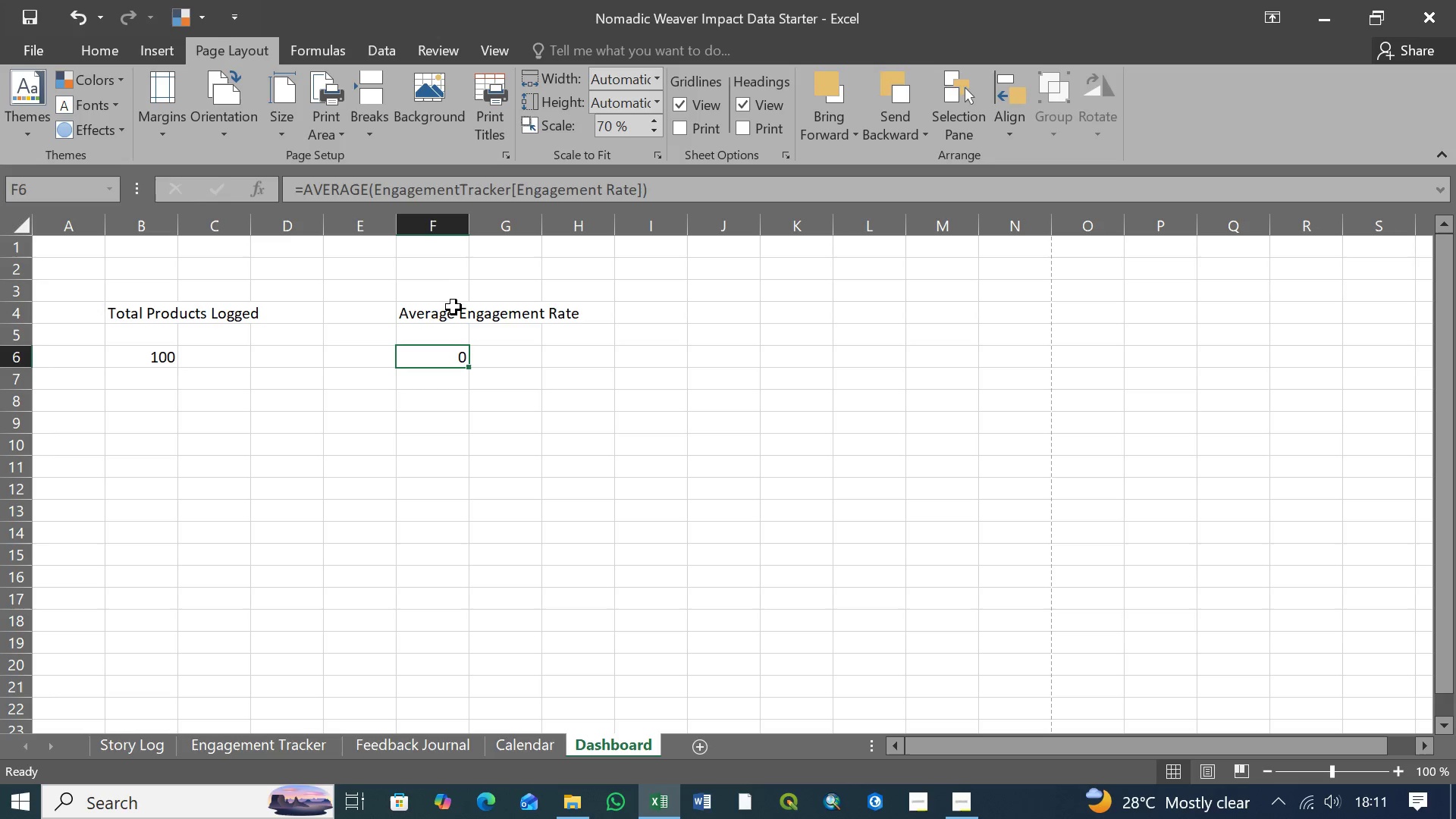 
left_click([452, 313])
 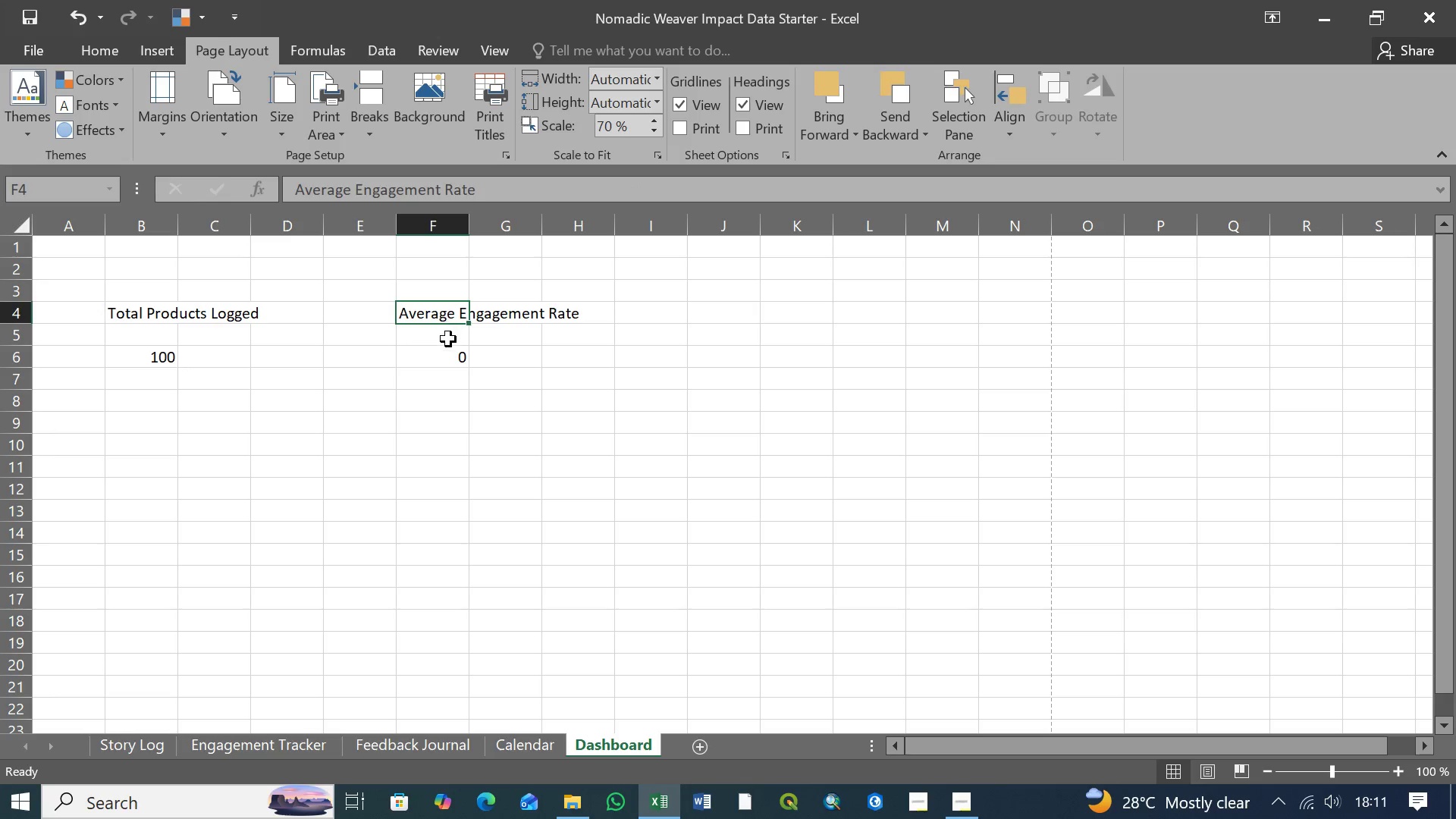 
left_click([448, 339])
 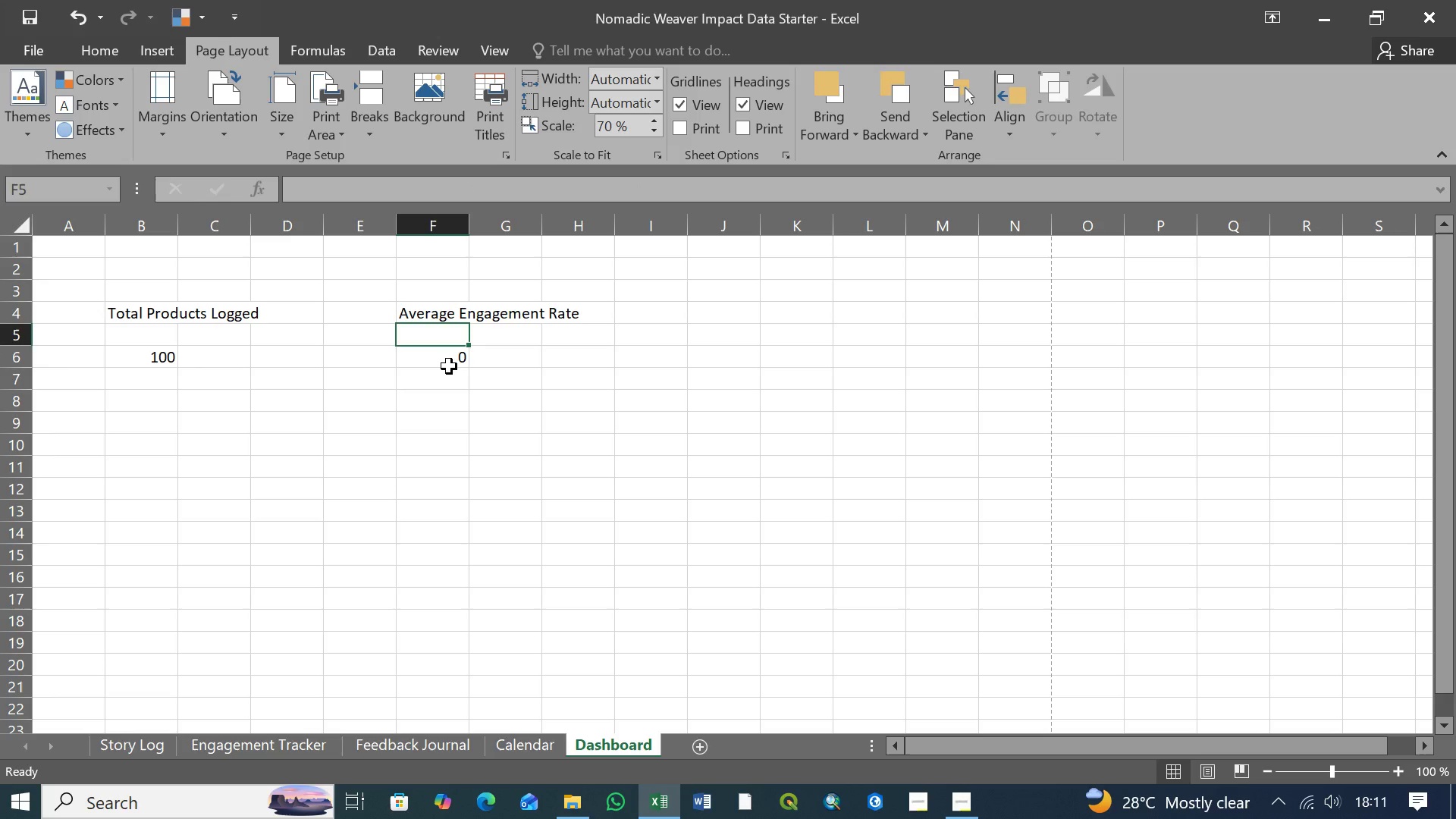 
left_click([449, 366])
 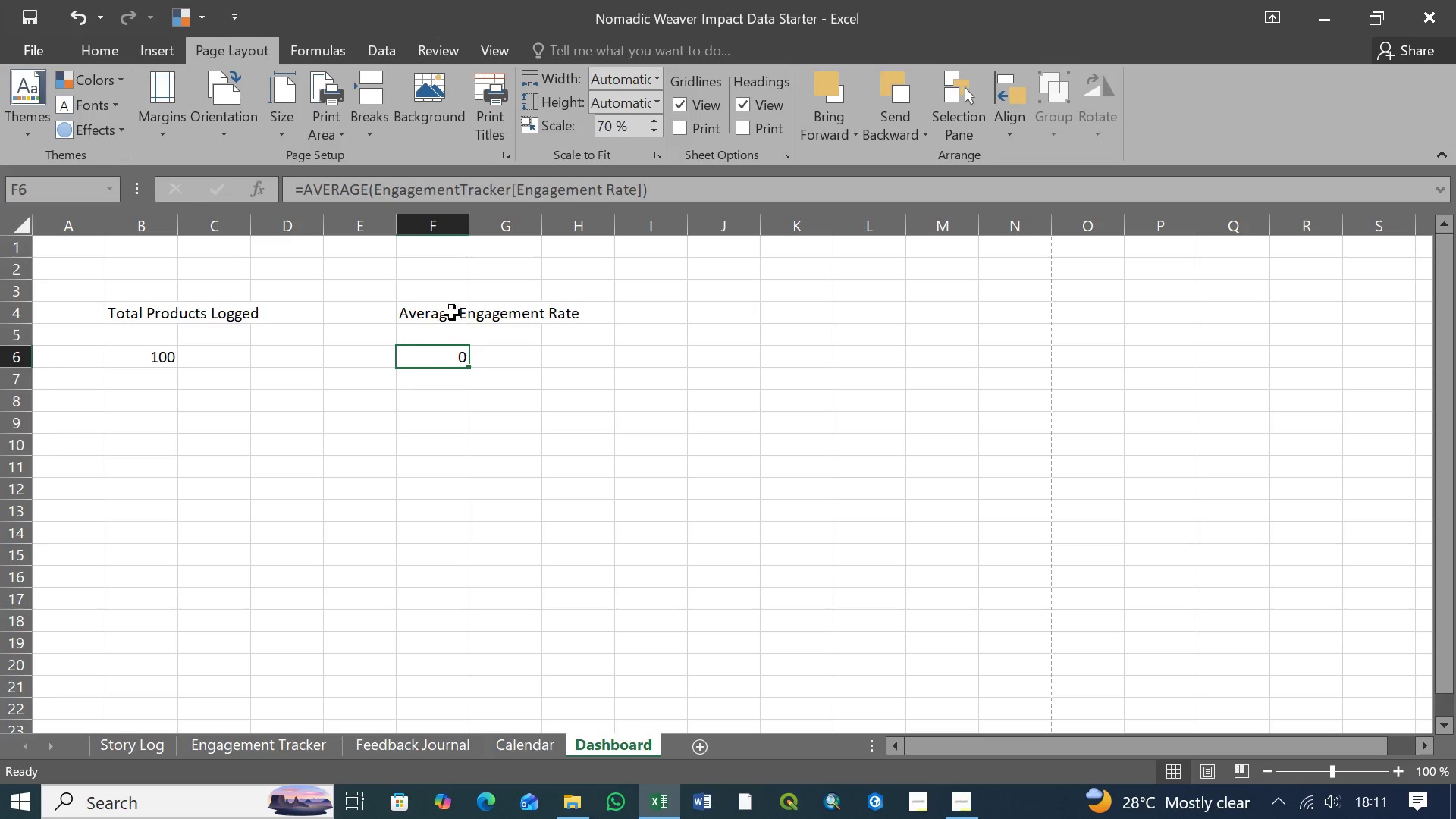 
left_click([452, 312])
 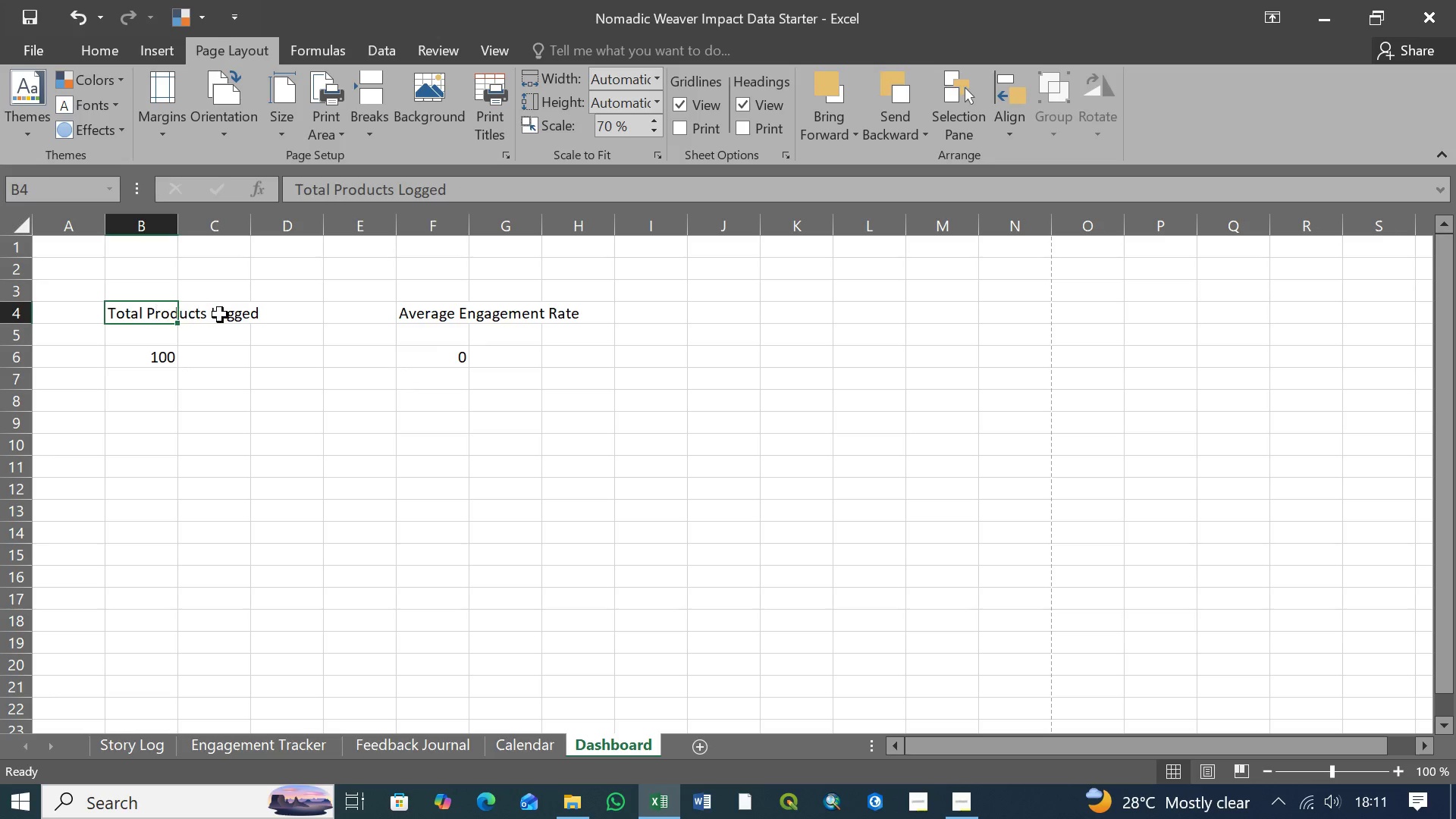 
double_click([223, 315])
 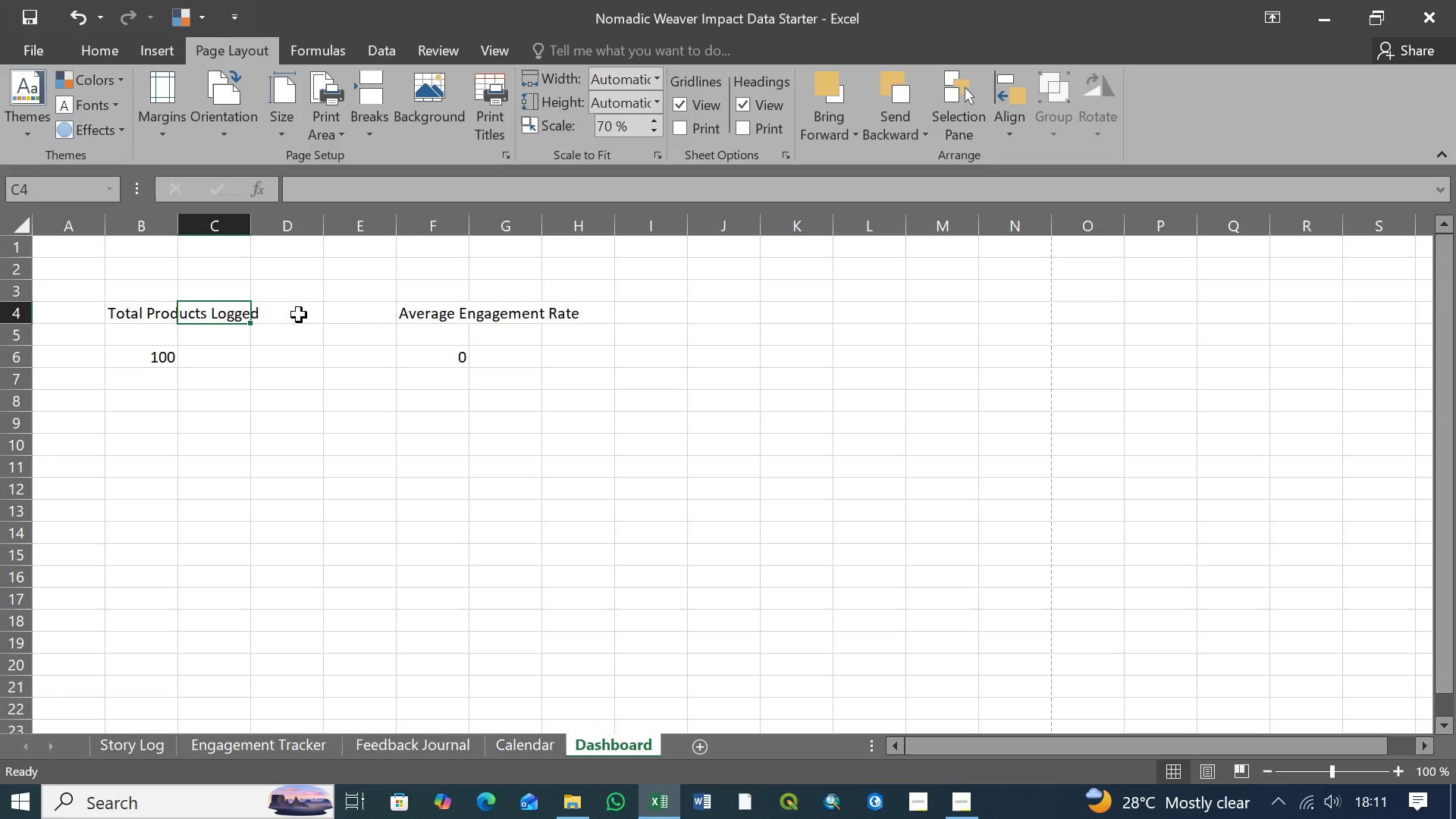 
triple_click([299, 315])
 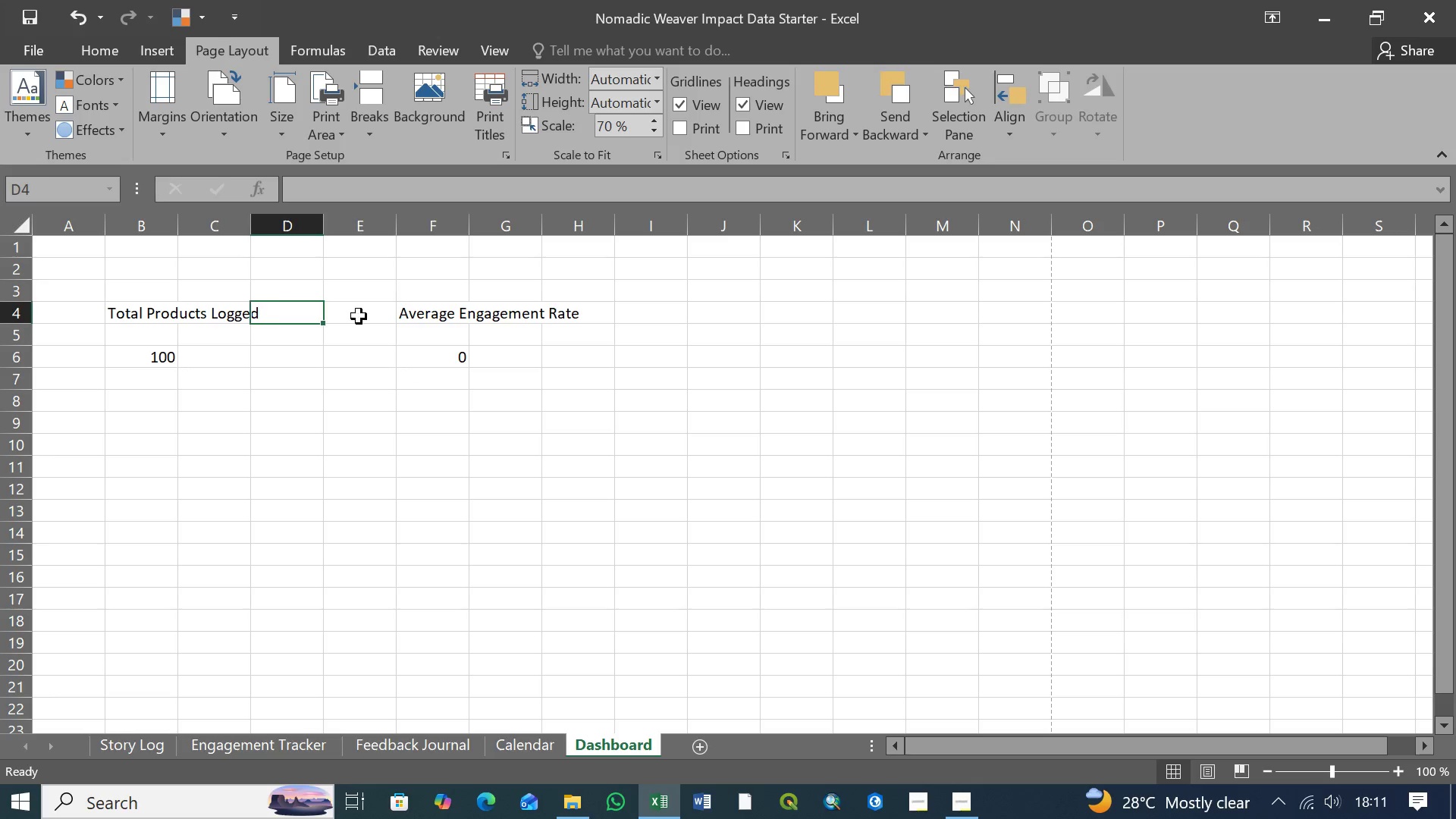 
triple_click([359, 316])
 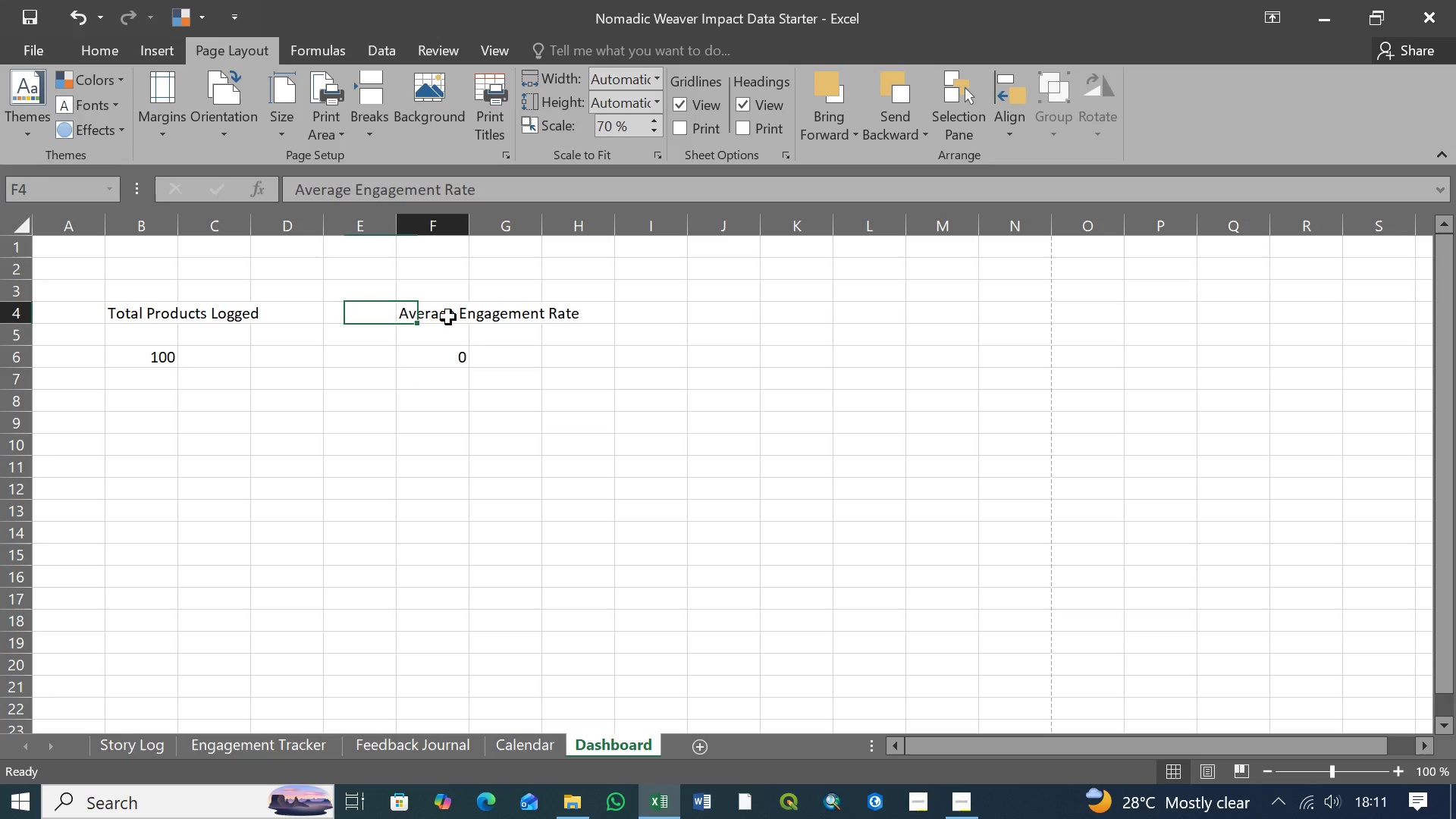 
triple_click([448, 317])
 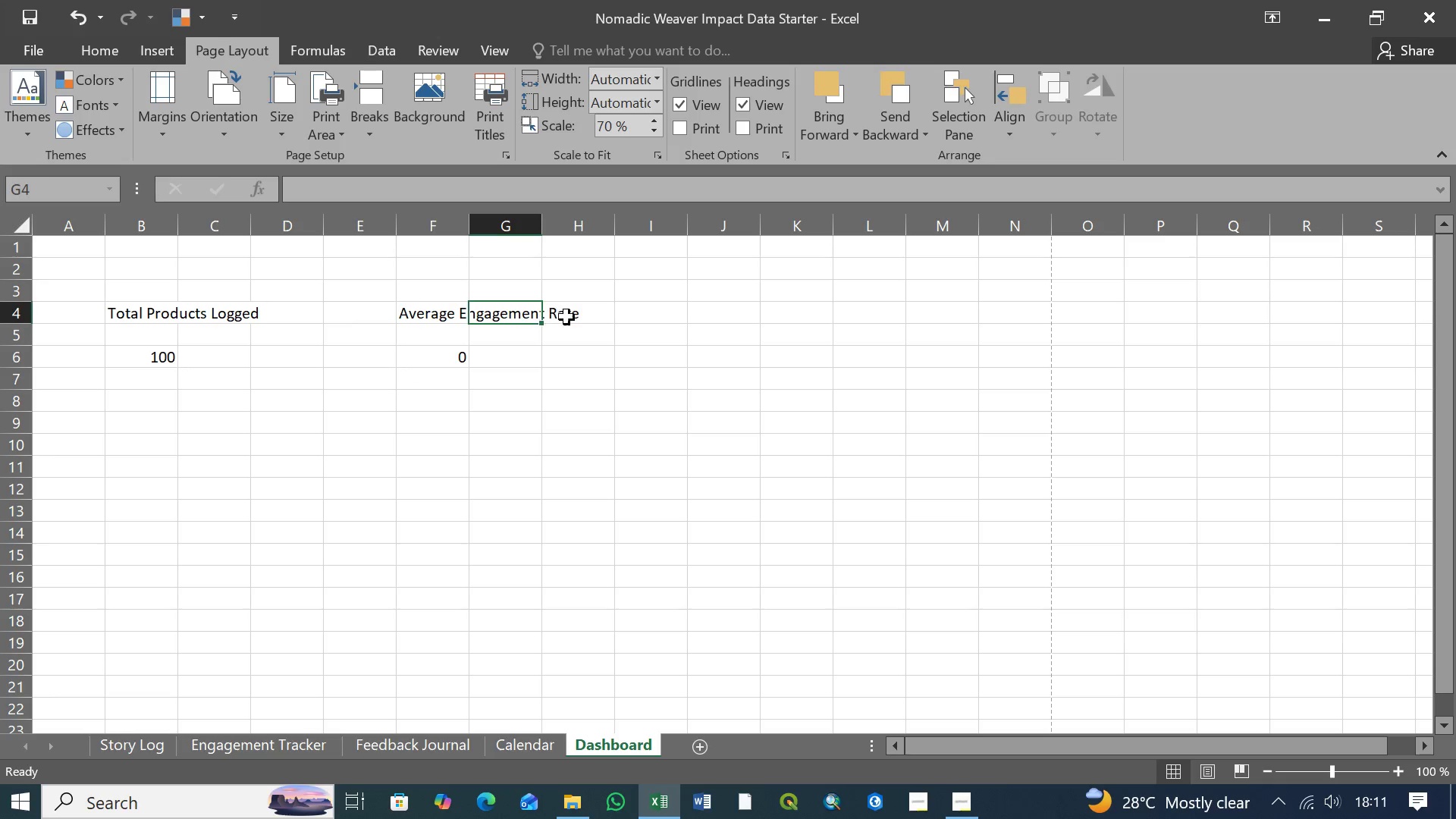 
double_click([576, 317])
 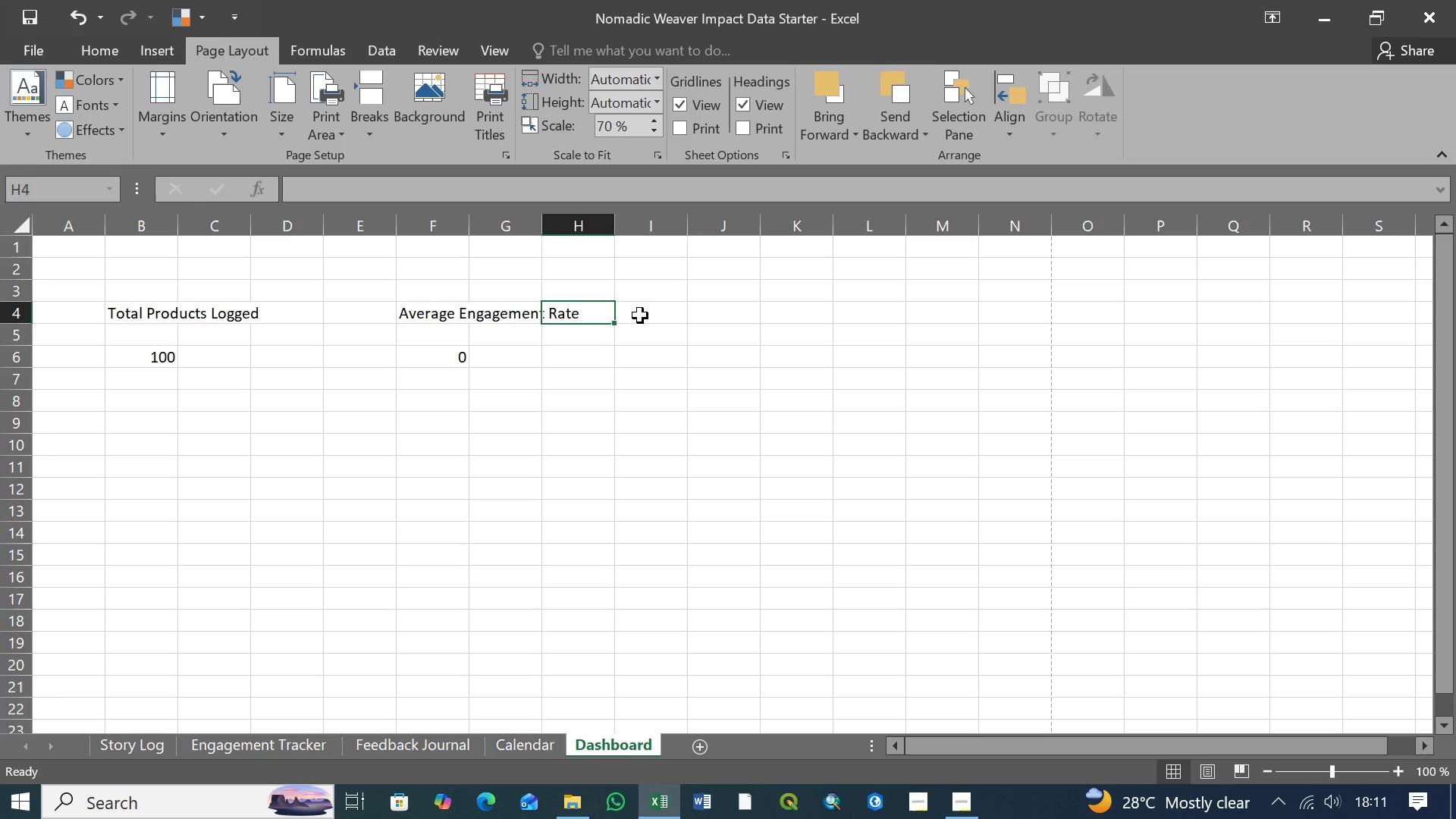 
triple_click([640, 315])
 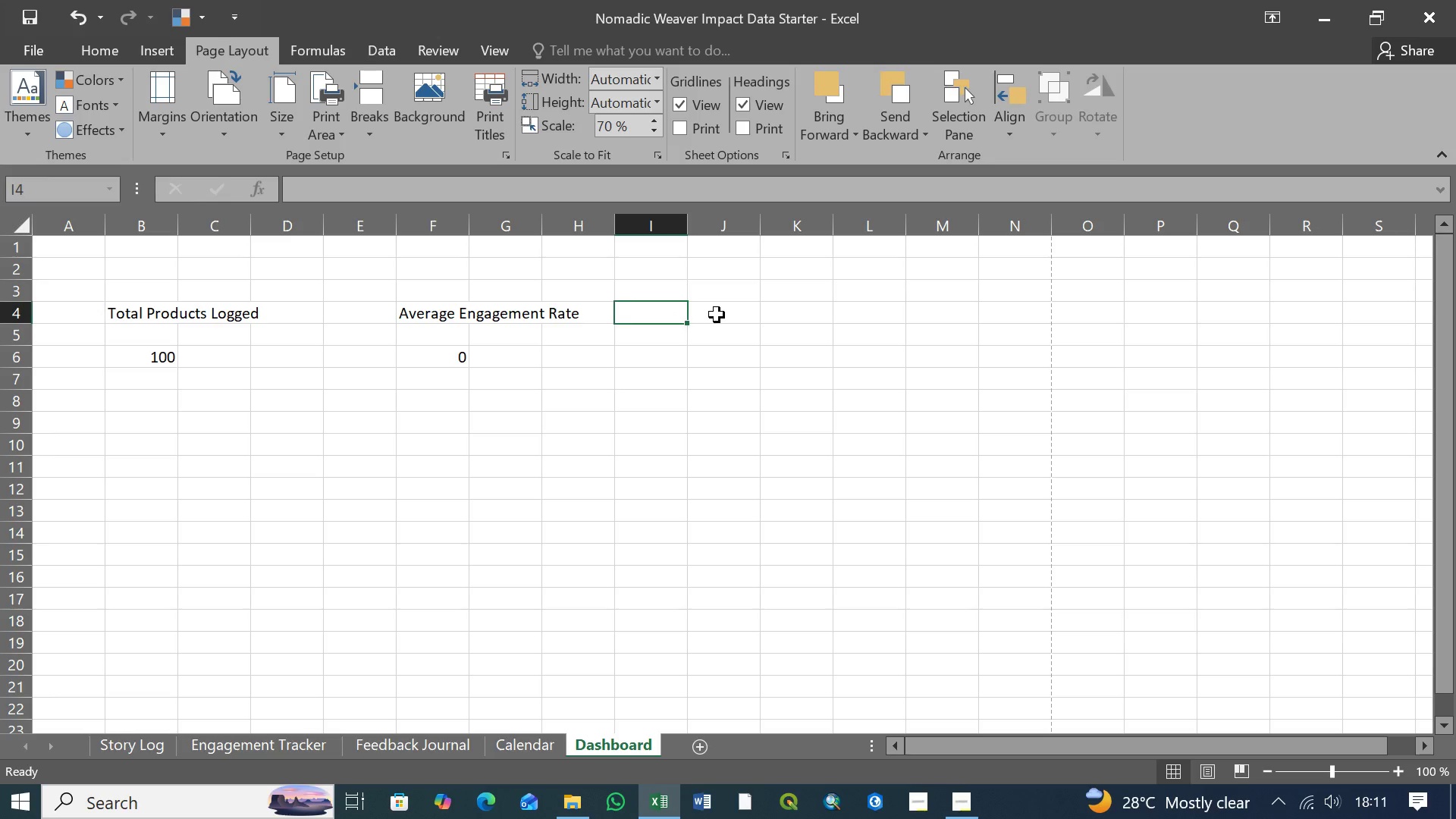 
left_click([717, 315])
 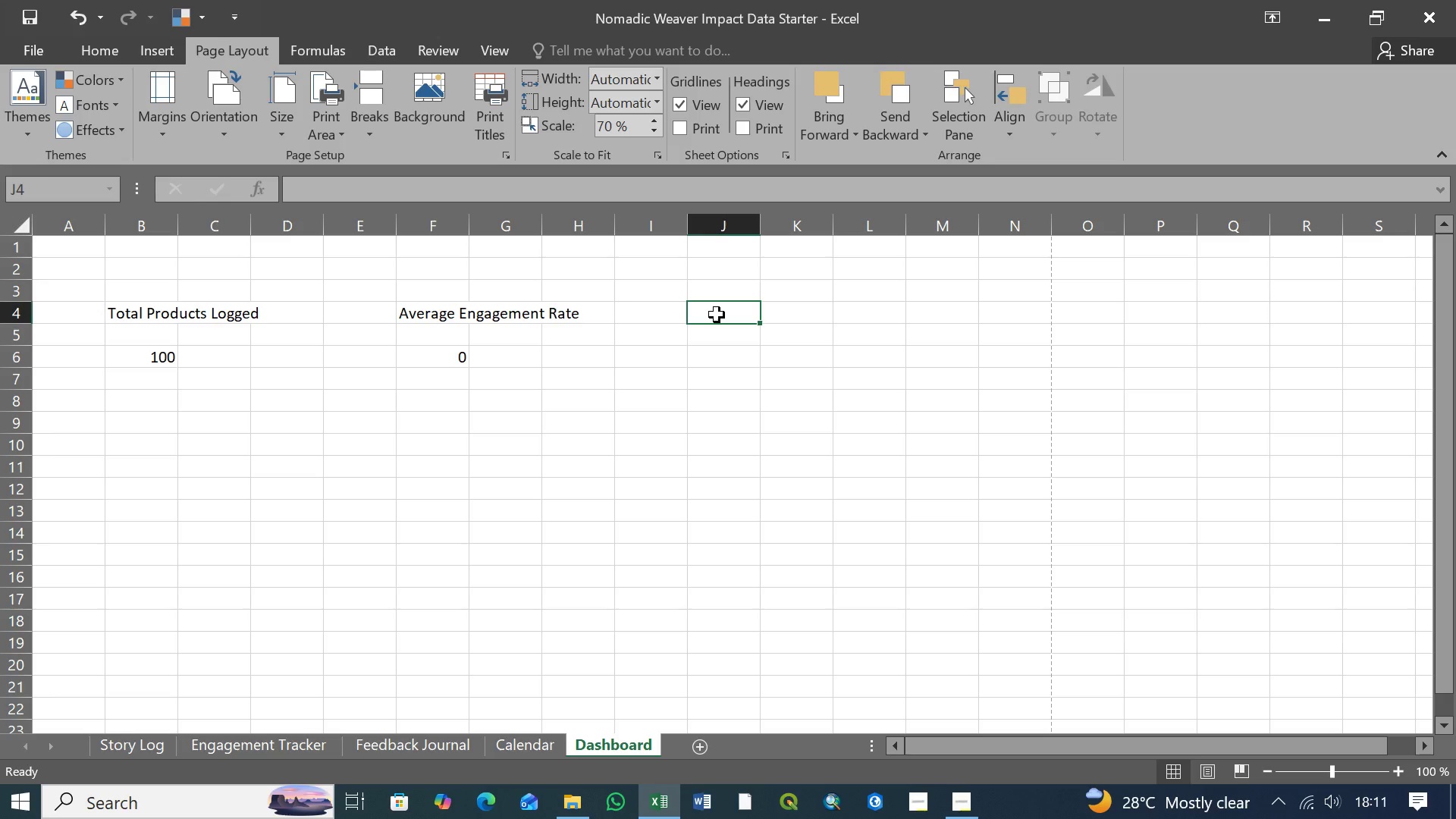 
wait(10.75)
 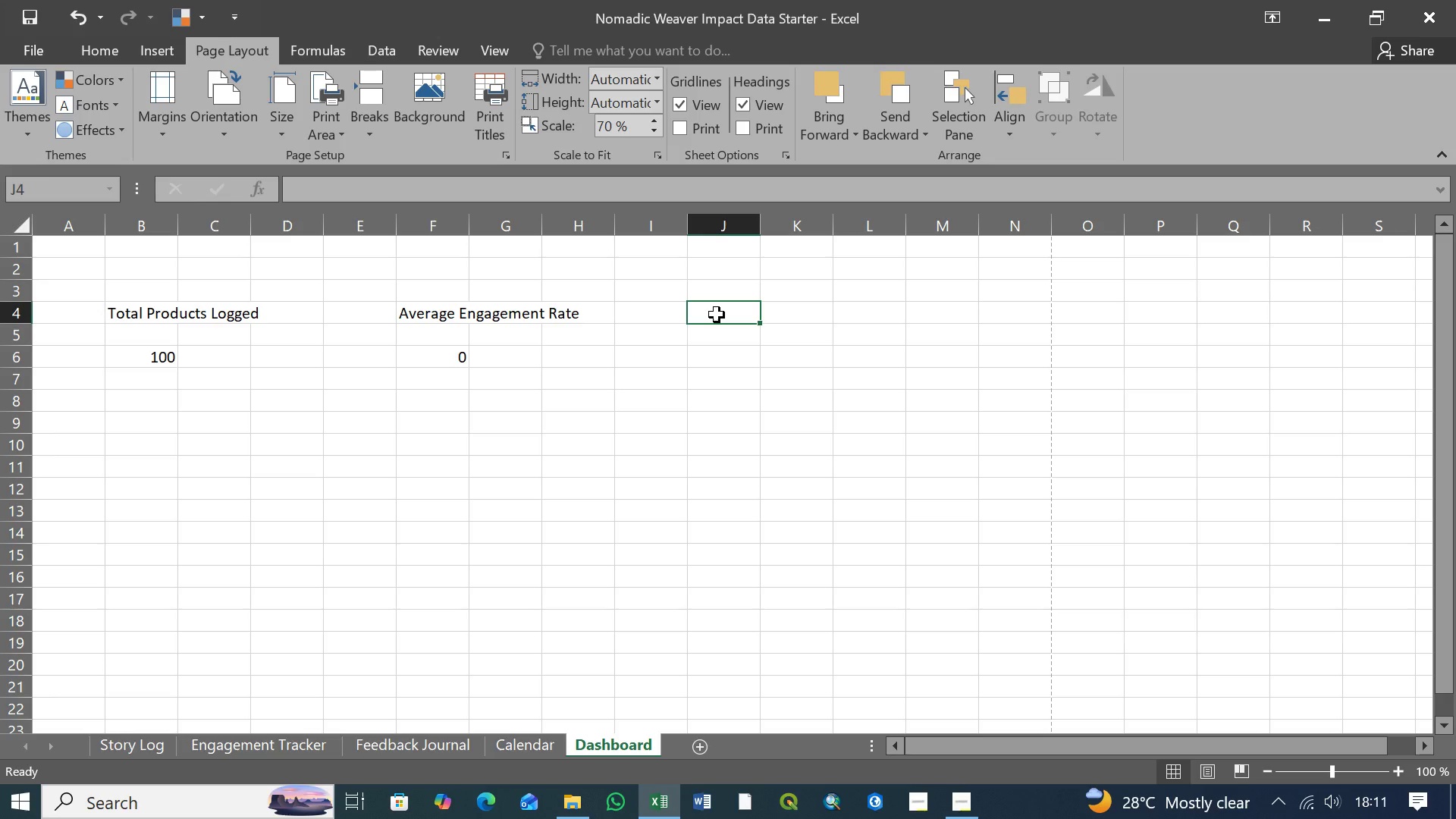 
type(Overall Sales Lift)
 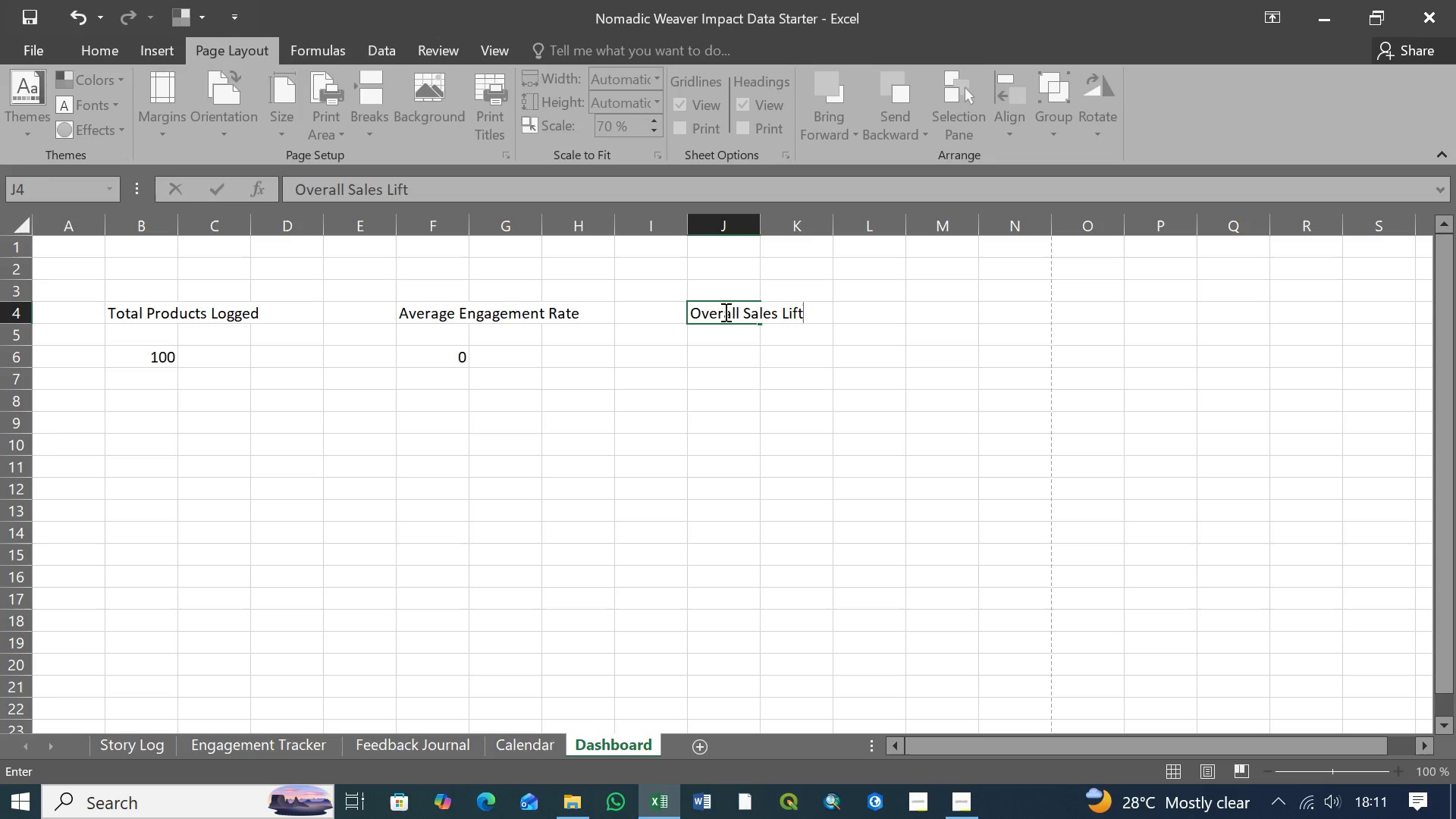 
wait(16.11)
 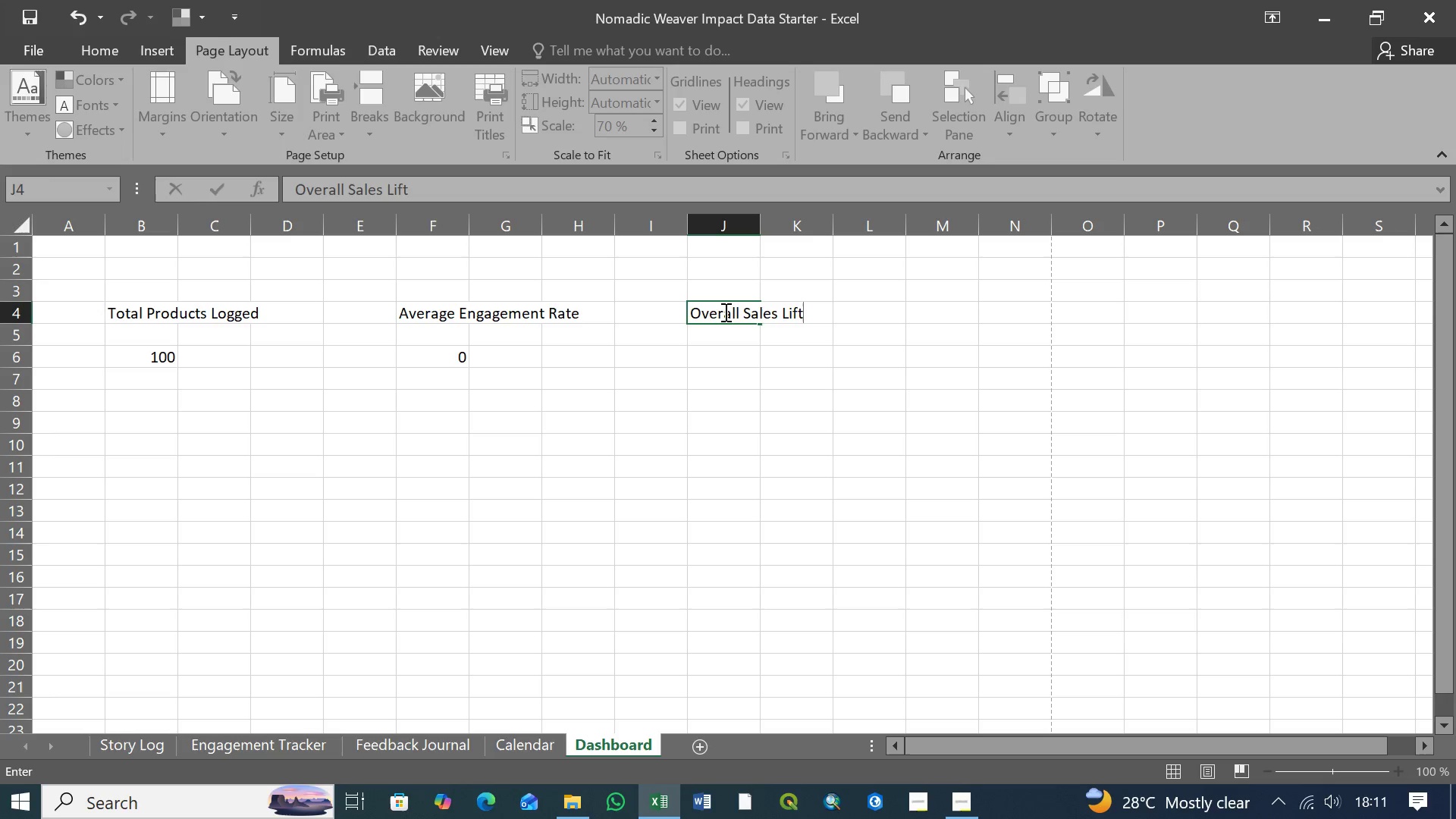 
left_click([735, 358])
 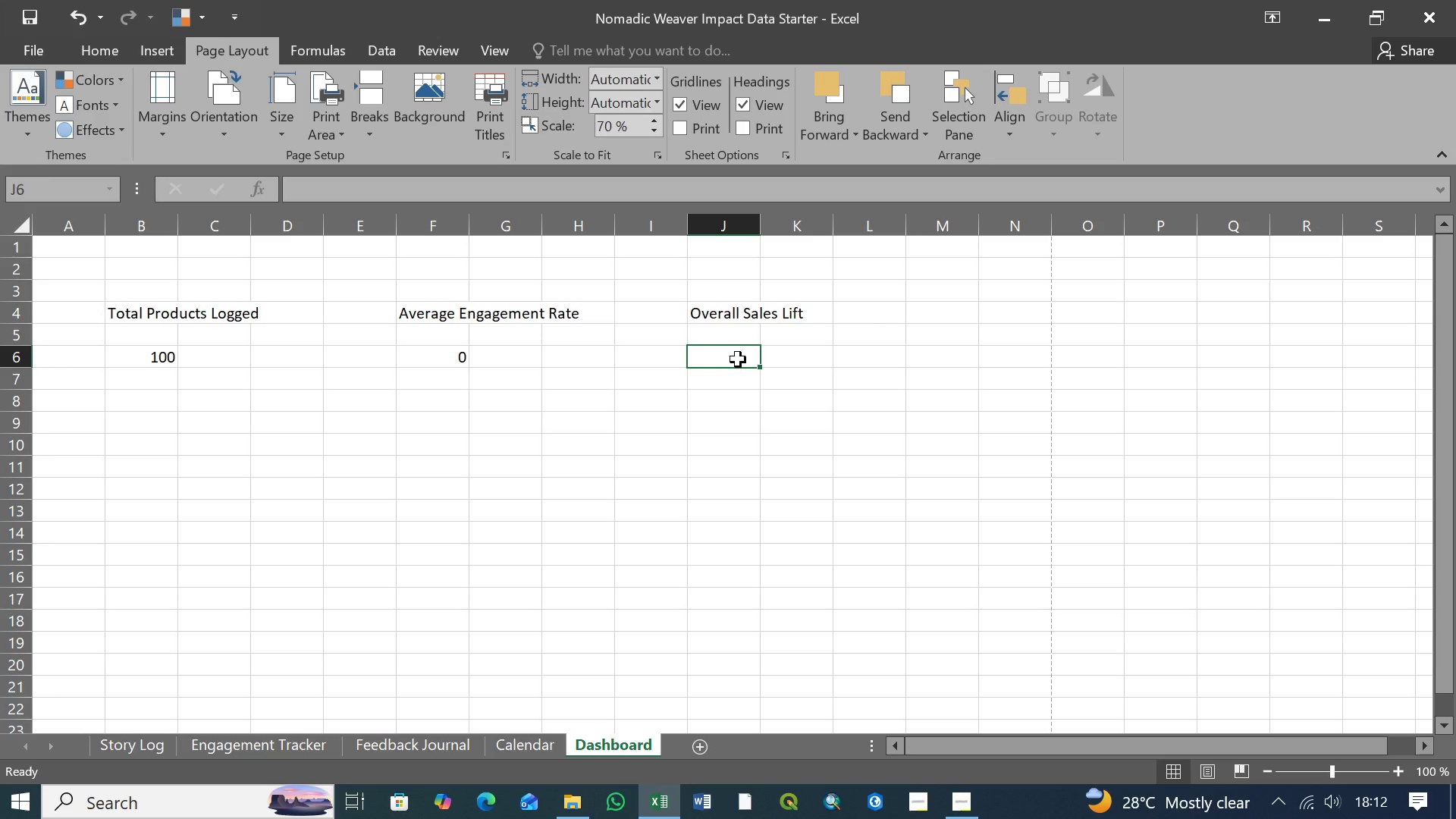 
wait(9.52)
 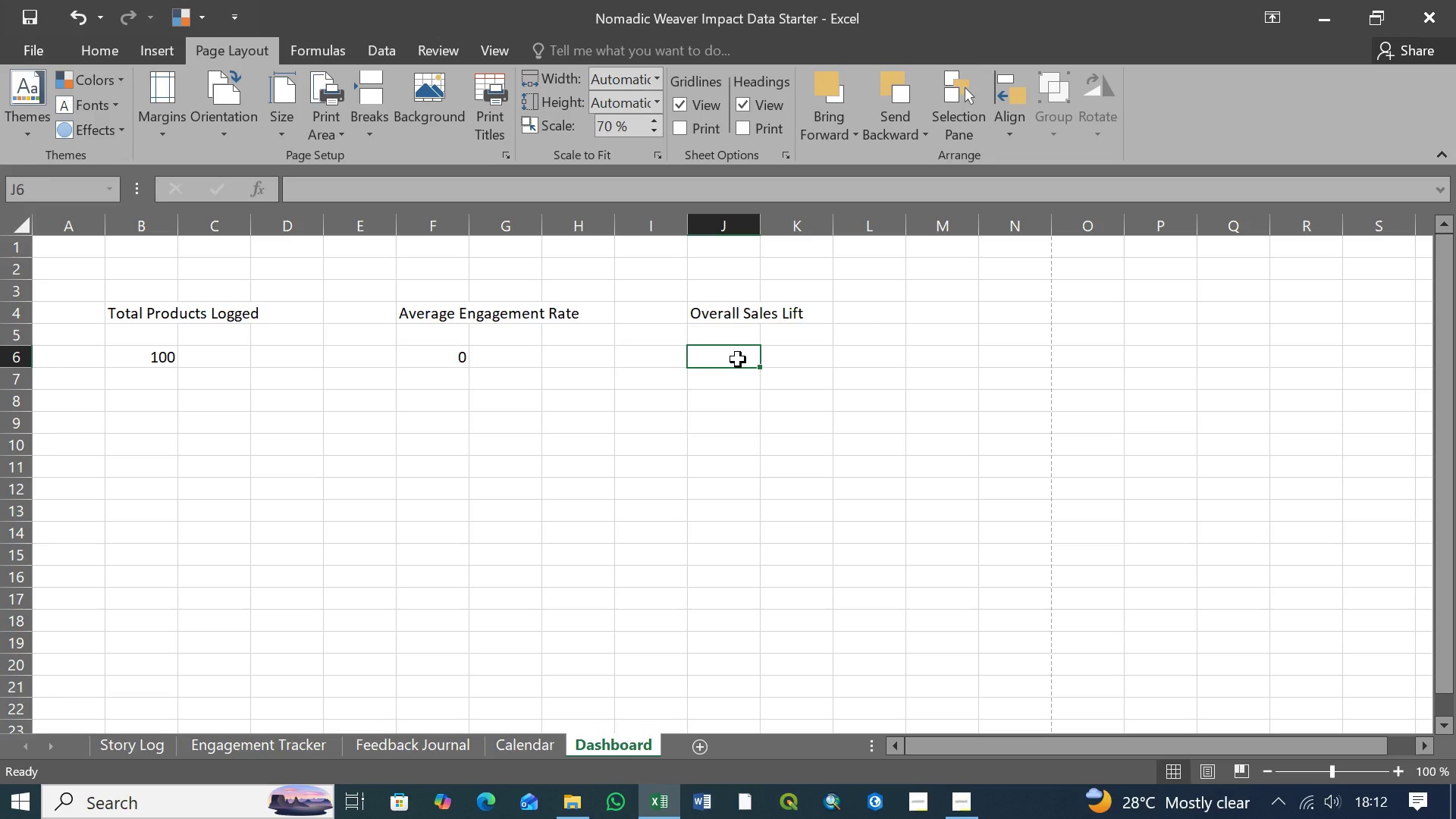 
double_click([734, 359])
 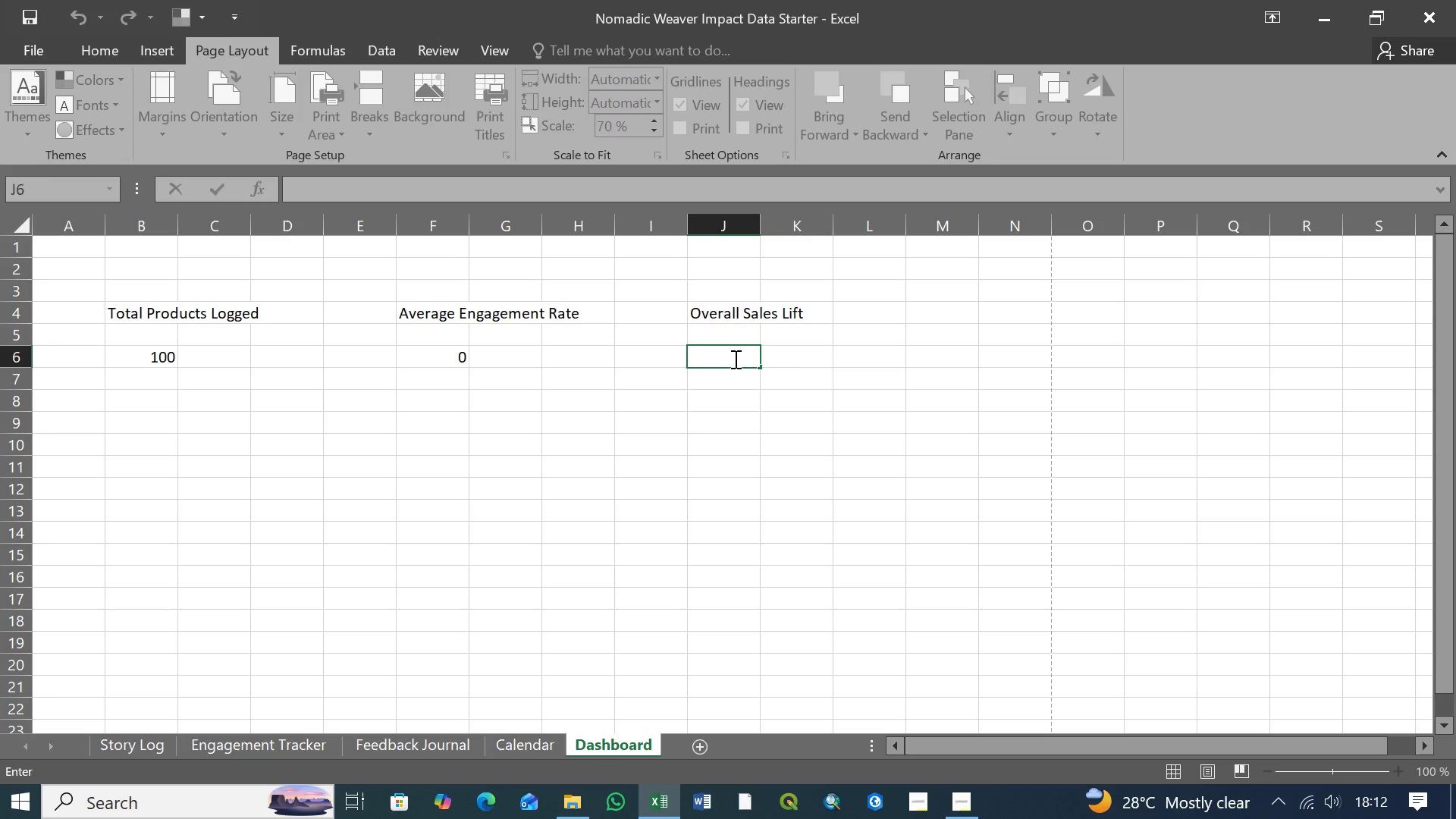 
type(ave)
key(Backspace)
key(Backspace)
key(Backspace)
type(=ave)
 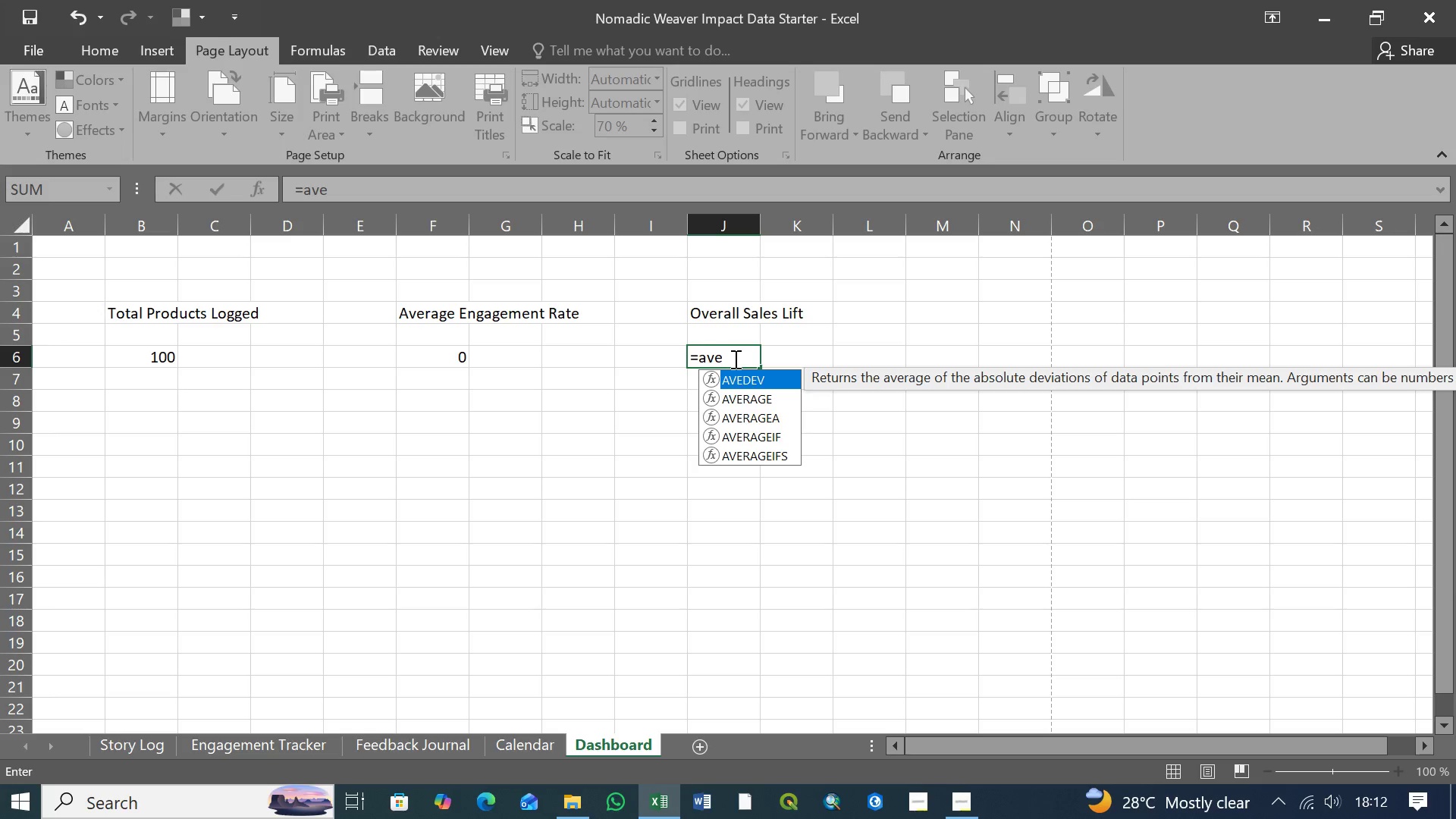 
key(ArrowDown)
 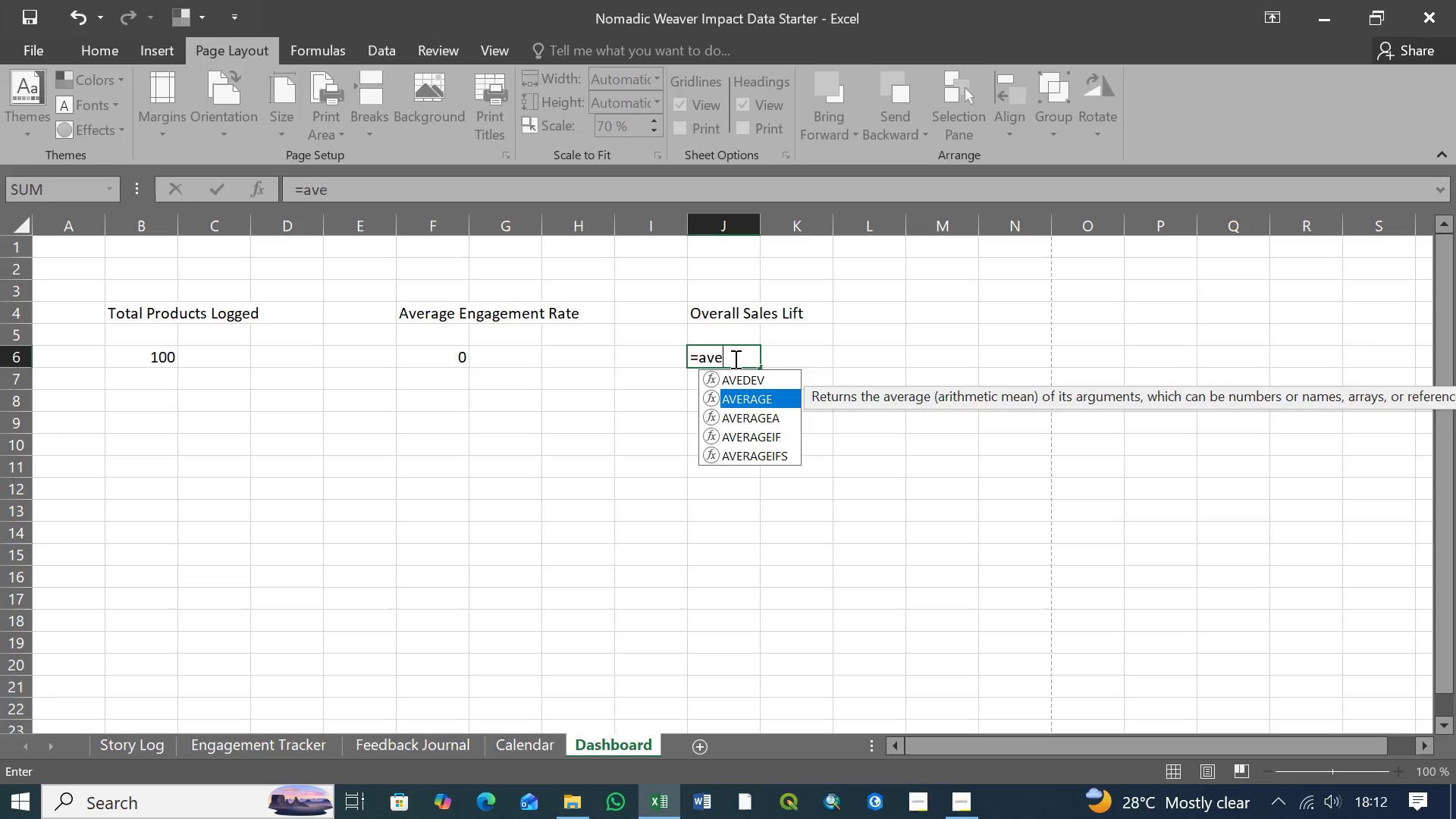 
key(Tab)
 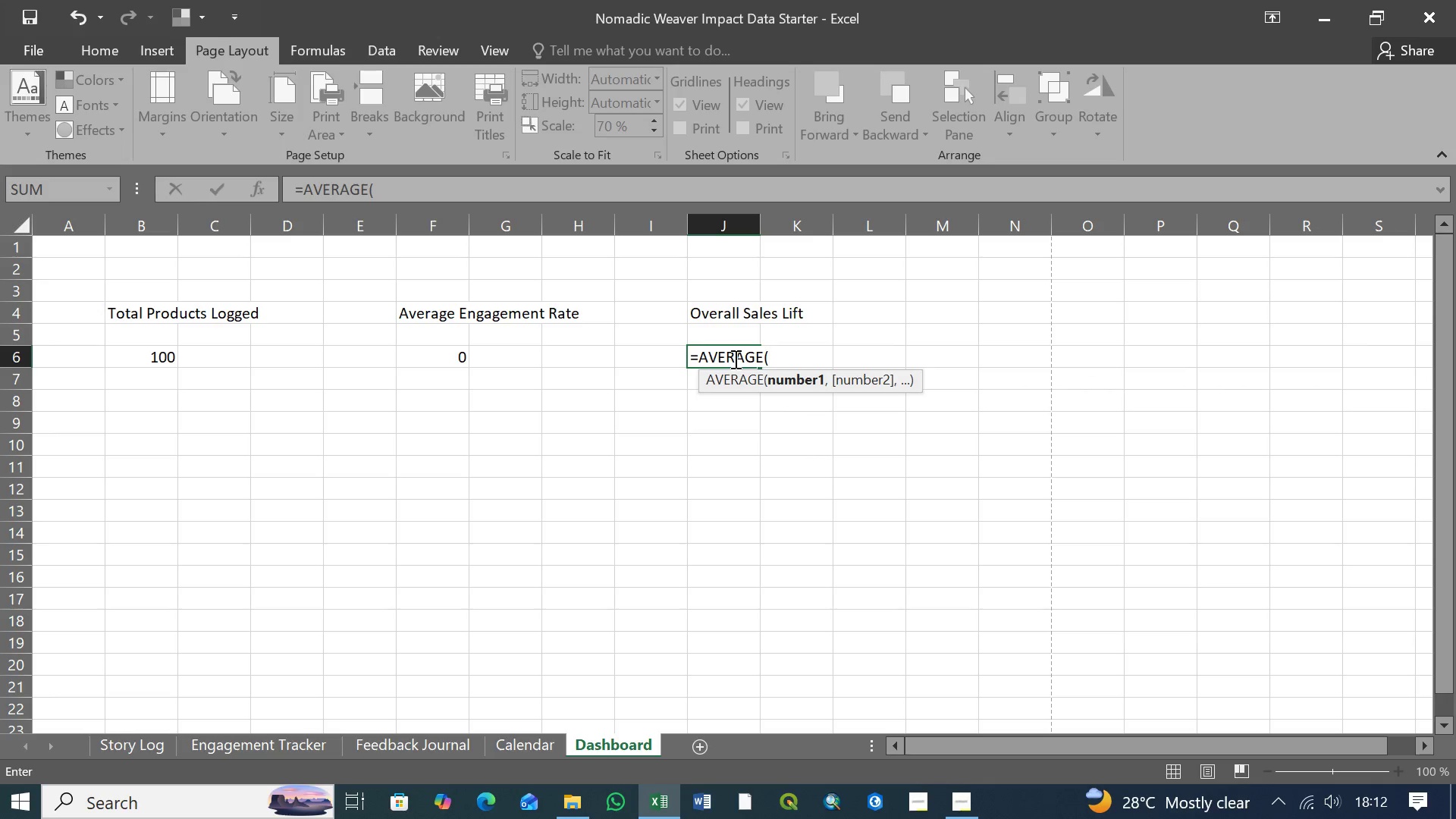 
wait(7.74)
 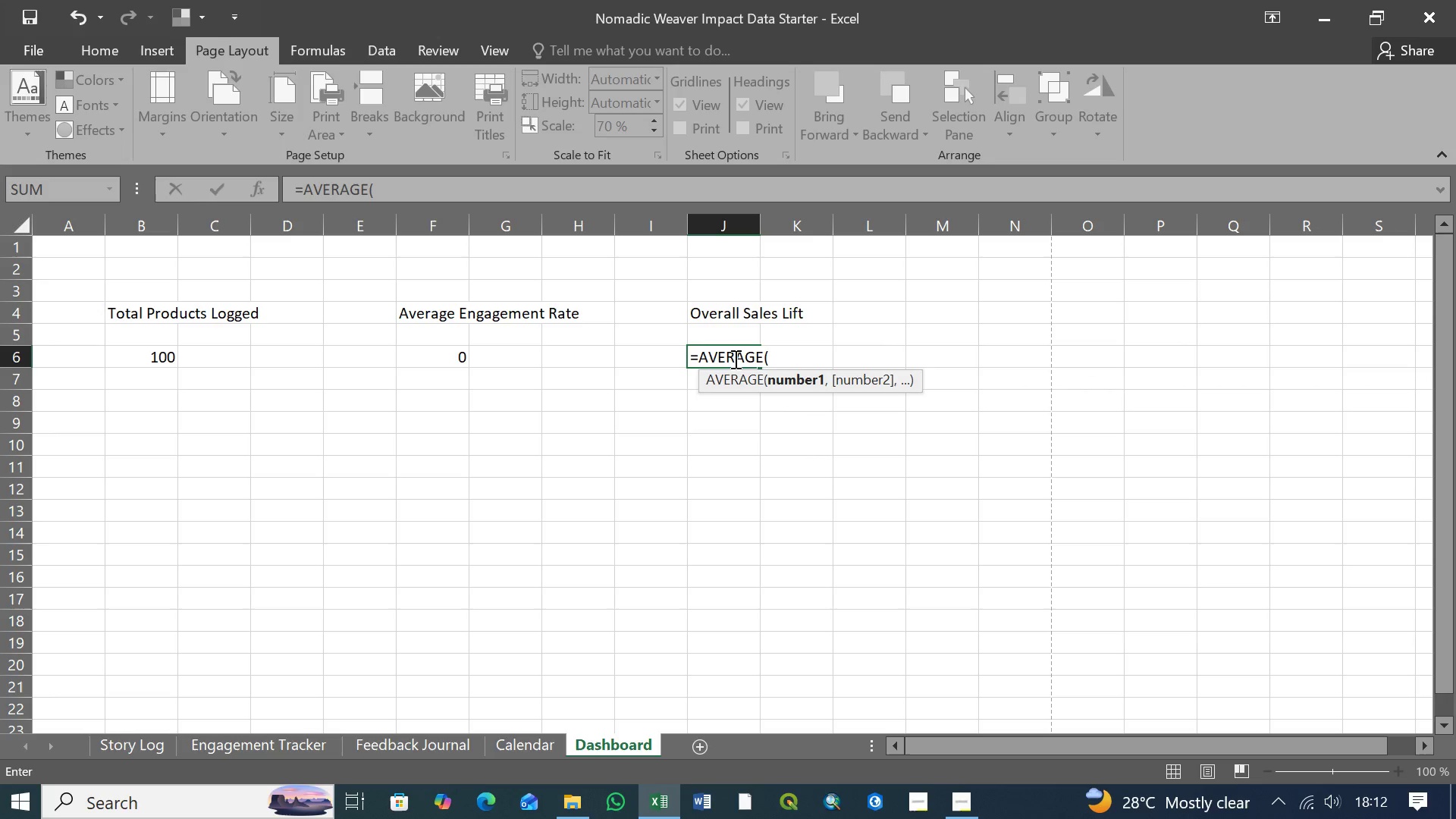 
key(Shift+ShiftLeft)
 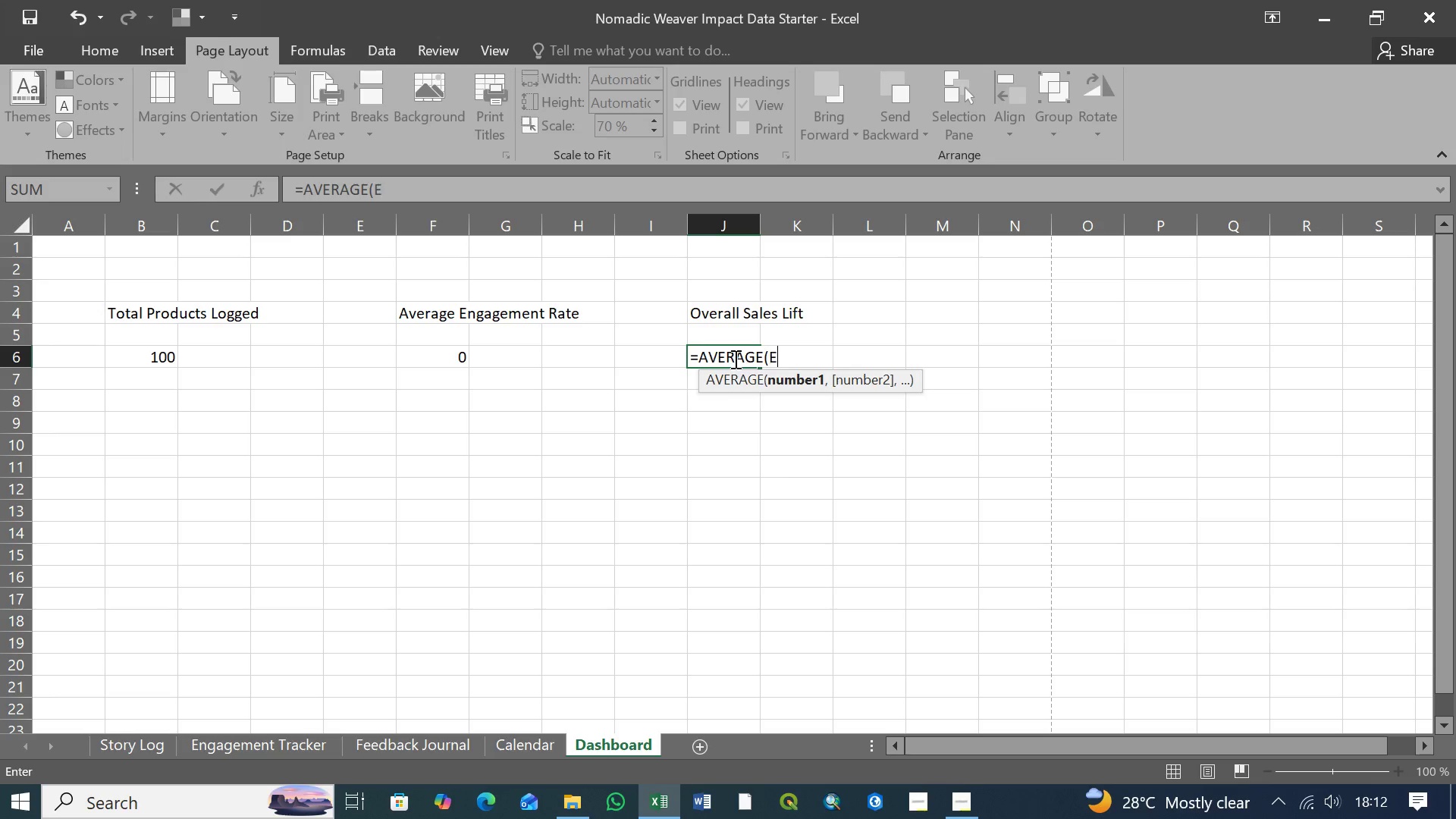 
key(Shift+E)
 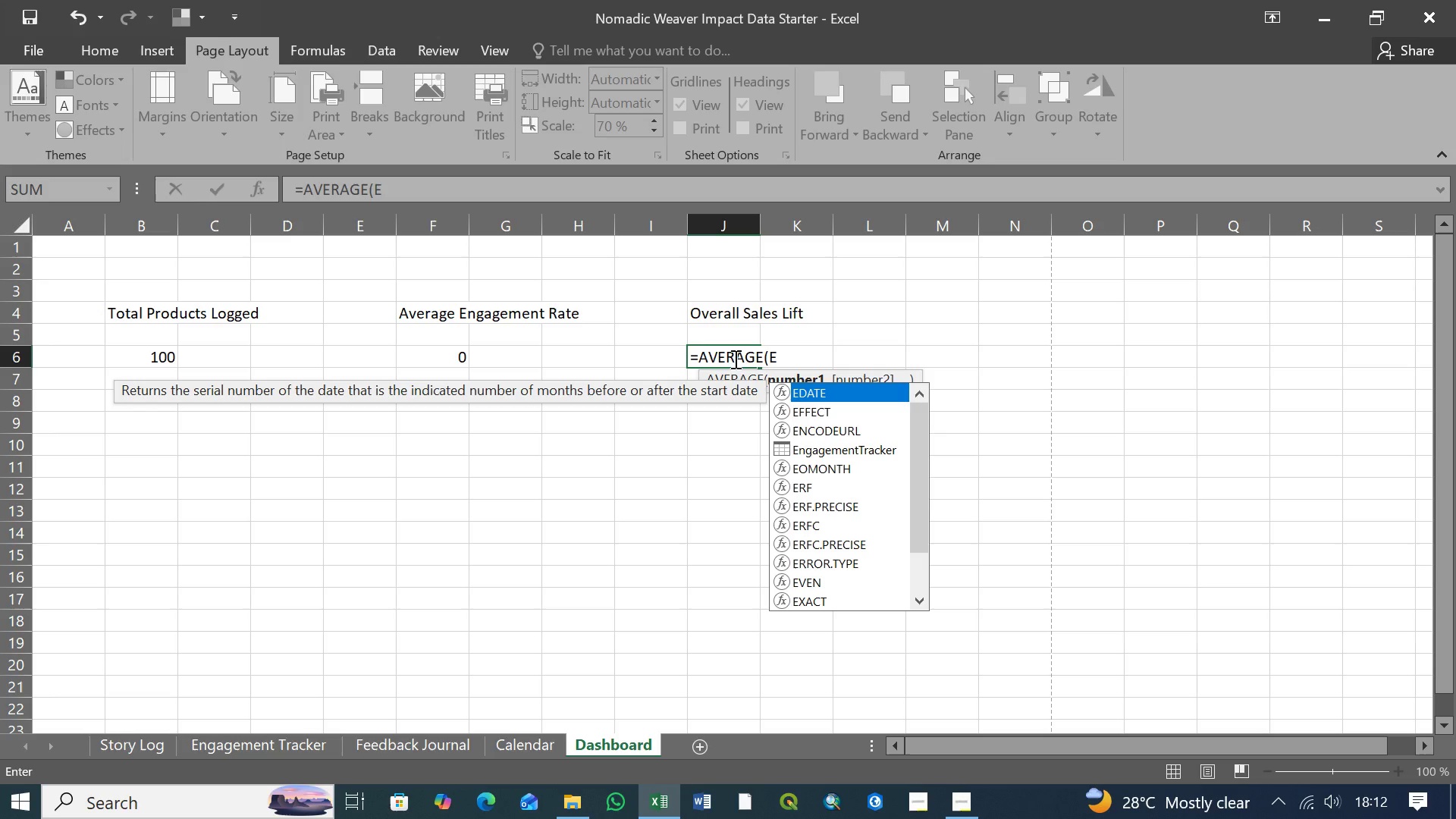 
key(ArrowDown)
 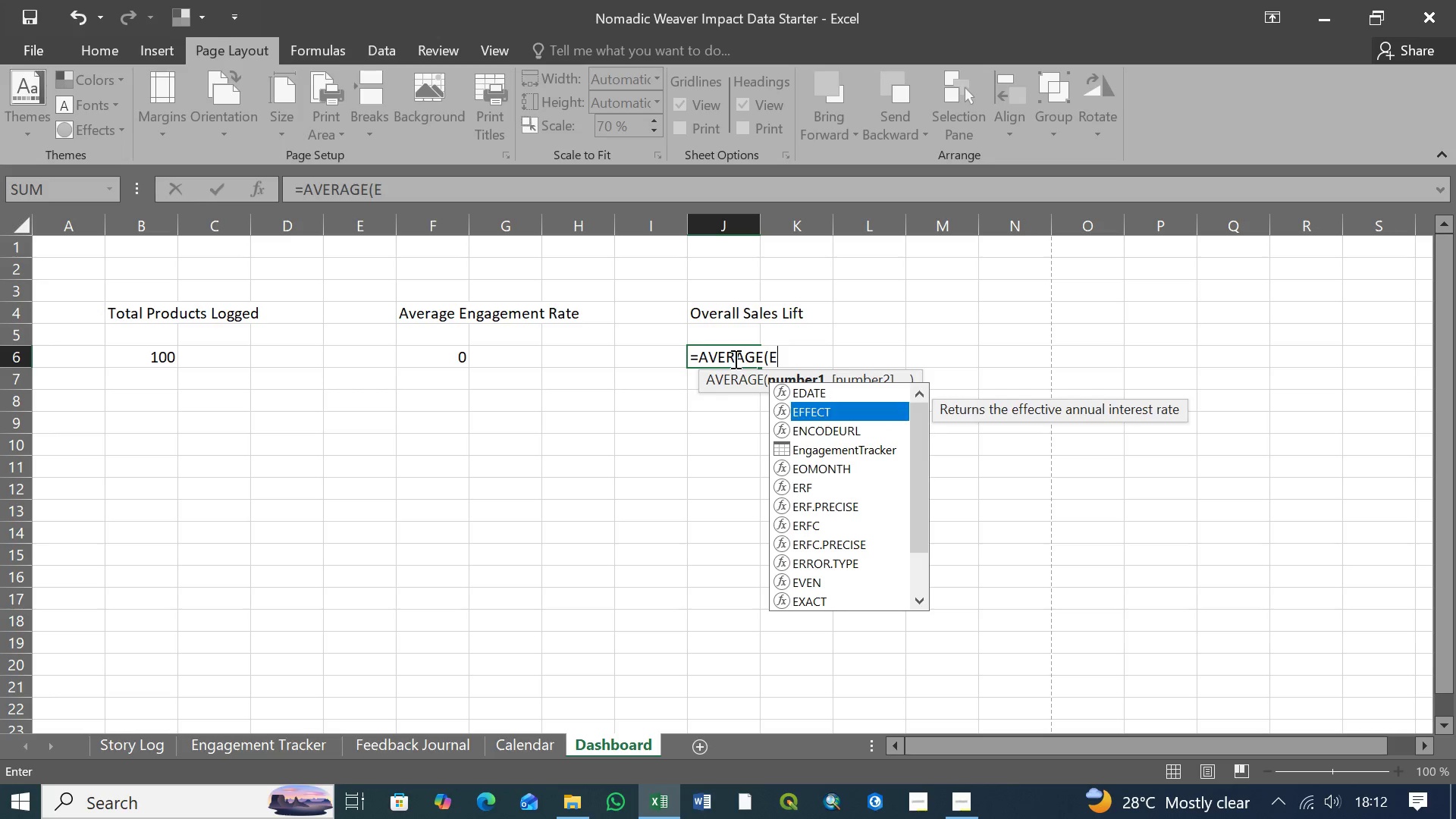 
key(ArrowDown)
 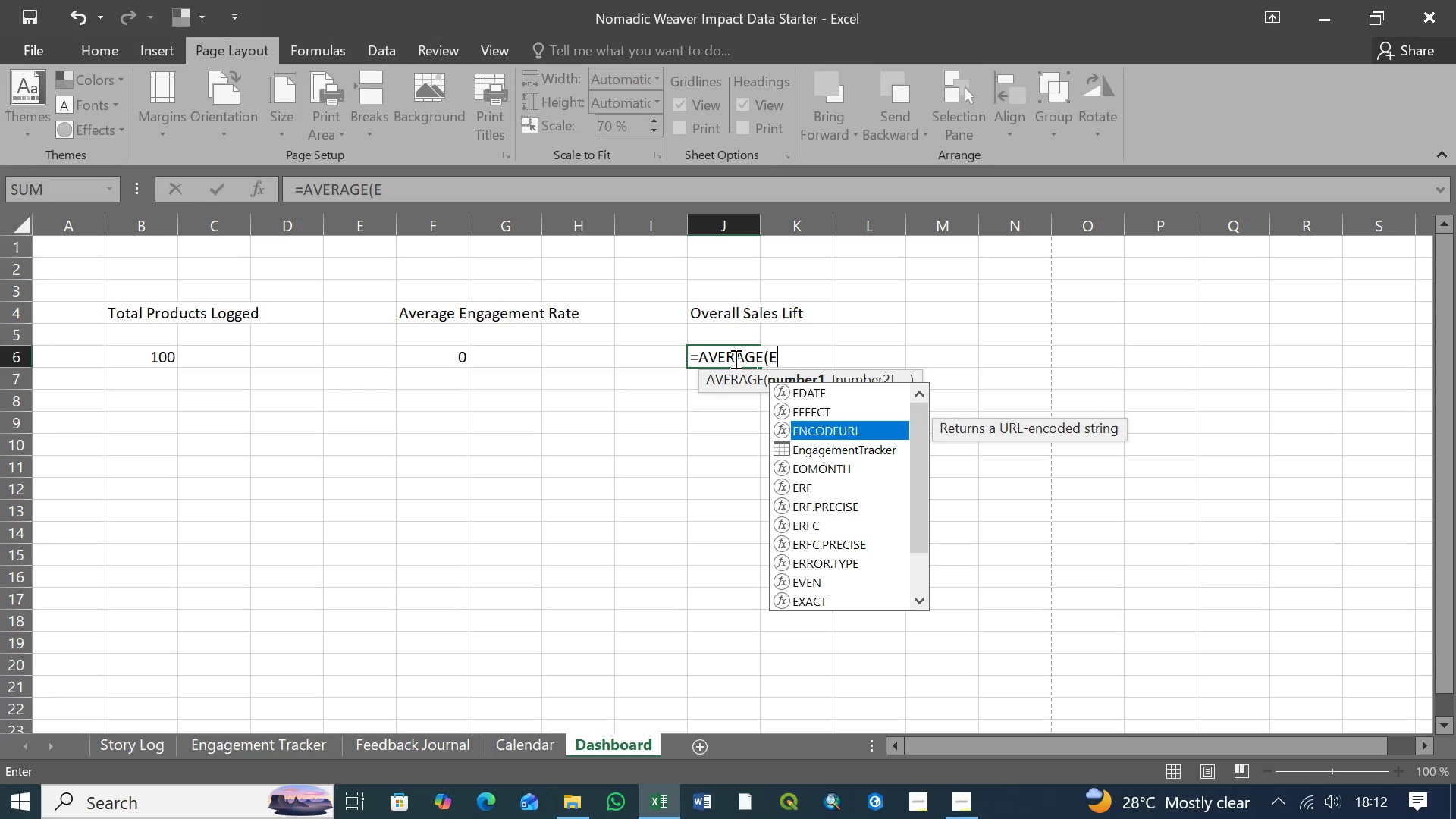 
key(ArrowDown)
 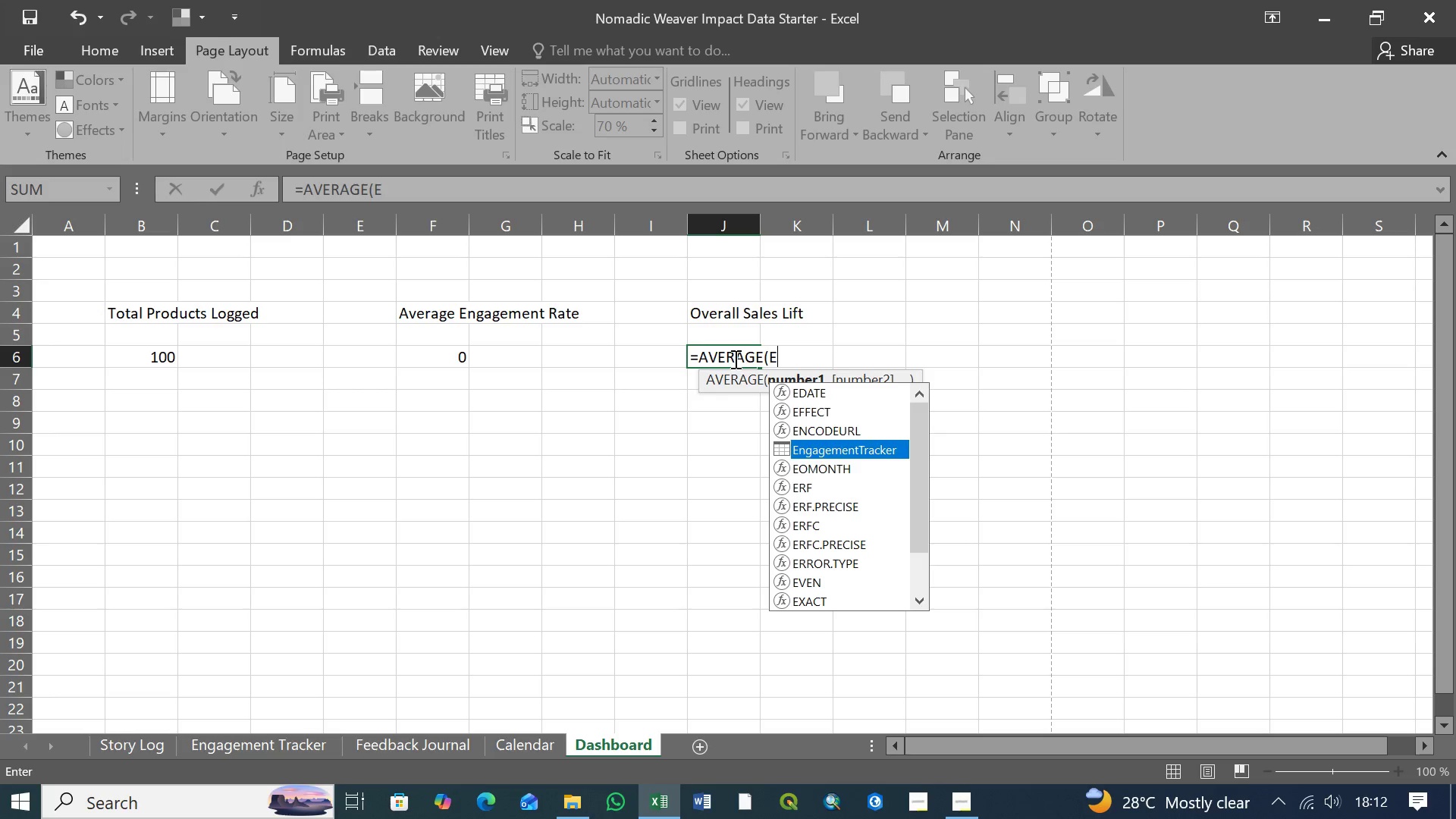 
key(Tab)
 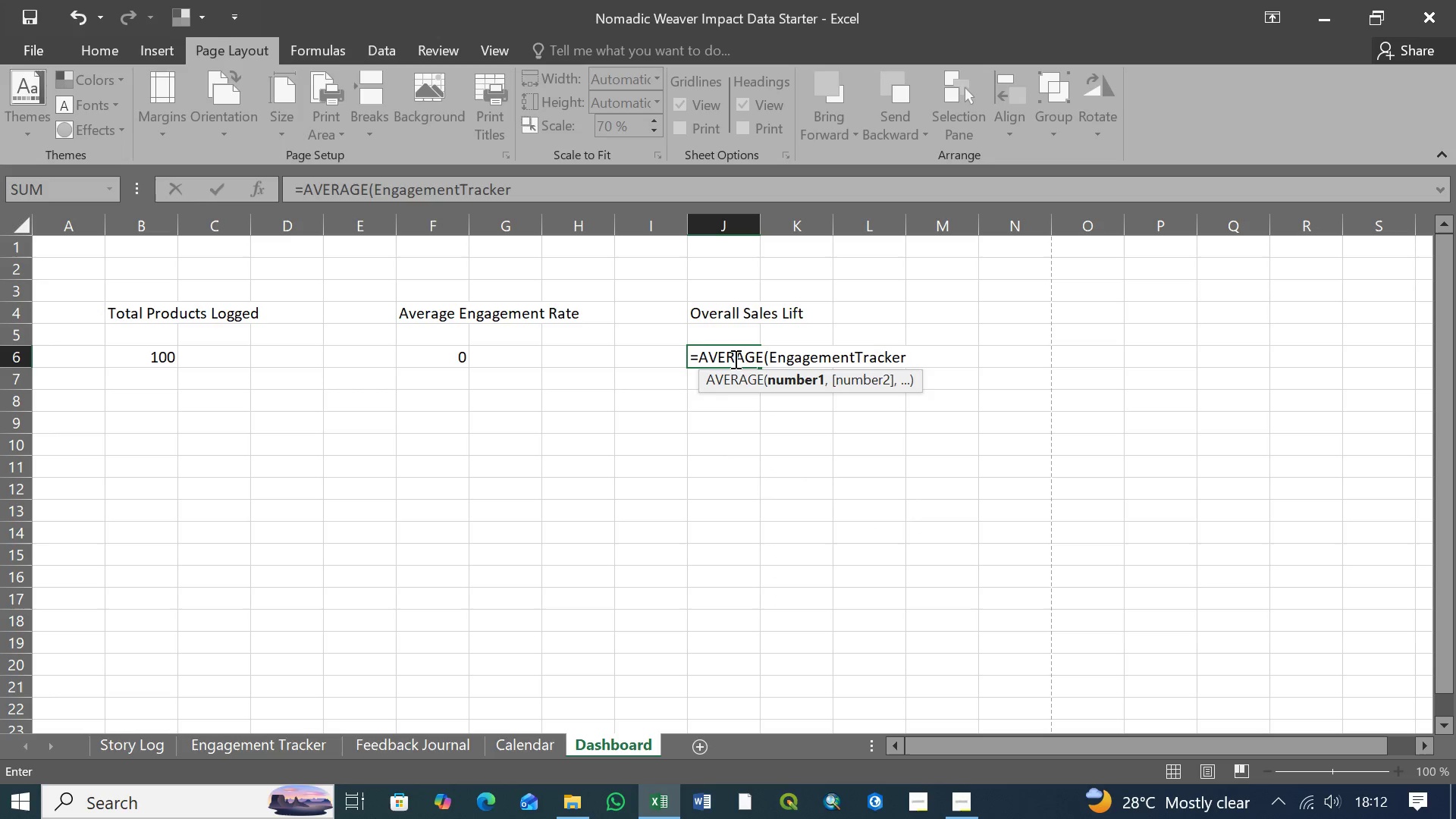 
key(BracketLeft)
 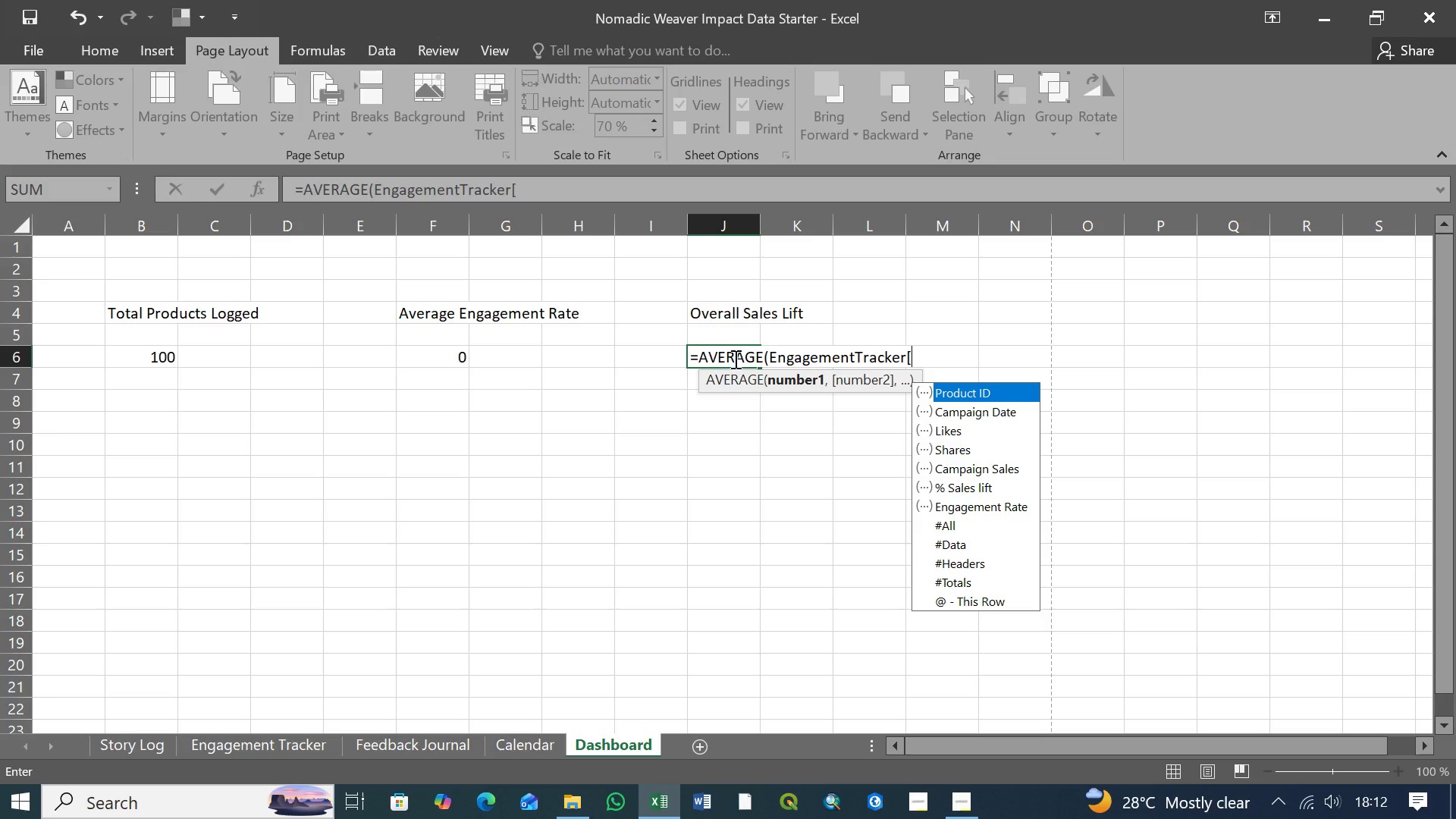 
wait(7.5)
 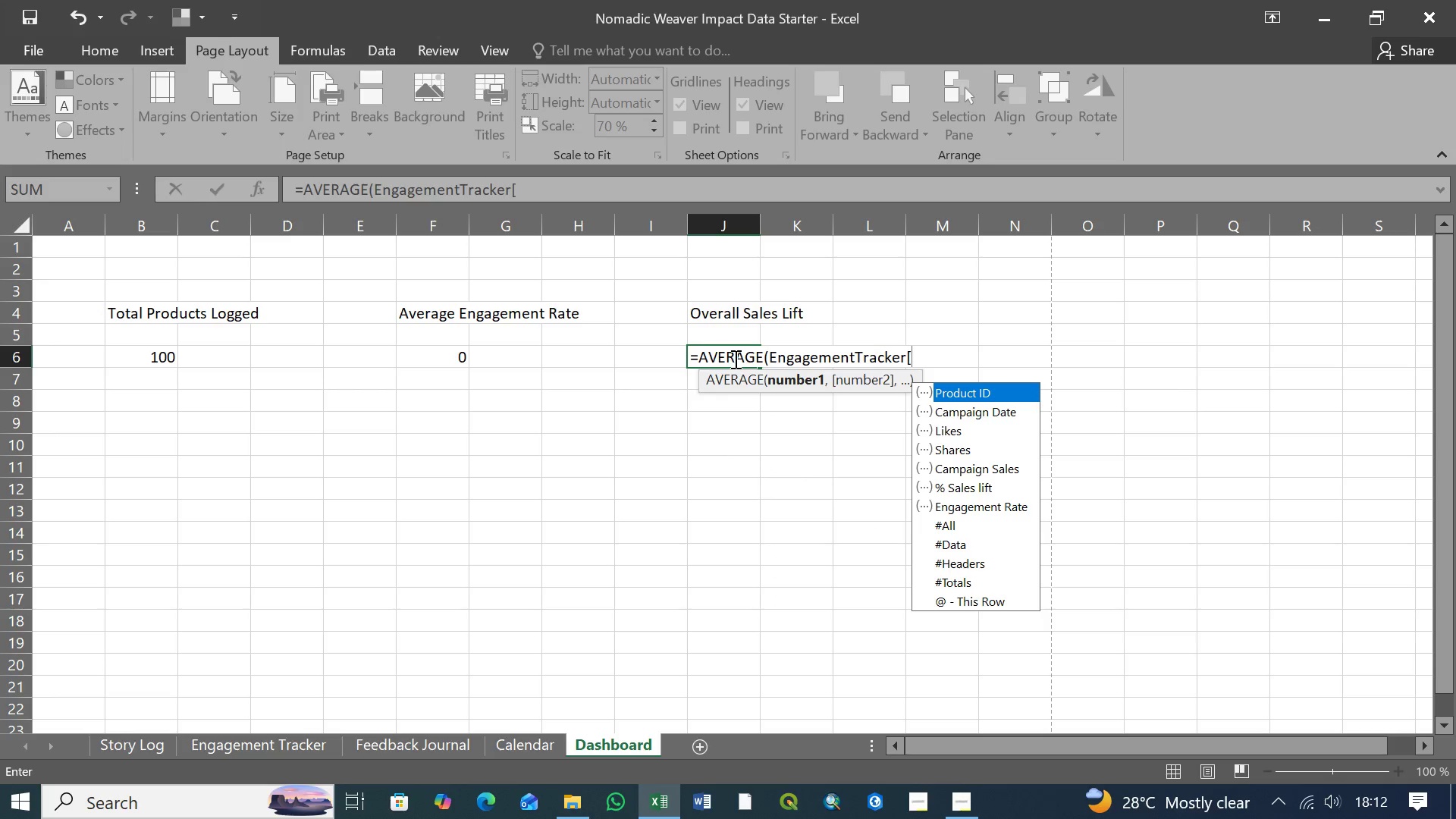 
key(ArrowDown)
 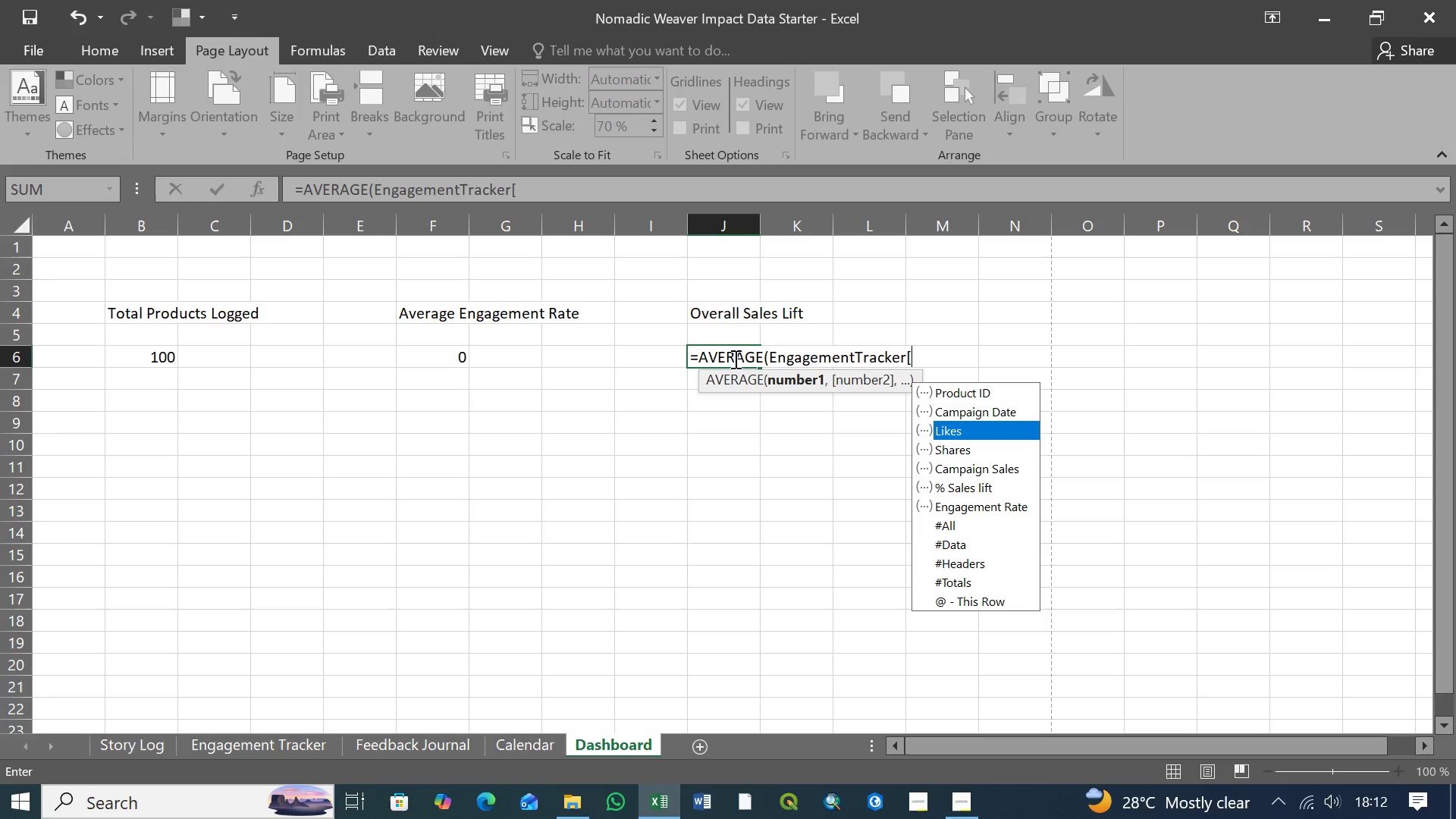 
key(ArrowDown)
 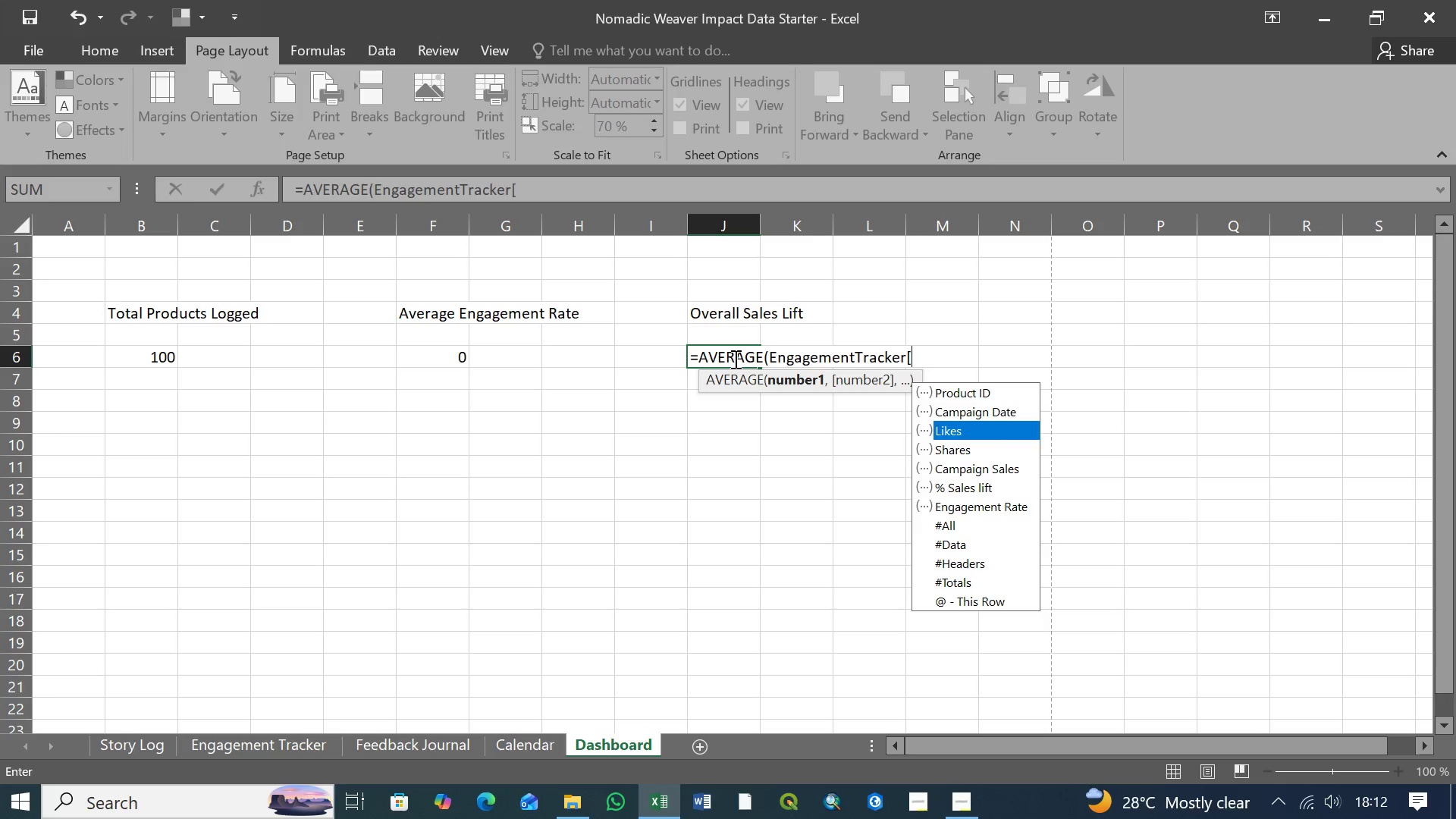 
key(ArrowDown)
 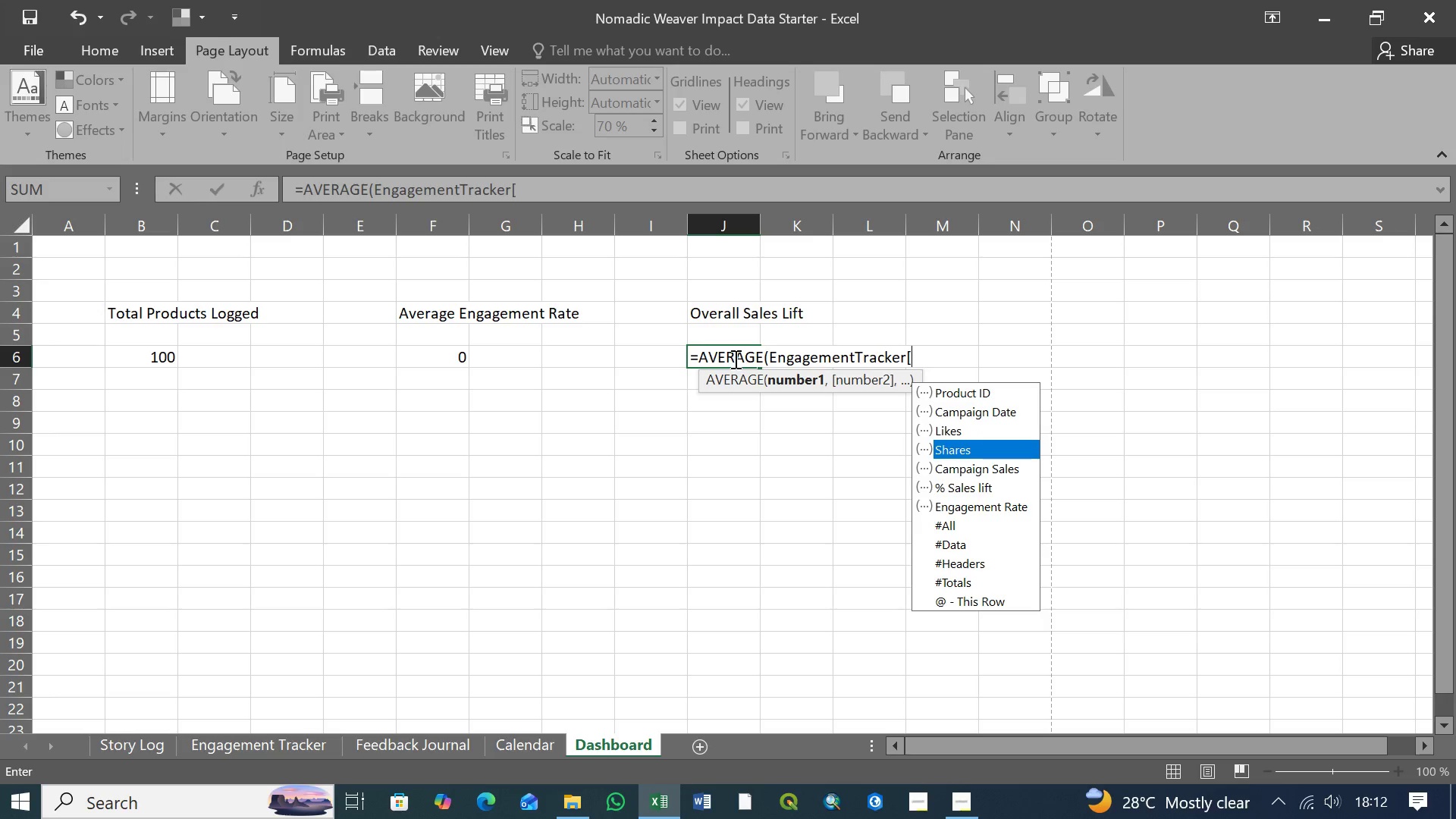 
key(ArrowDown)
 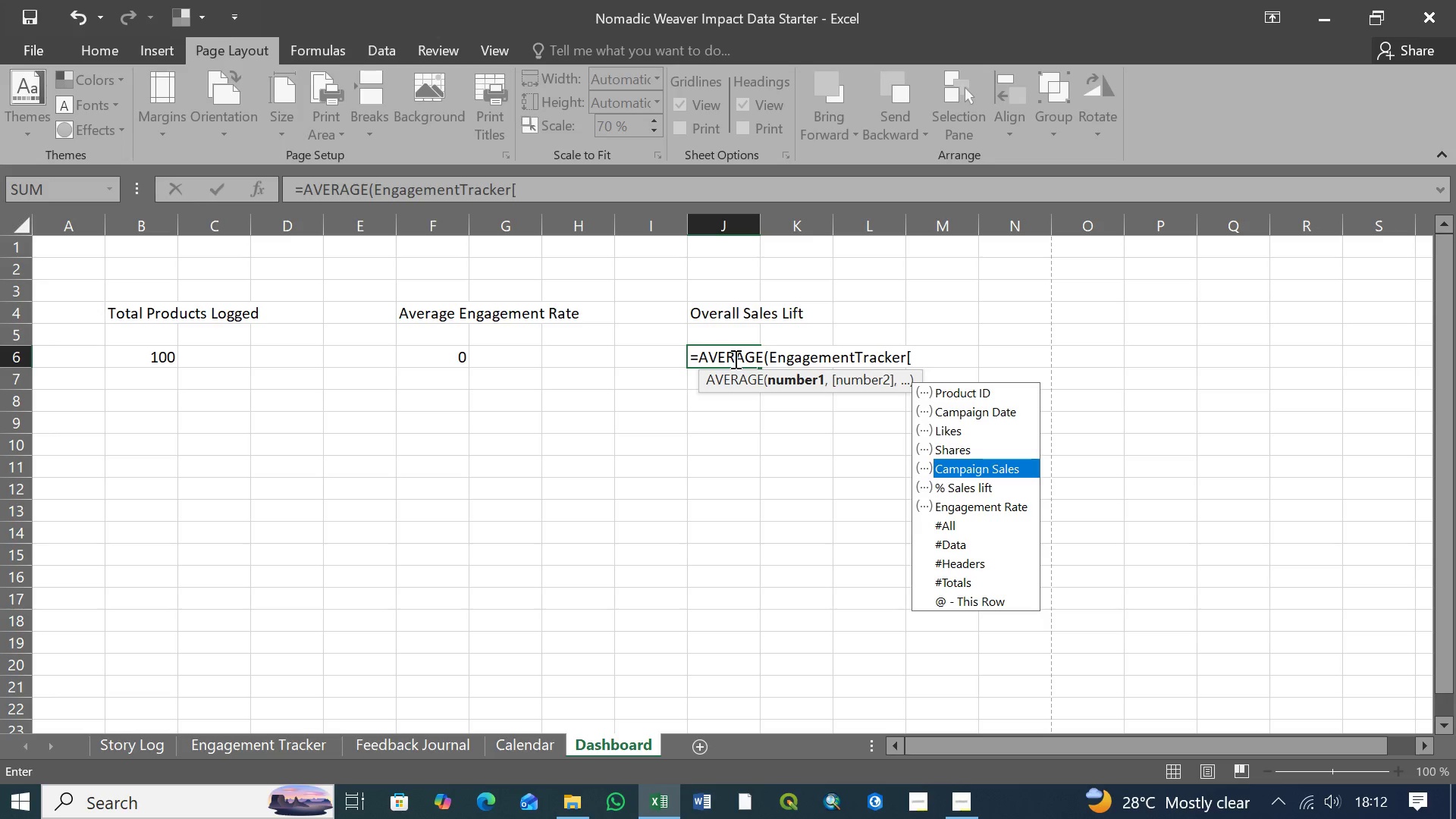 
key(ArrowDown)
 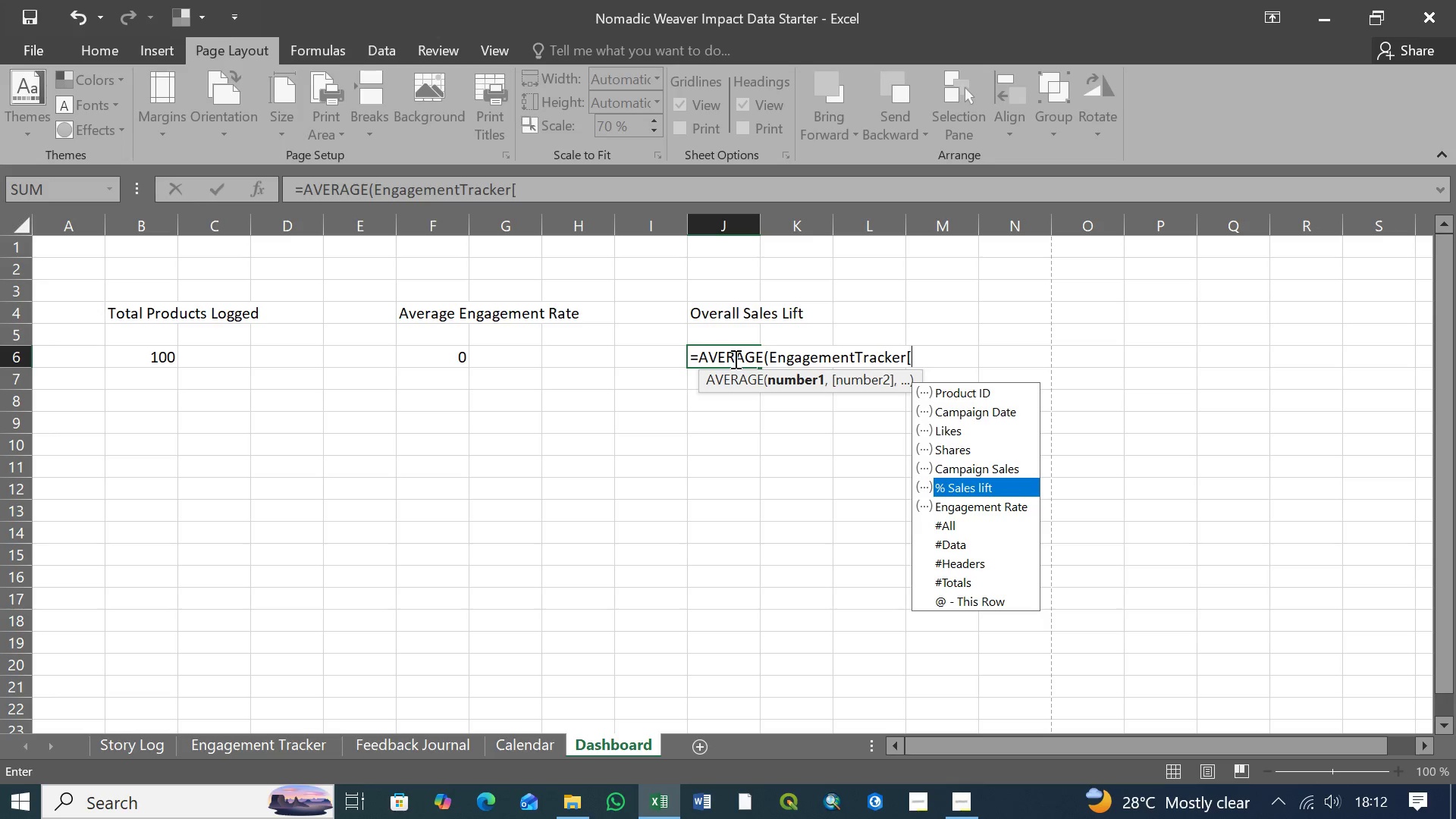 
key(Tab)
 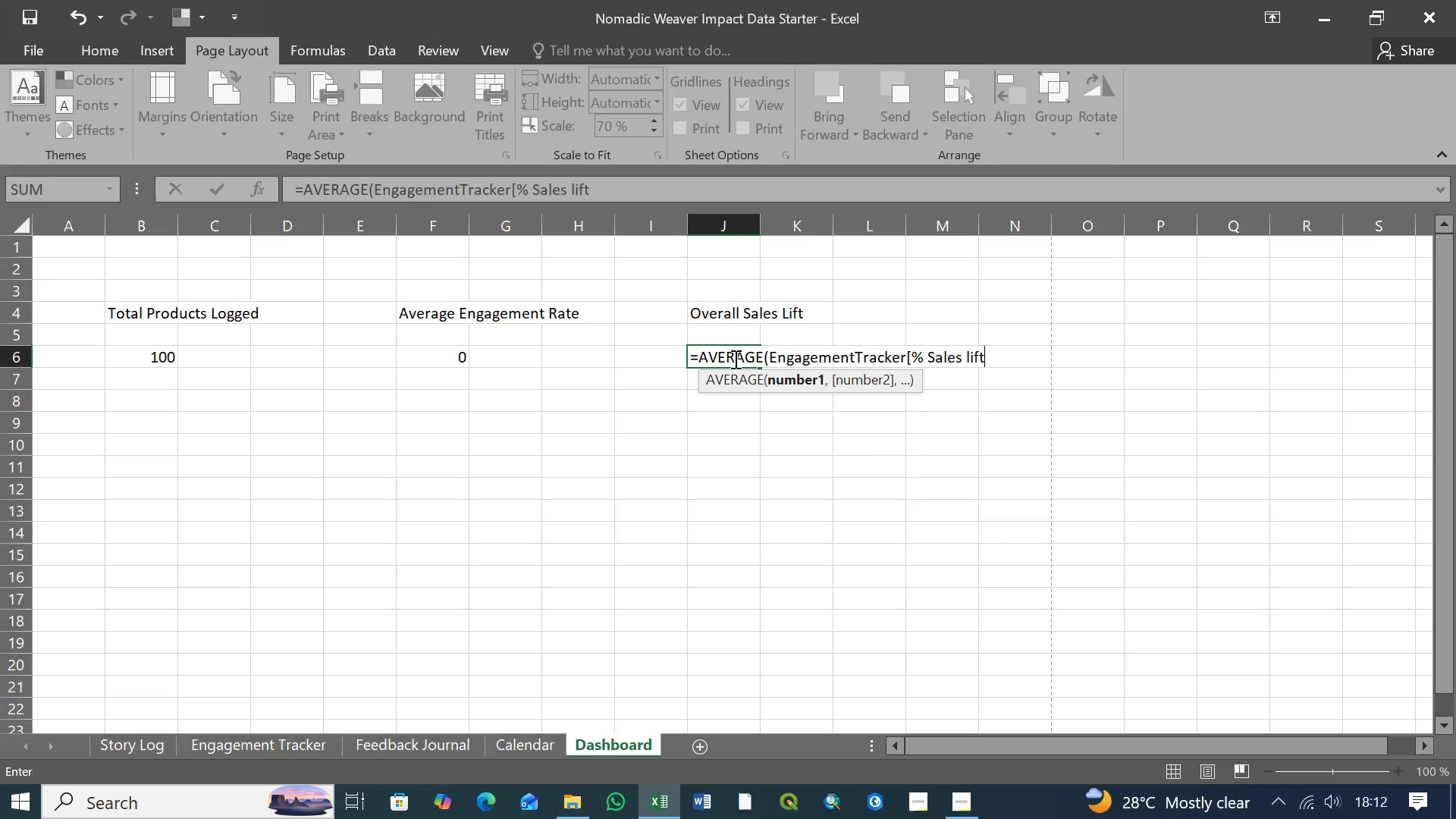 
key(BracketRight)
 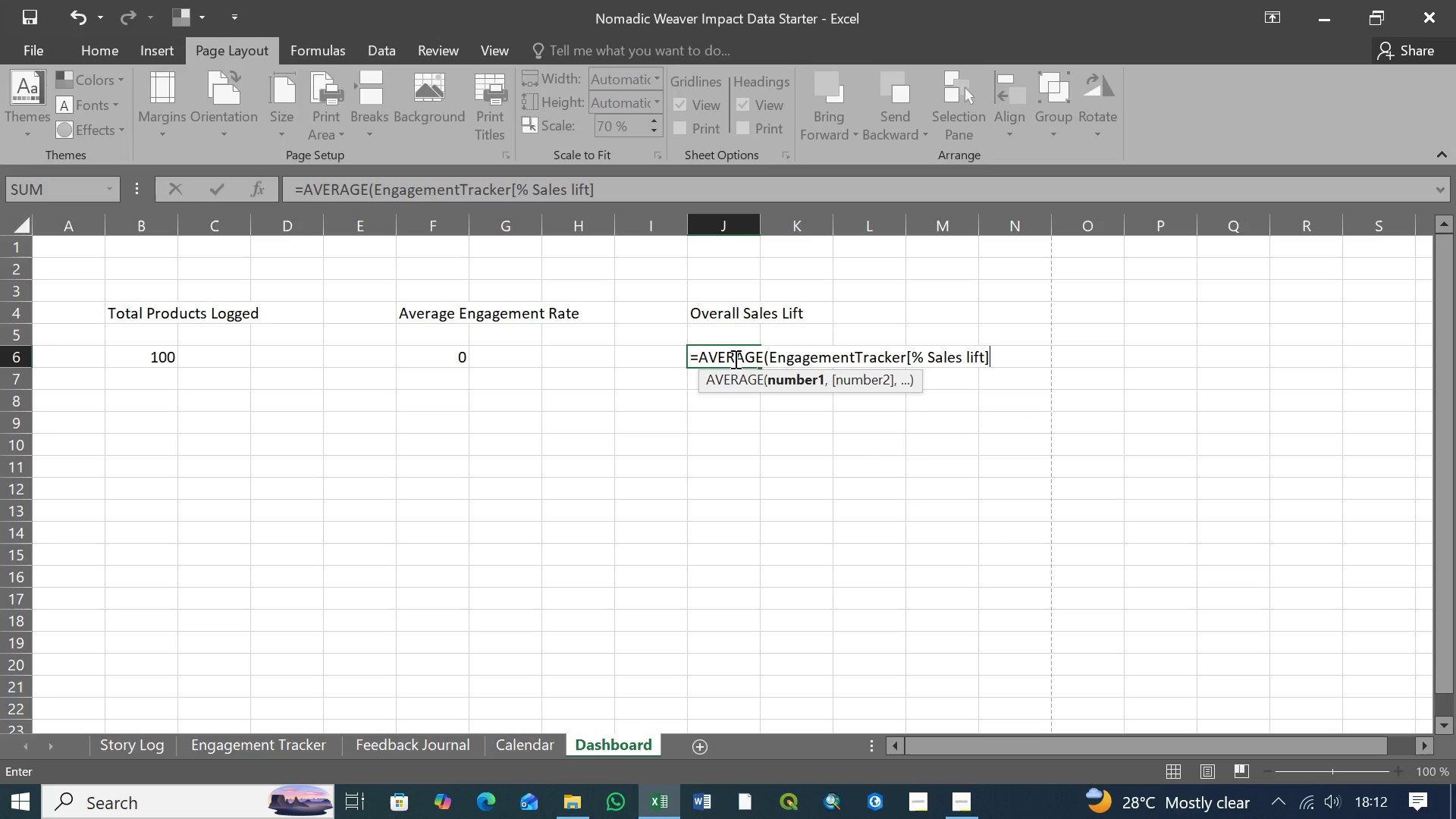 
hold_key(key=ShiftLeft, duration=1.5)
 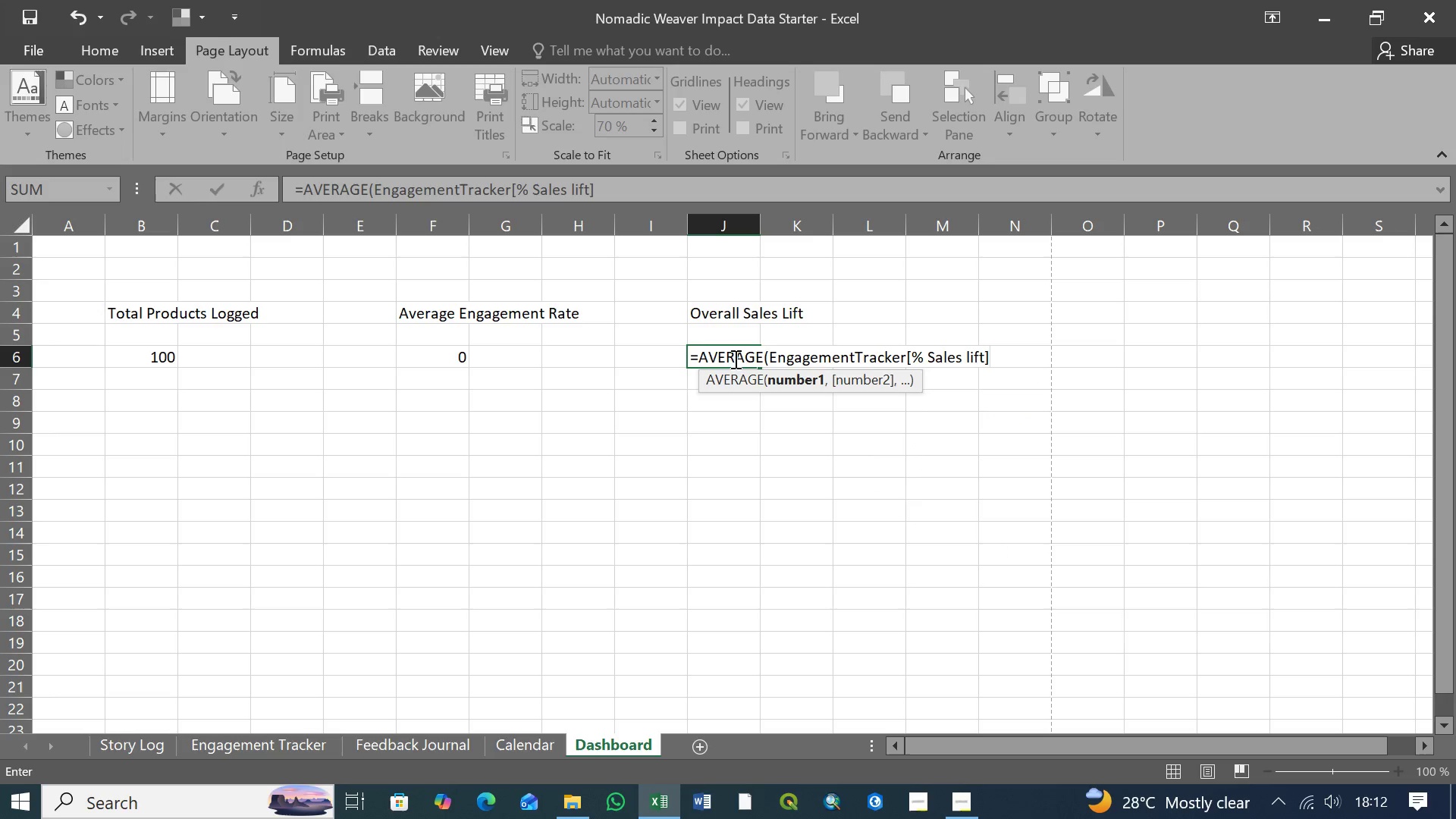 
key(Shift+0)
 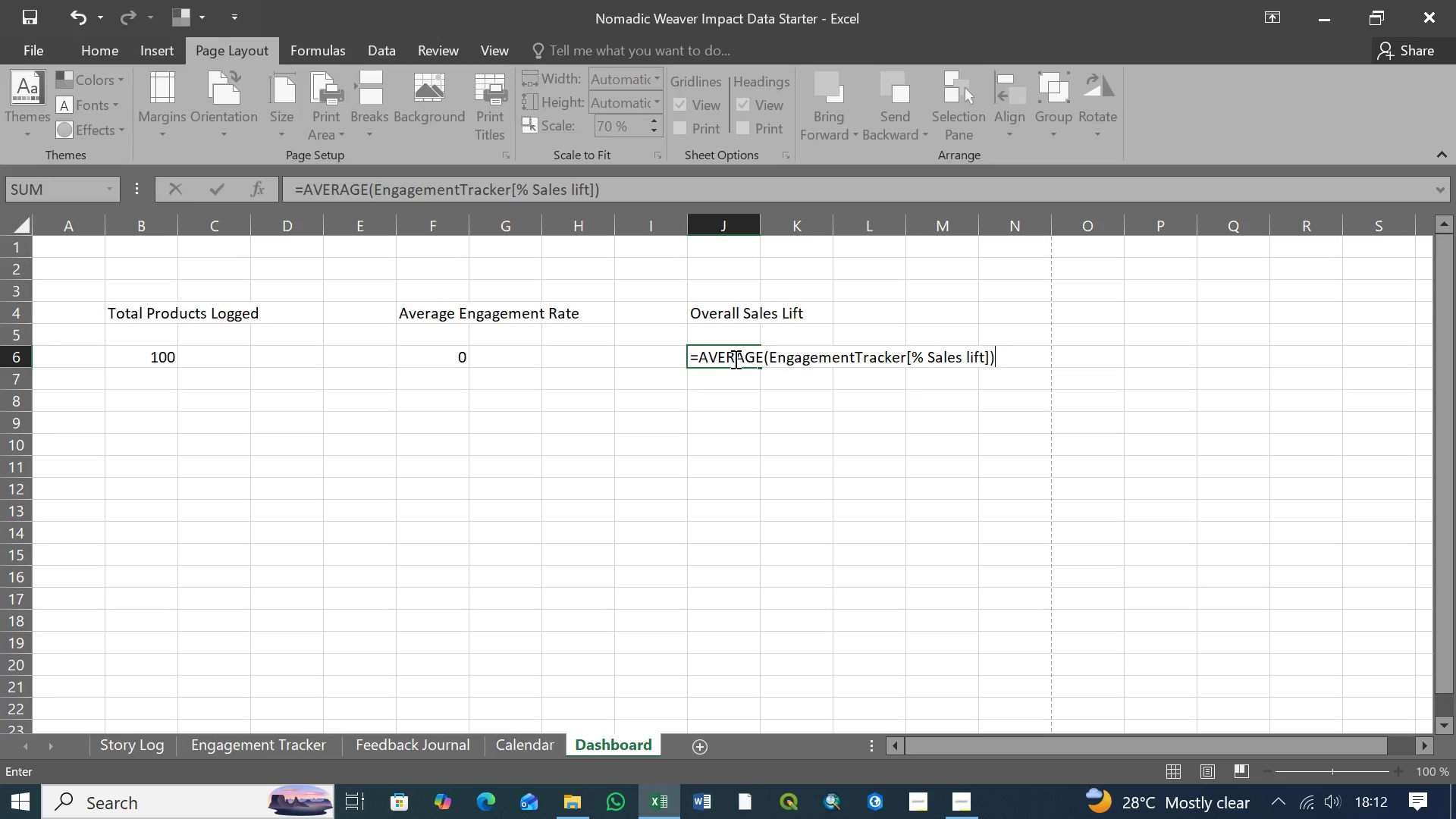 
key(Enter)
 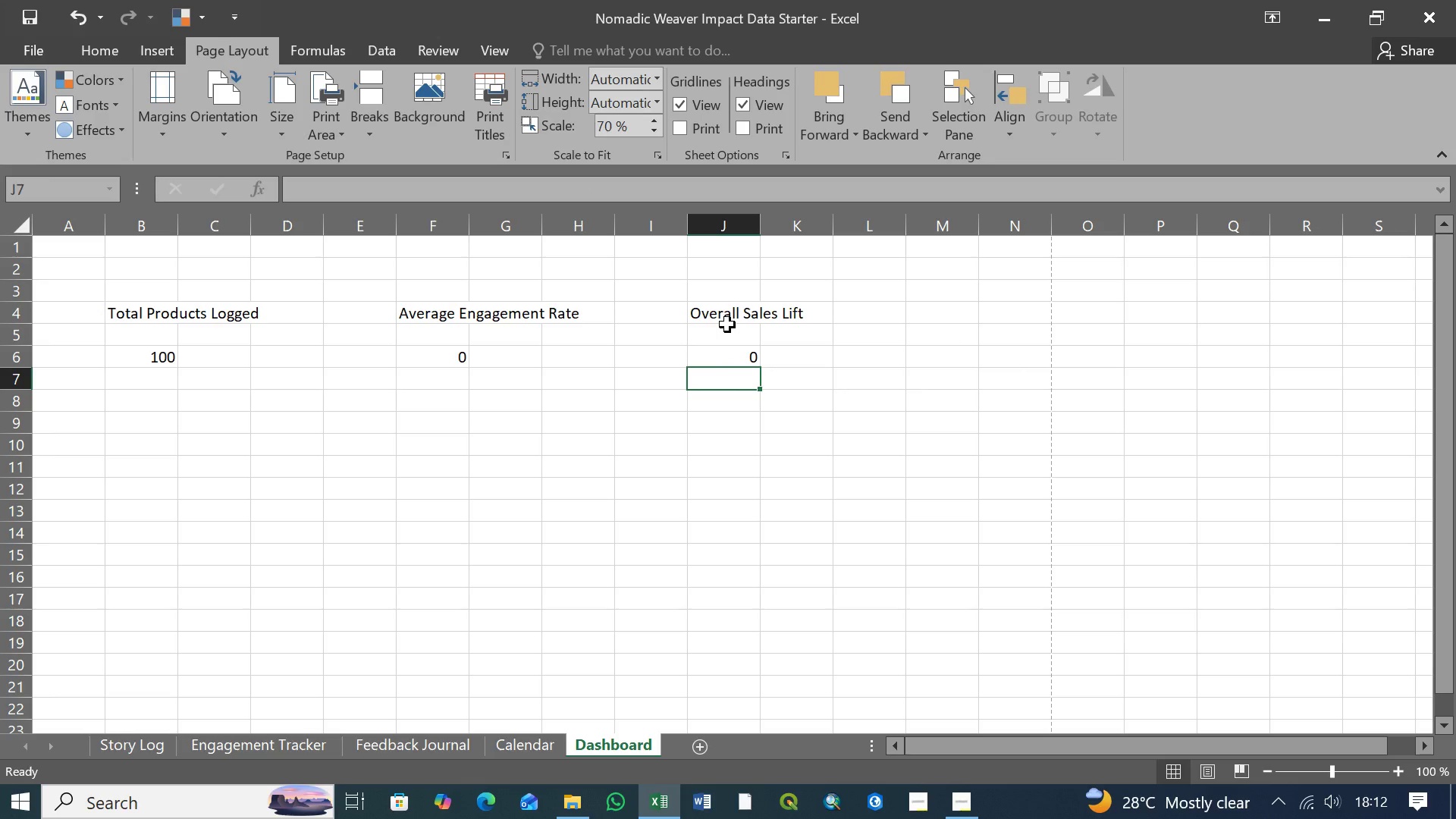 
wait(6.12)
 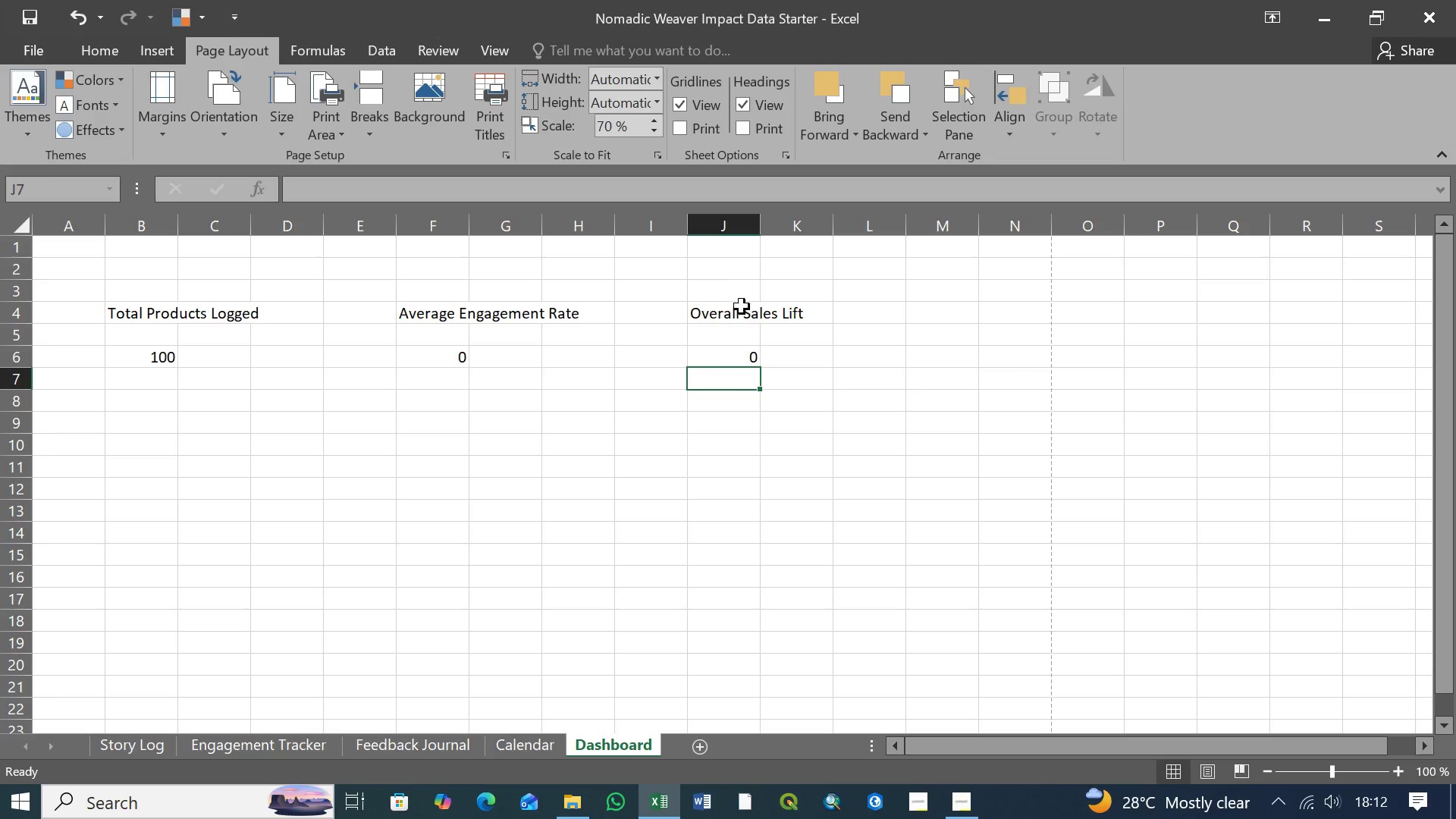 
left_click([738, 362])
 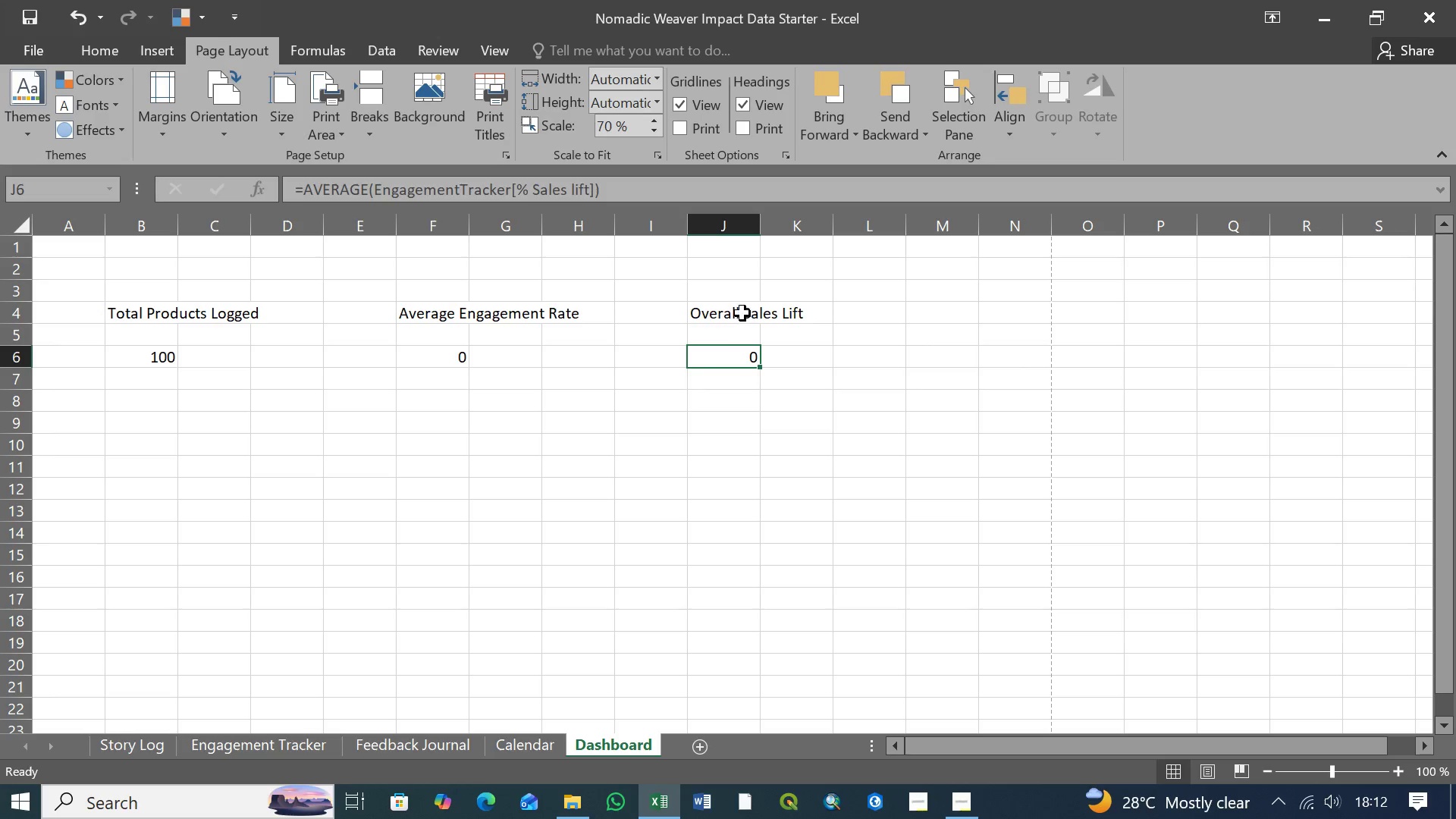 
left_click([742, 313])
 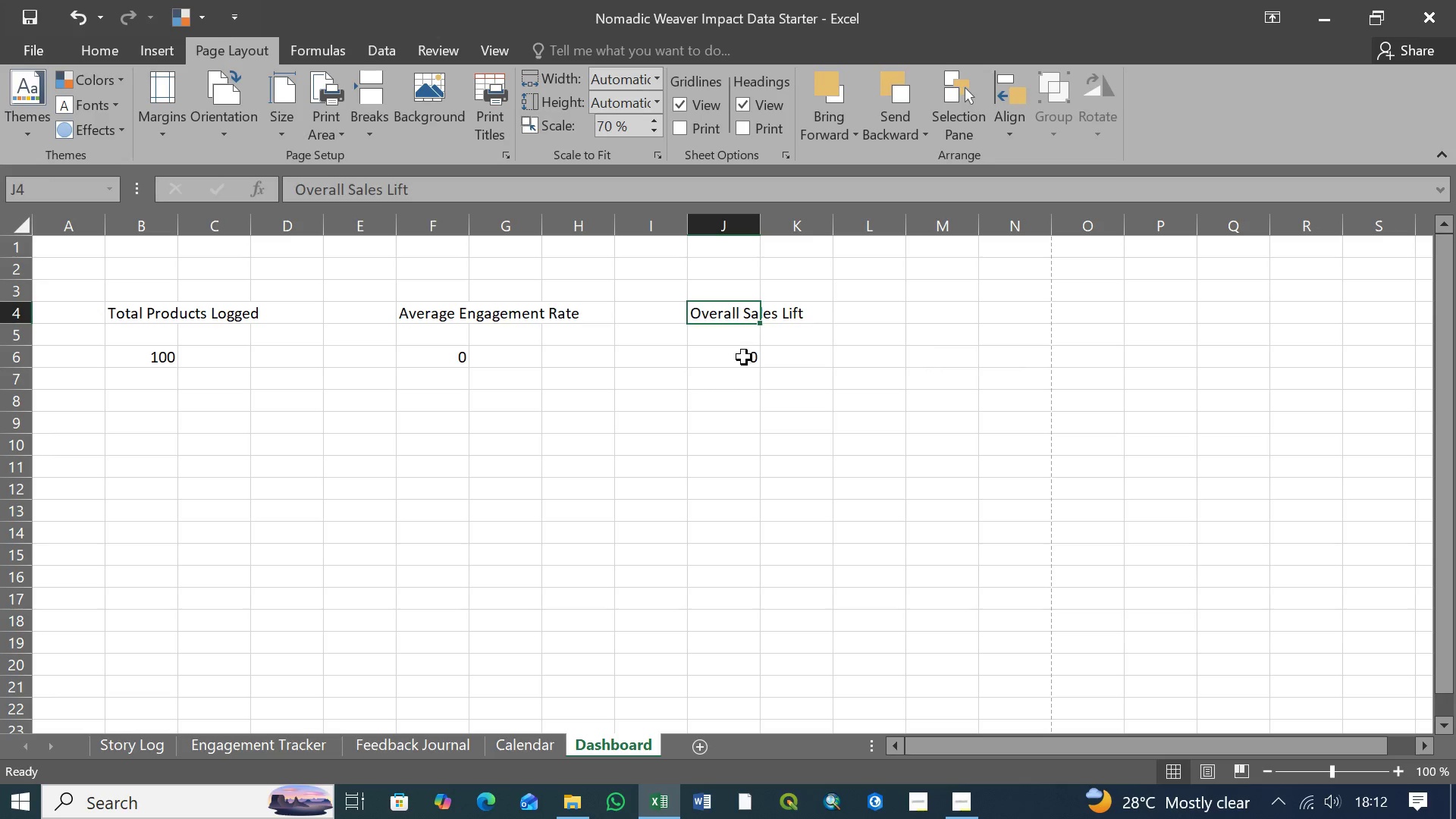 
left_click([744, 358])
 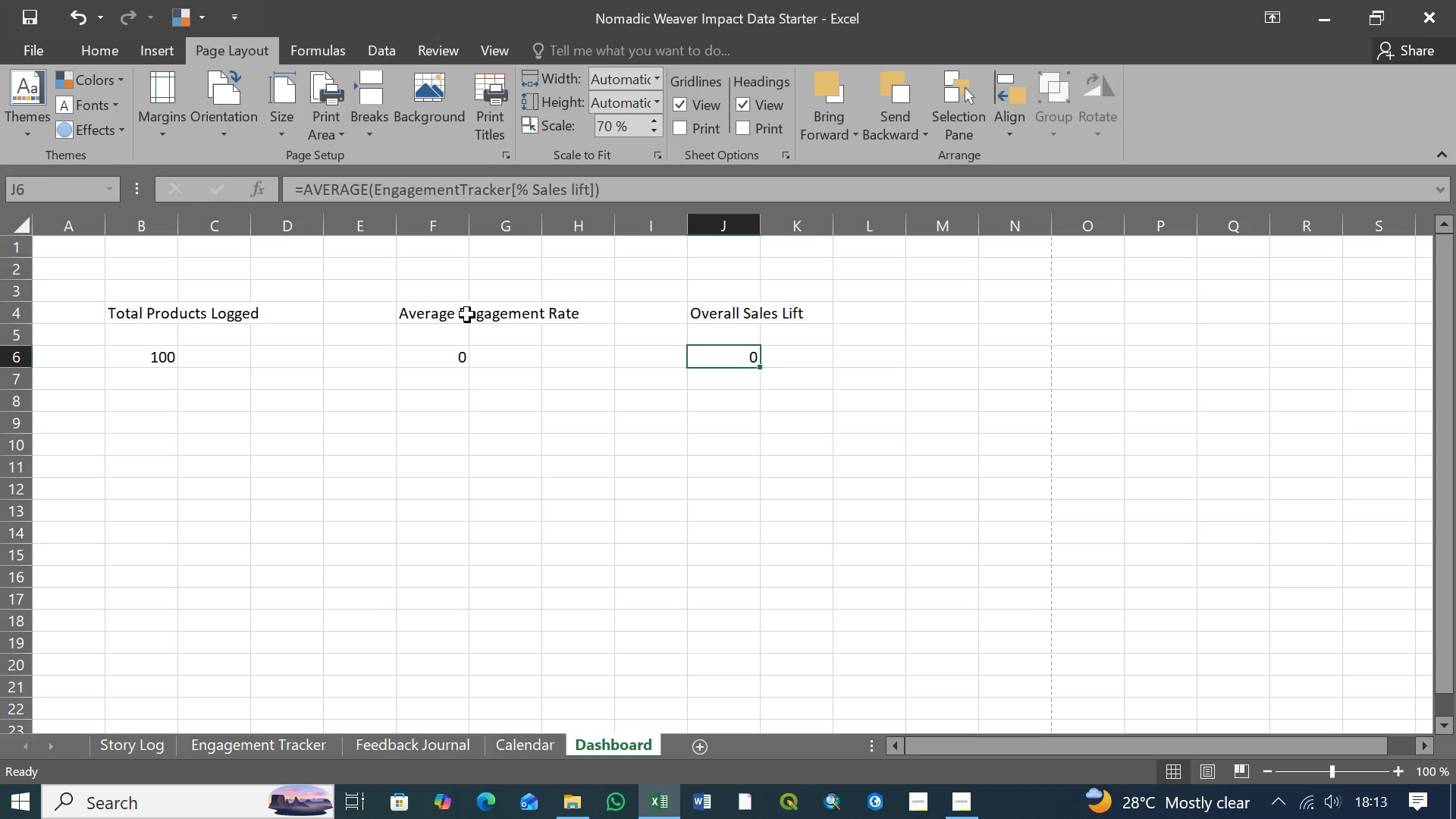 
wait(10.88)
 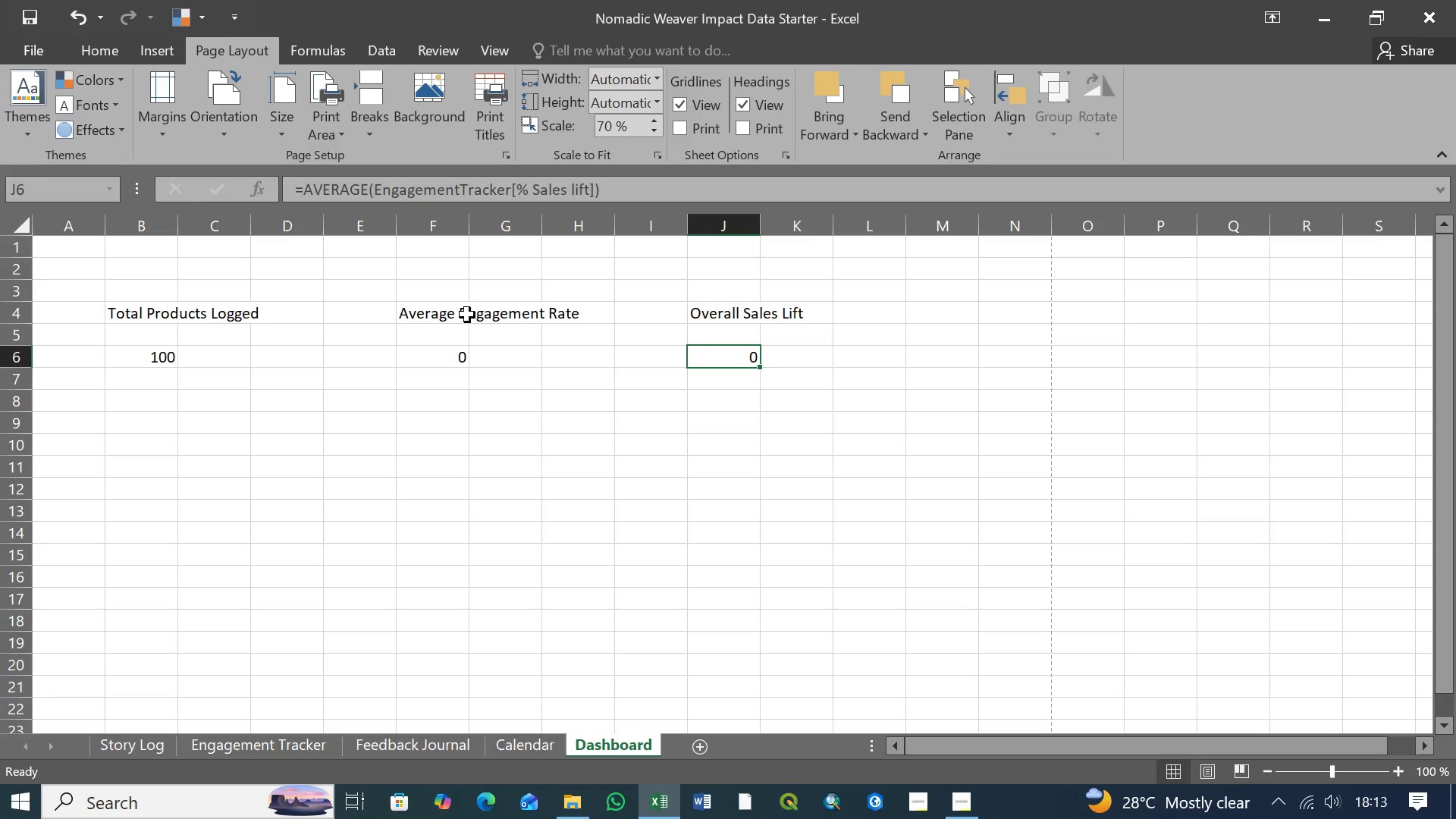 
left_click([413, 319])
 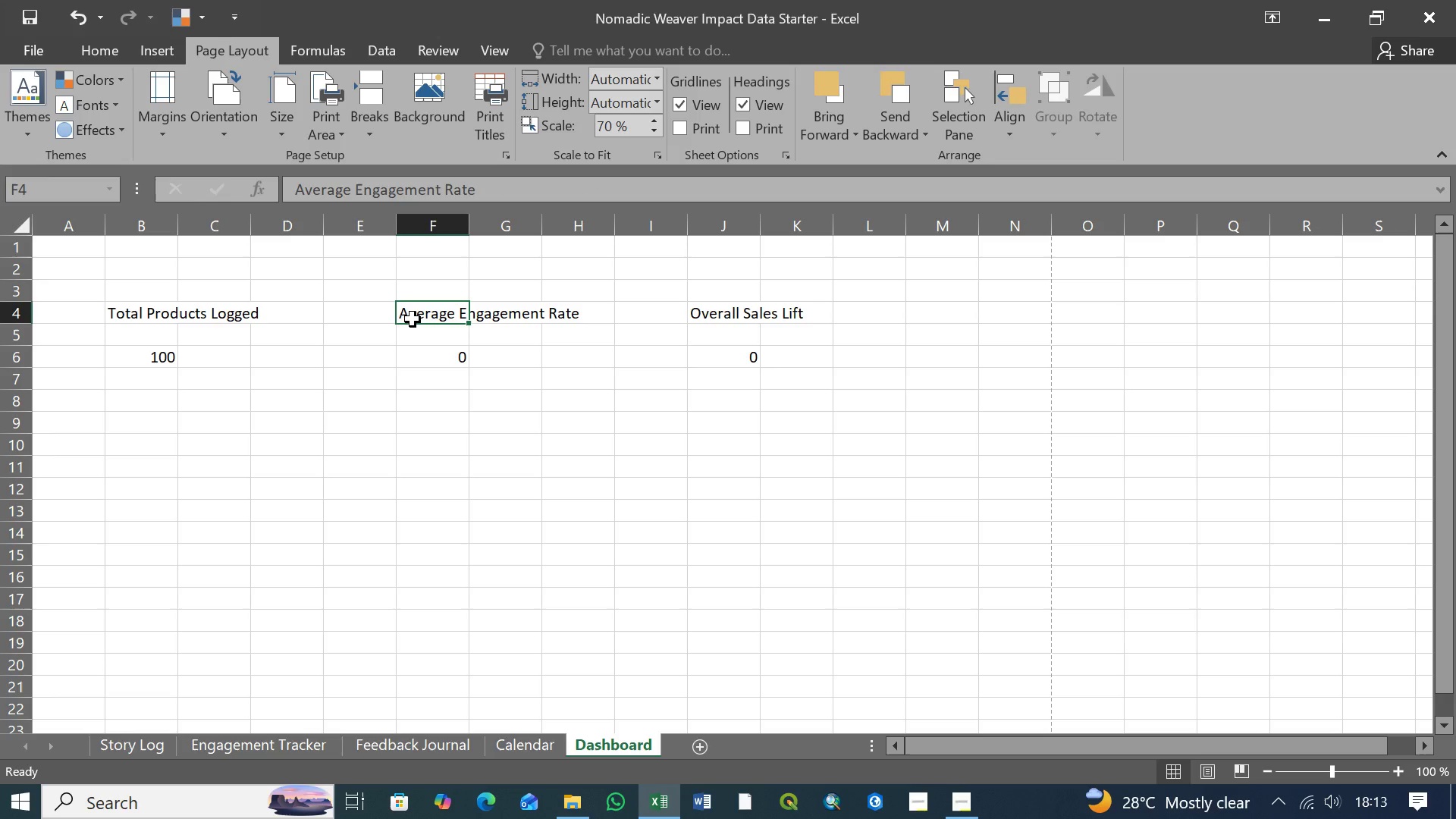 
left_click([723, 322])
 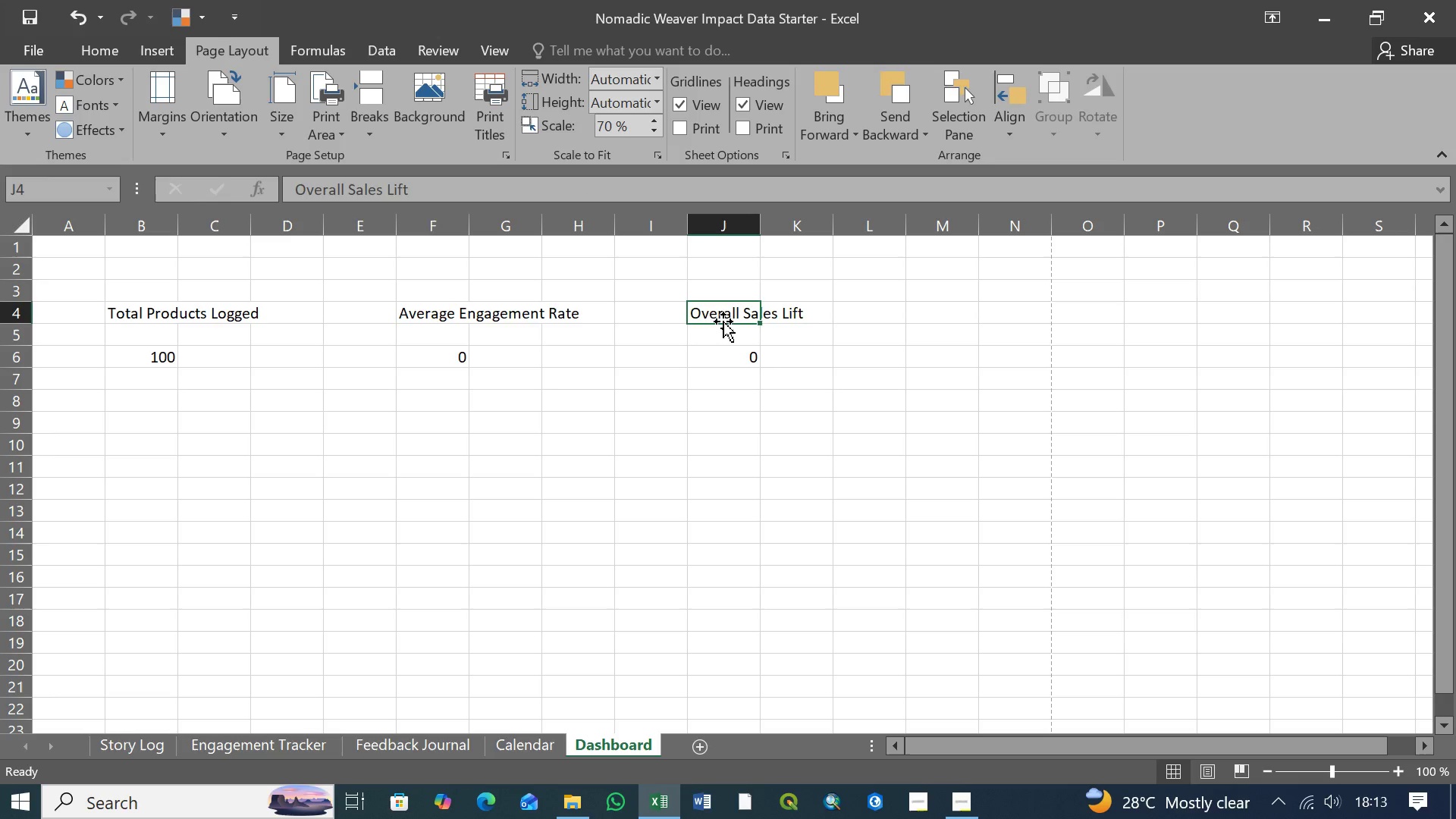 
wait(6.81)
 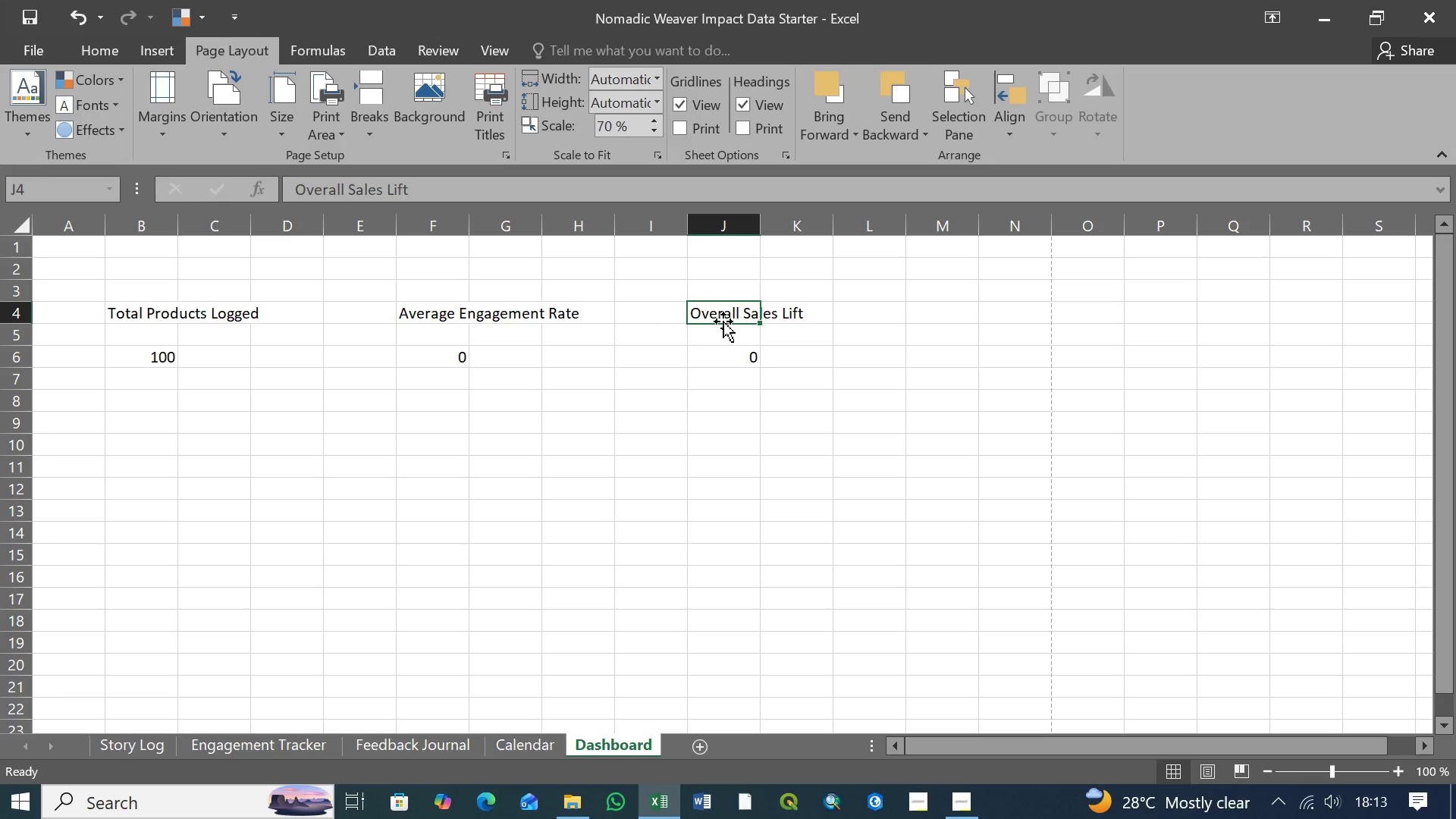 
left_click([143, 313])
 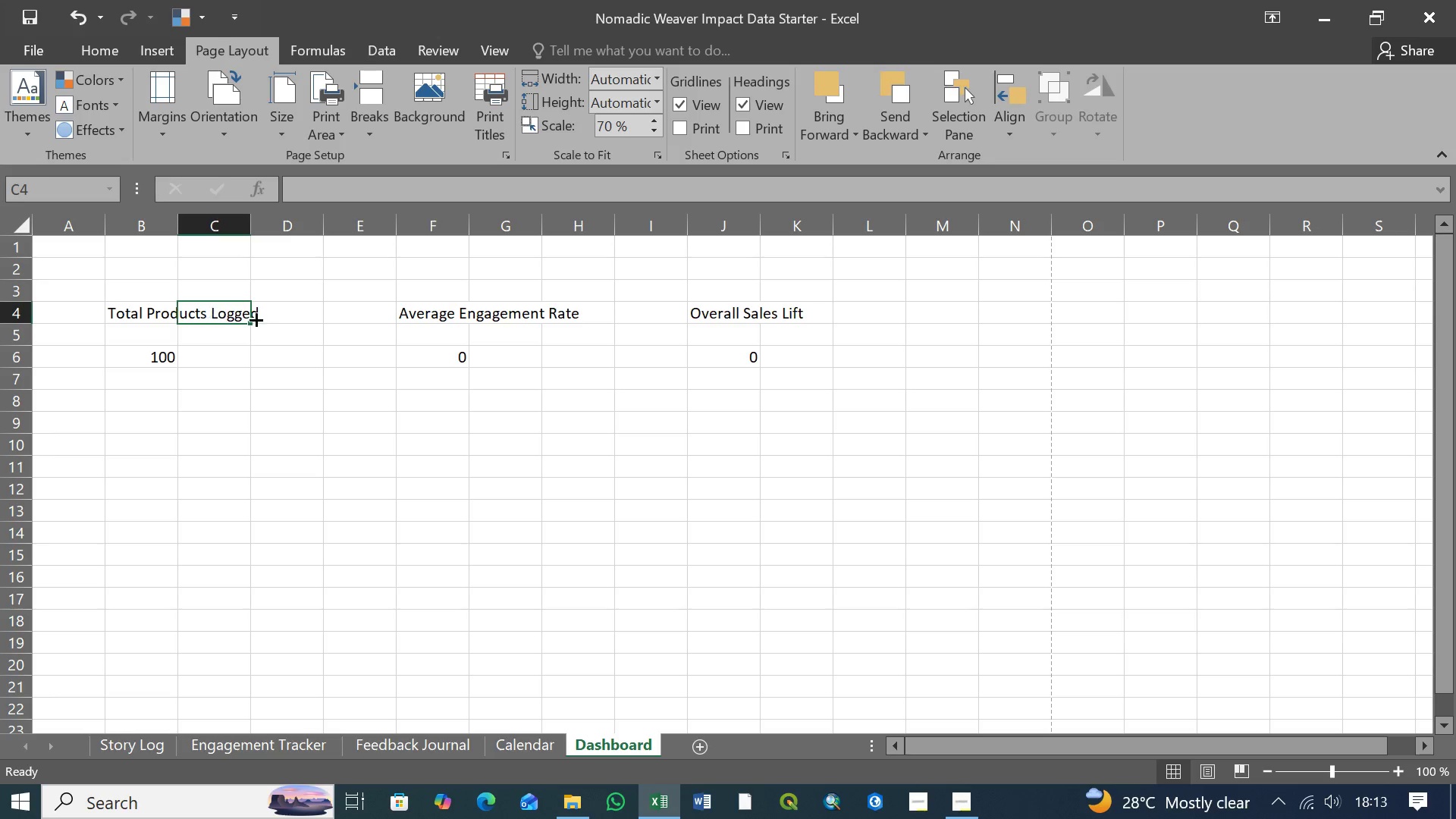 
double_click([285, 315])
 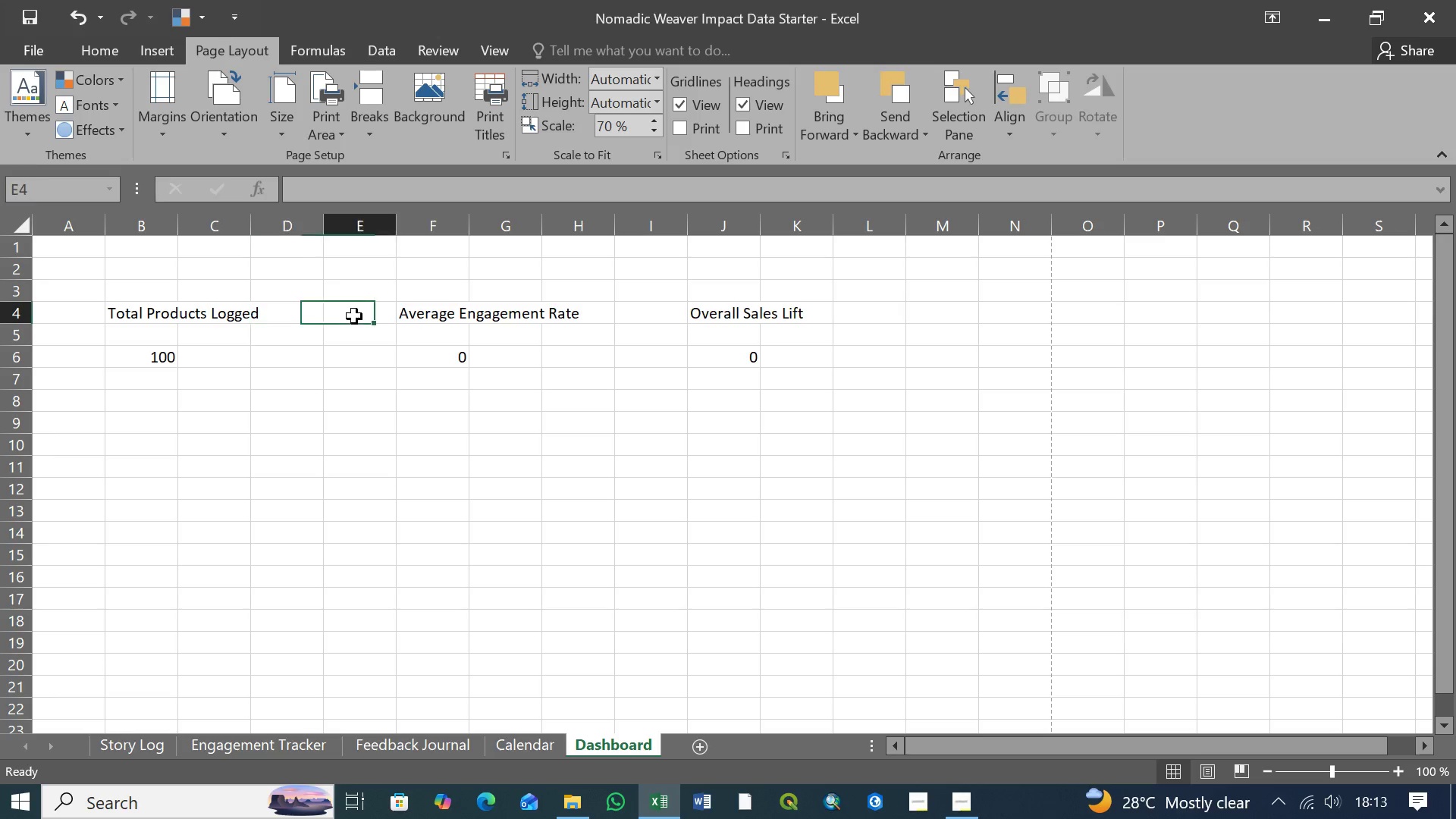 
triple_click([354, 316])
 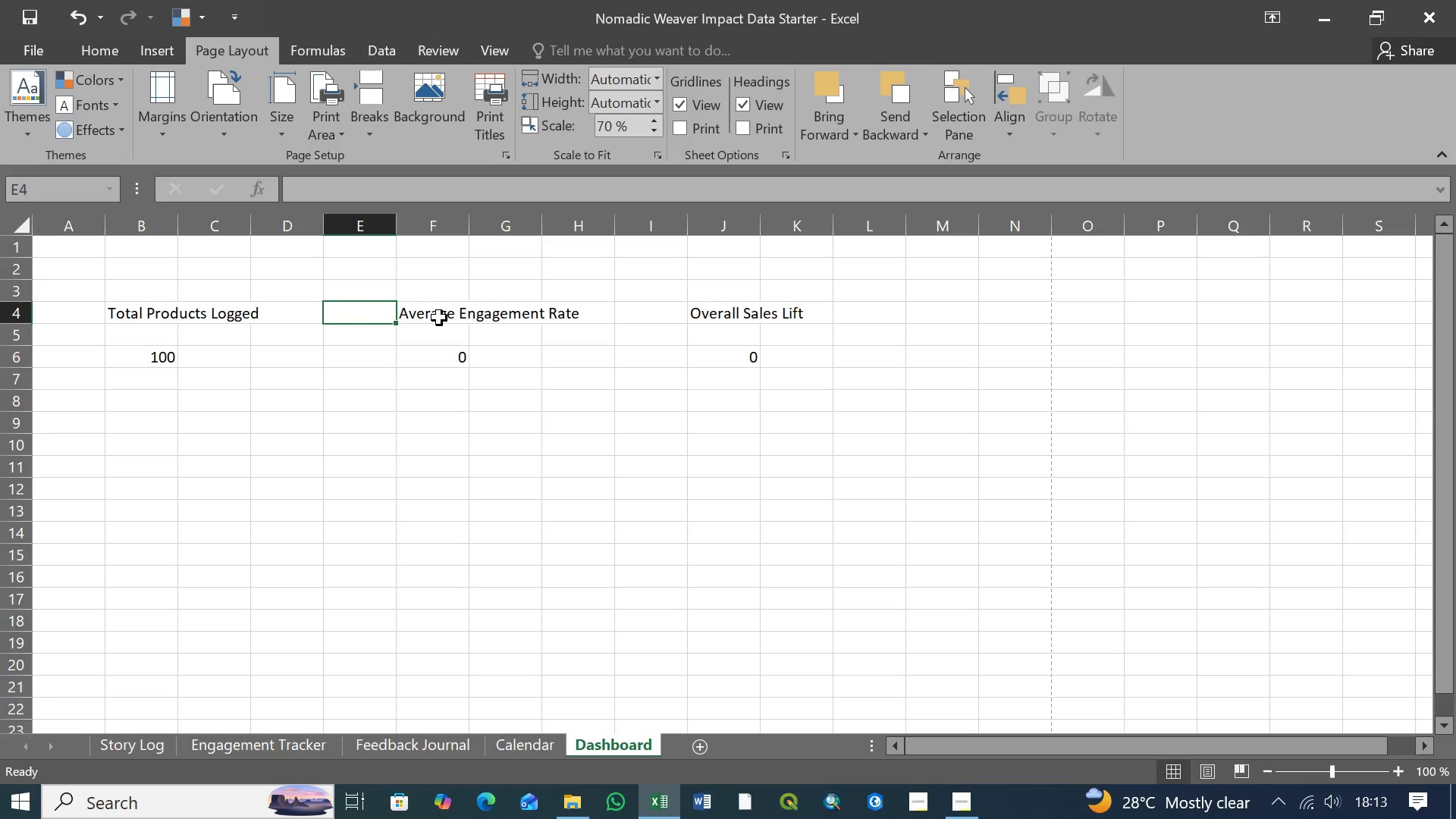 
left_click([439, 318])
 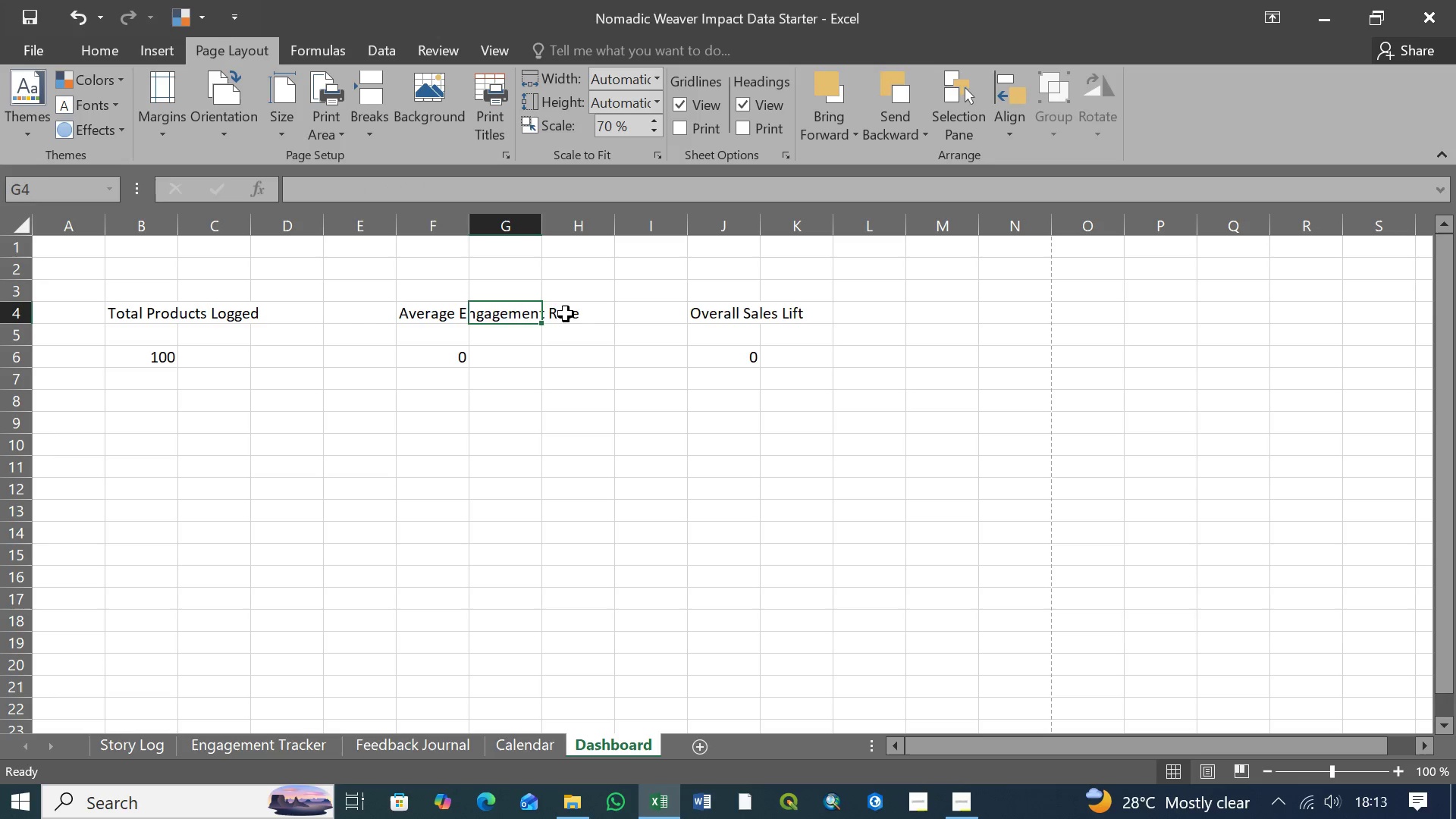 
double_click([570, 314])
 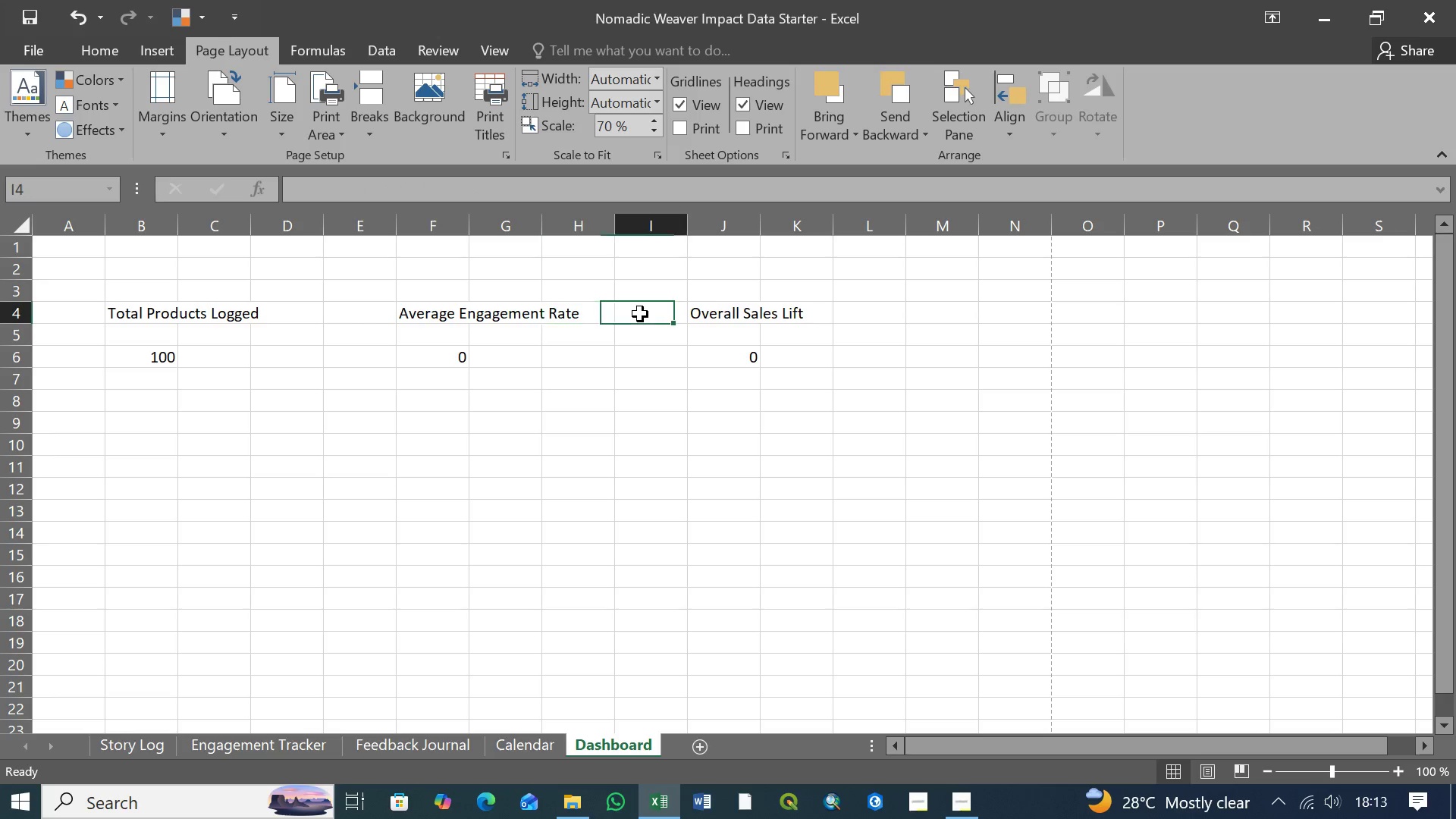 
triple_click([640, 314])
 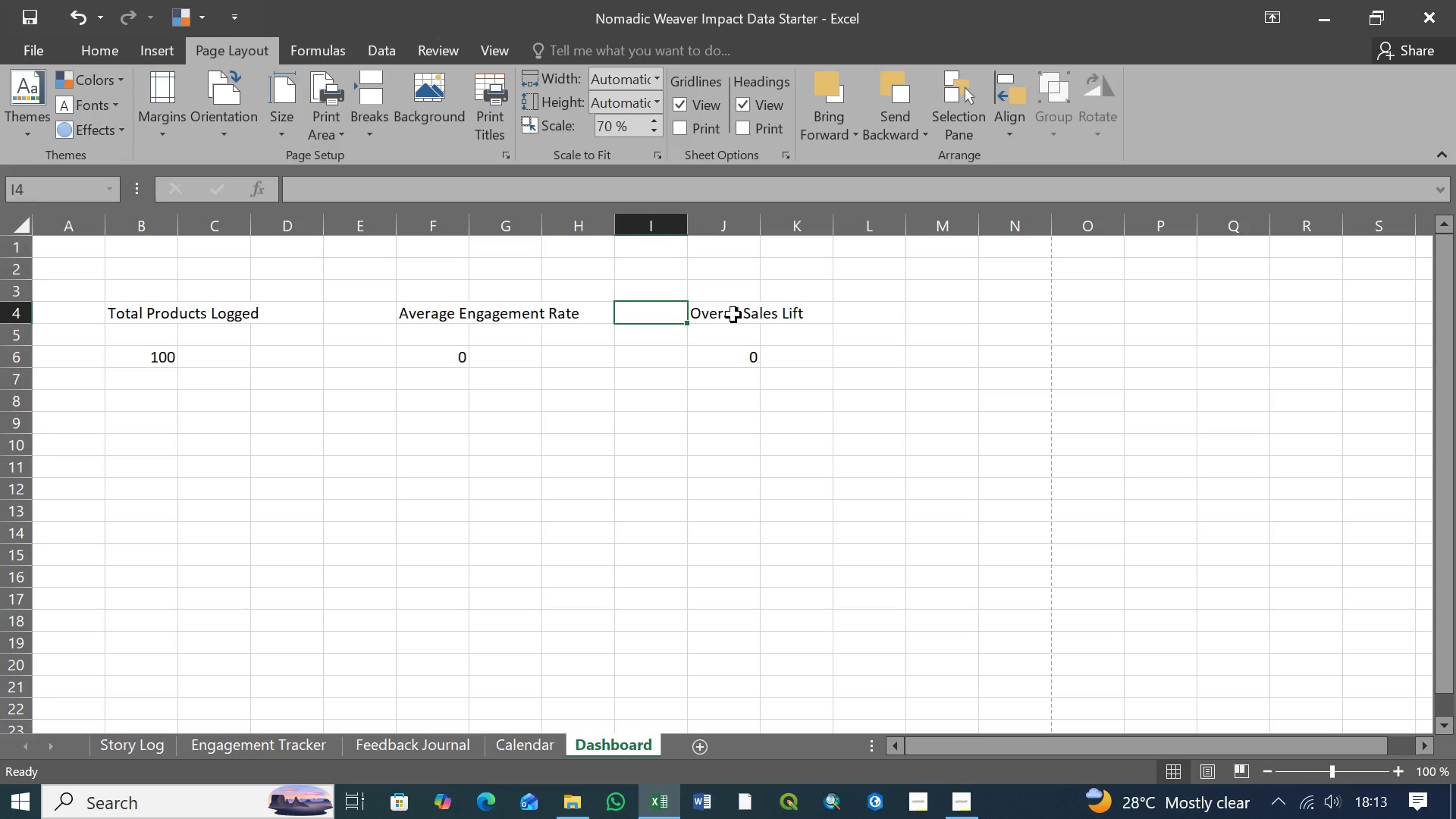 
left_click([733, 315])
 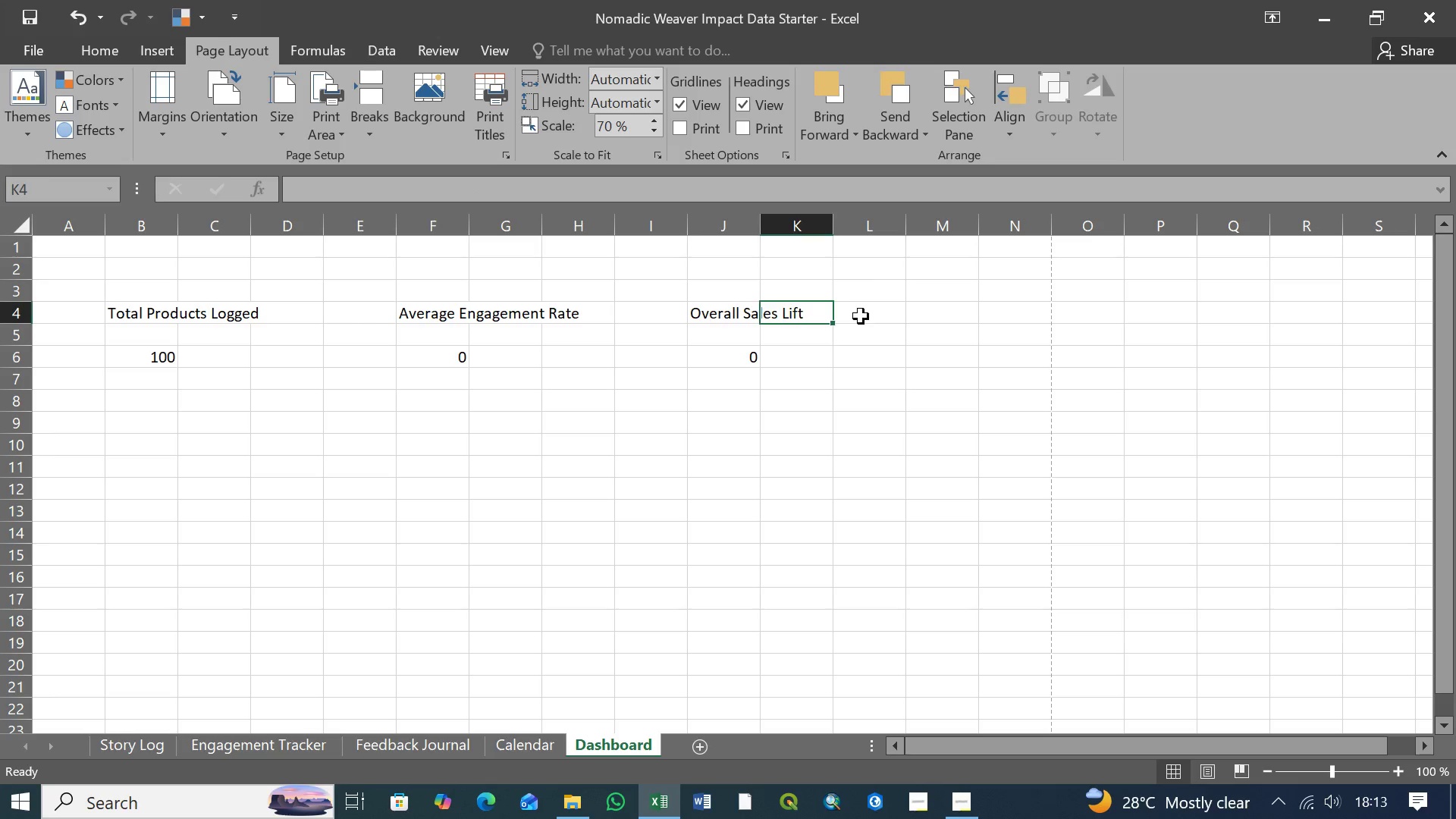 
double_click([861, 316])
 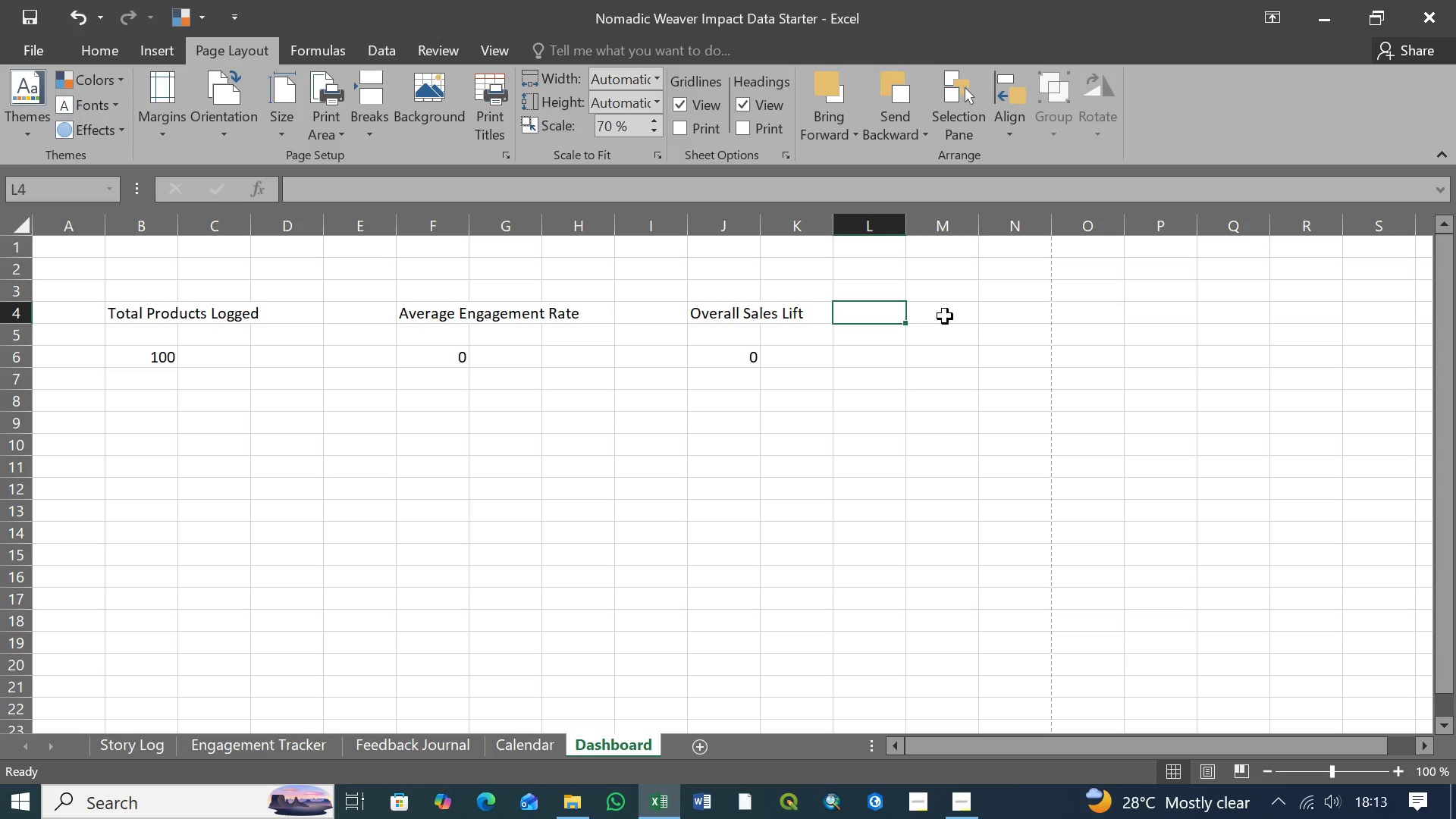 
triple_click([947, 316])
 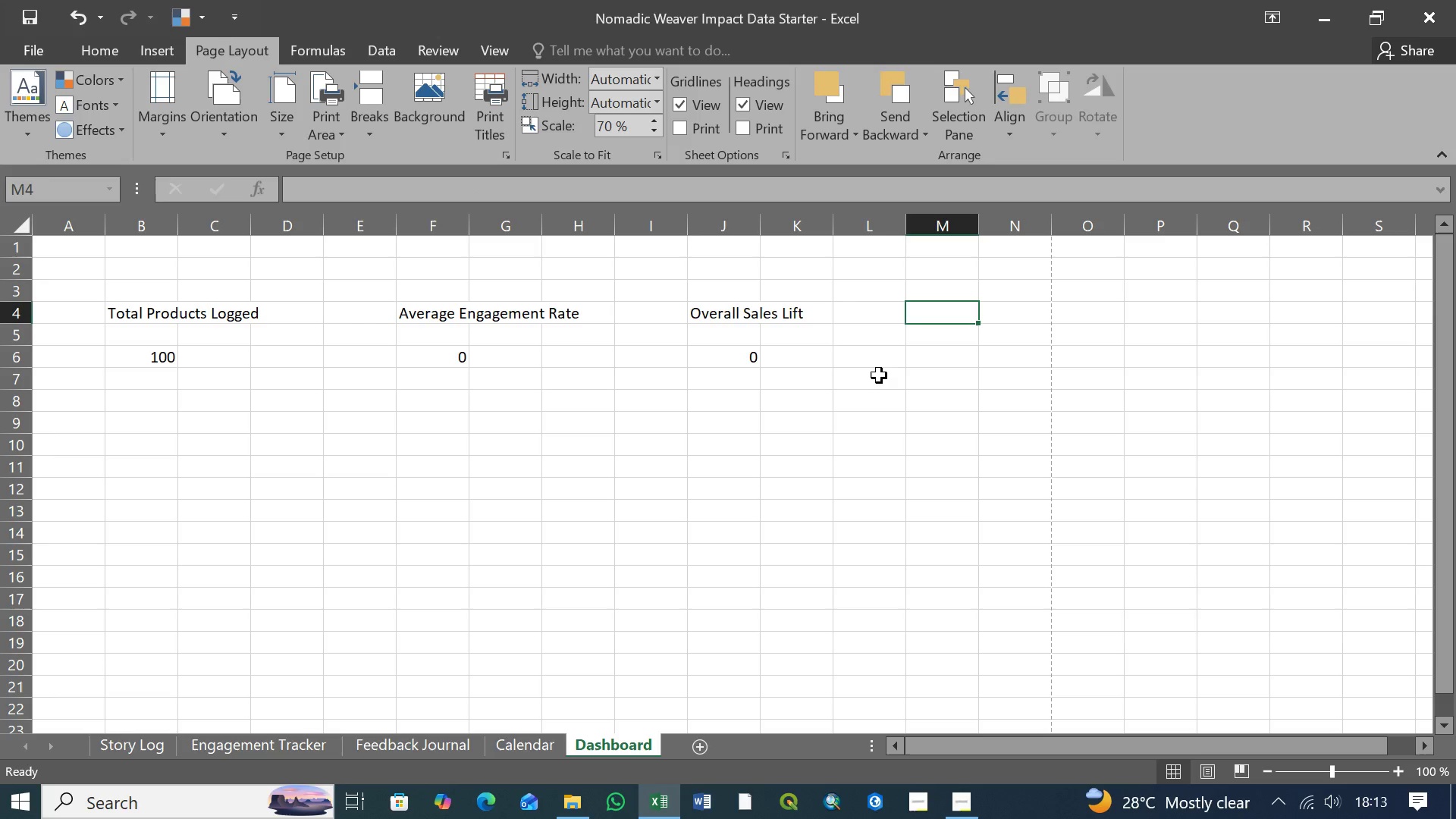 
left_click([126, 312])
 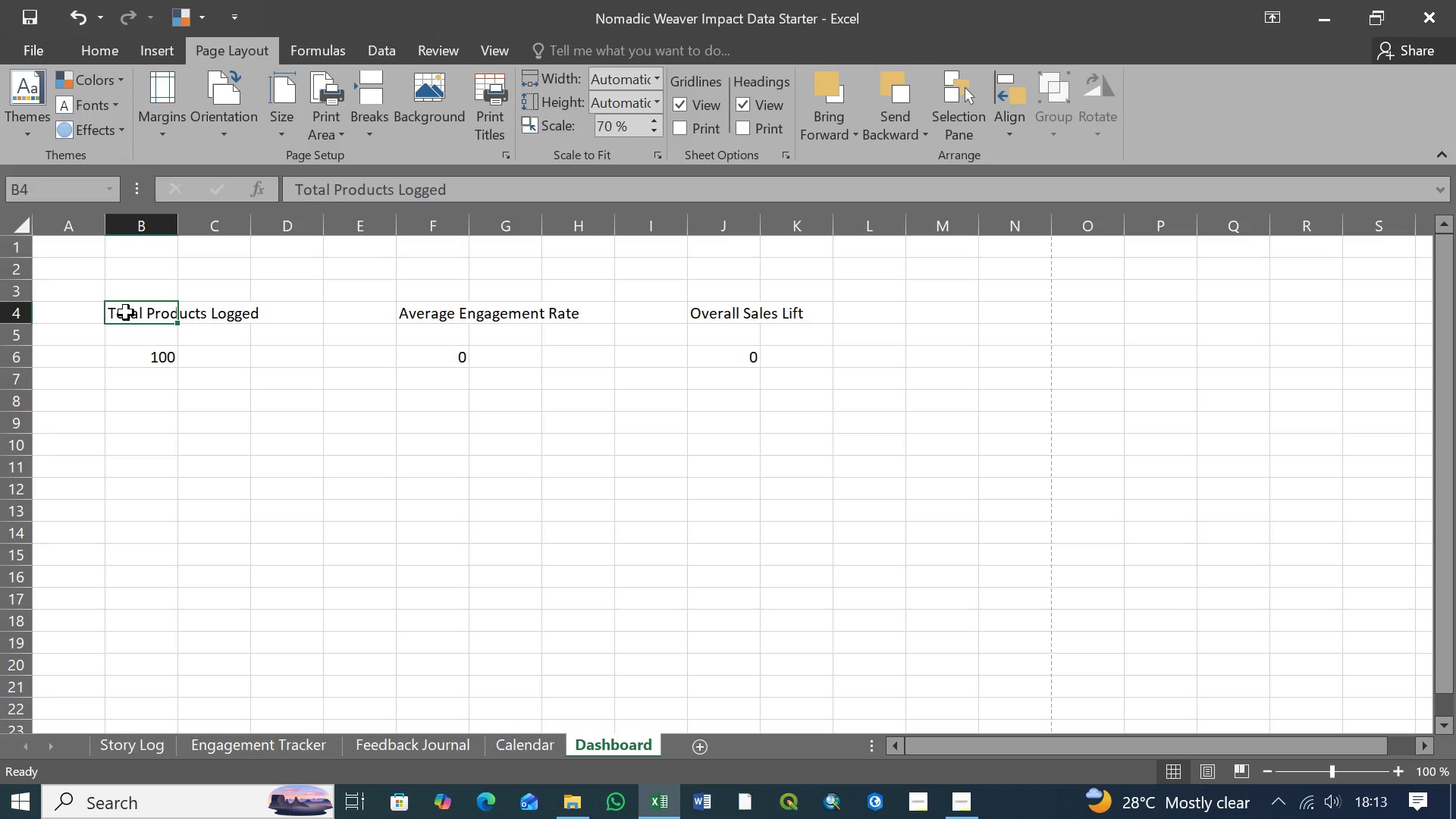 
hold_key(key=ShiftLeft, duration=1.14)
left_click([364, 338])
 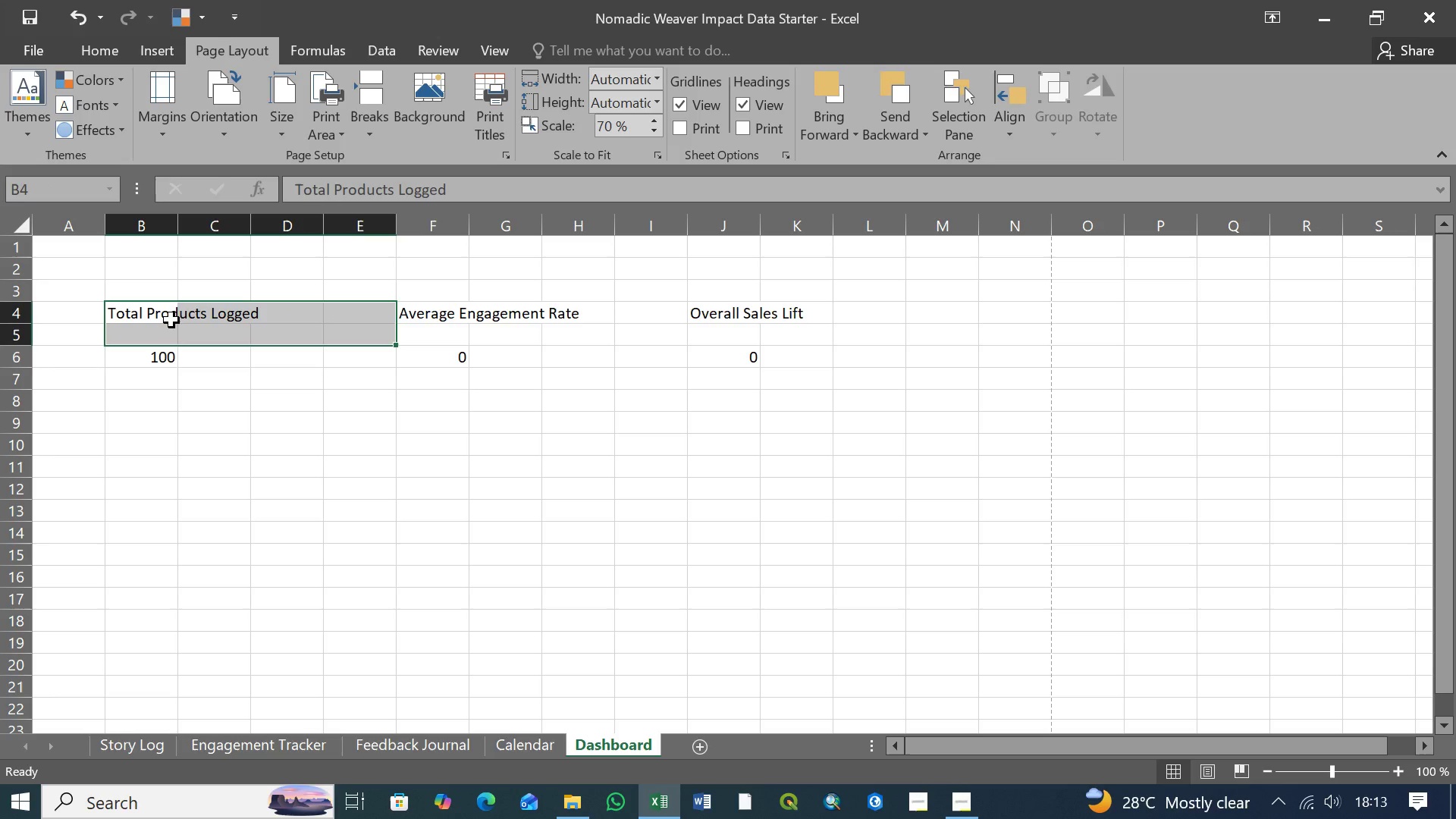 
mouse_move([402, 108])
 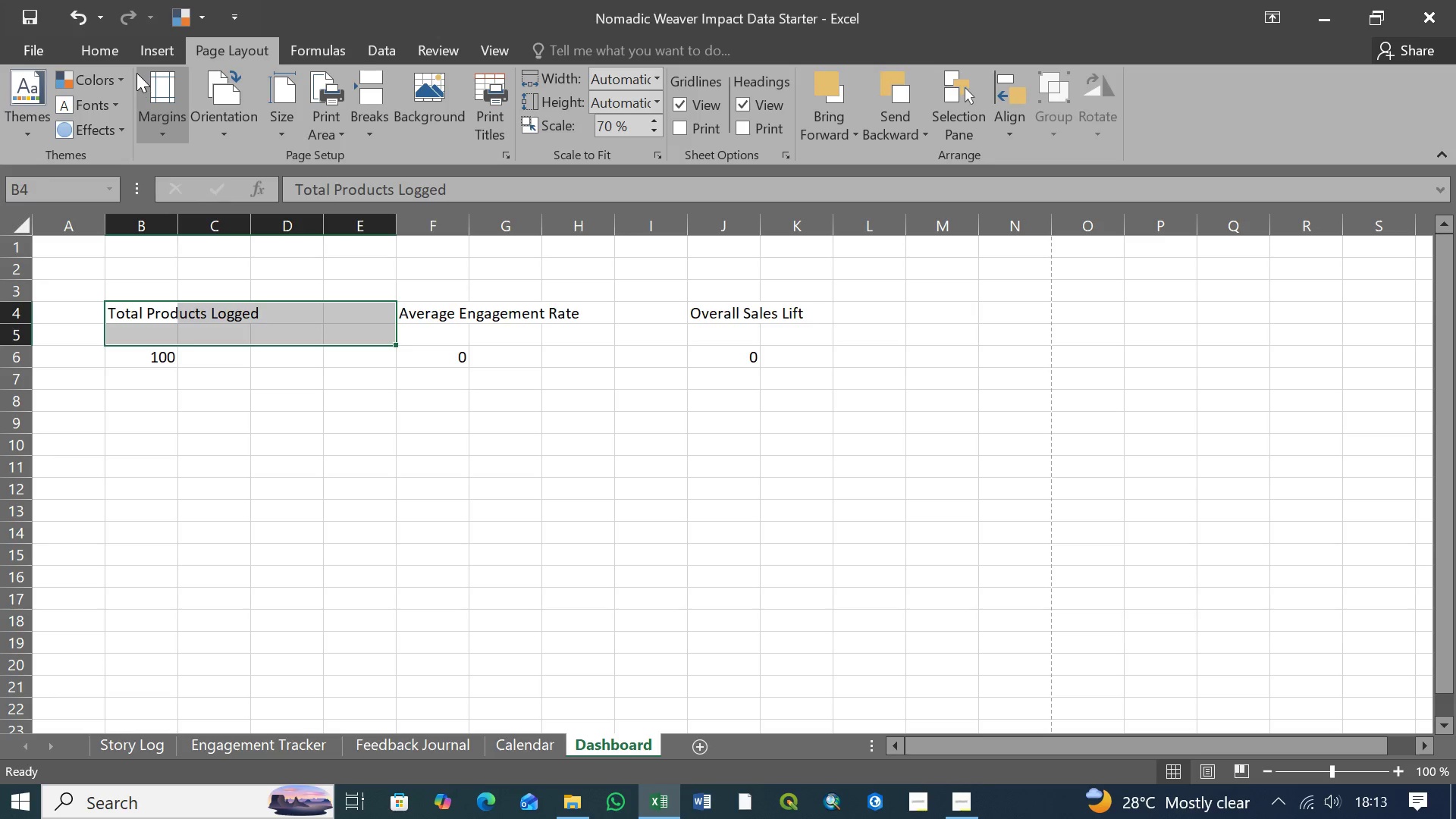 
left_click([105, 48])
 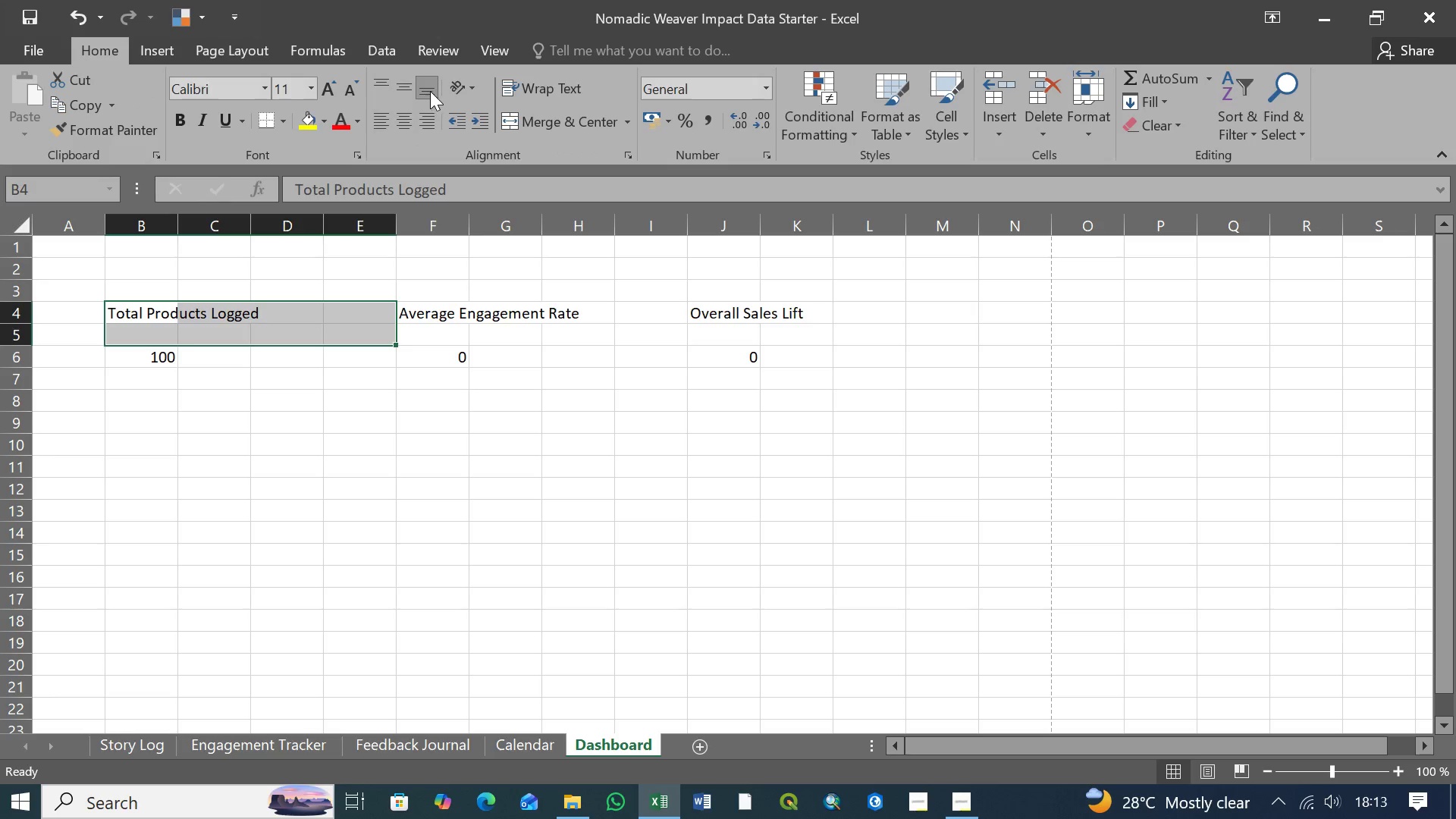 
mouse_move([433, 118])
 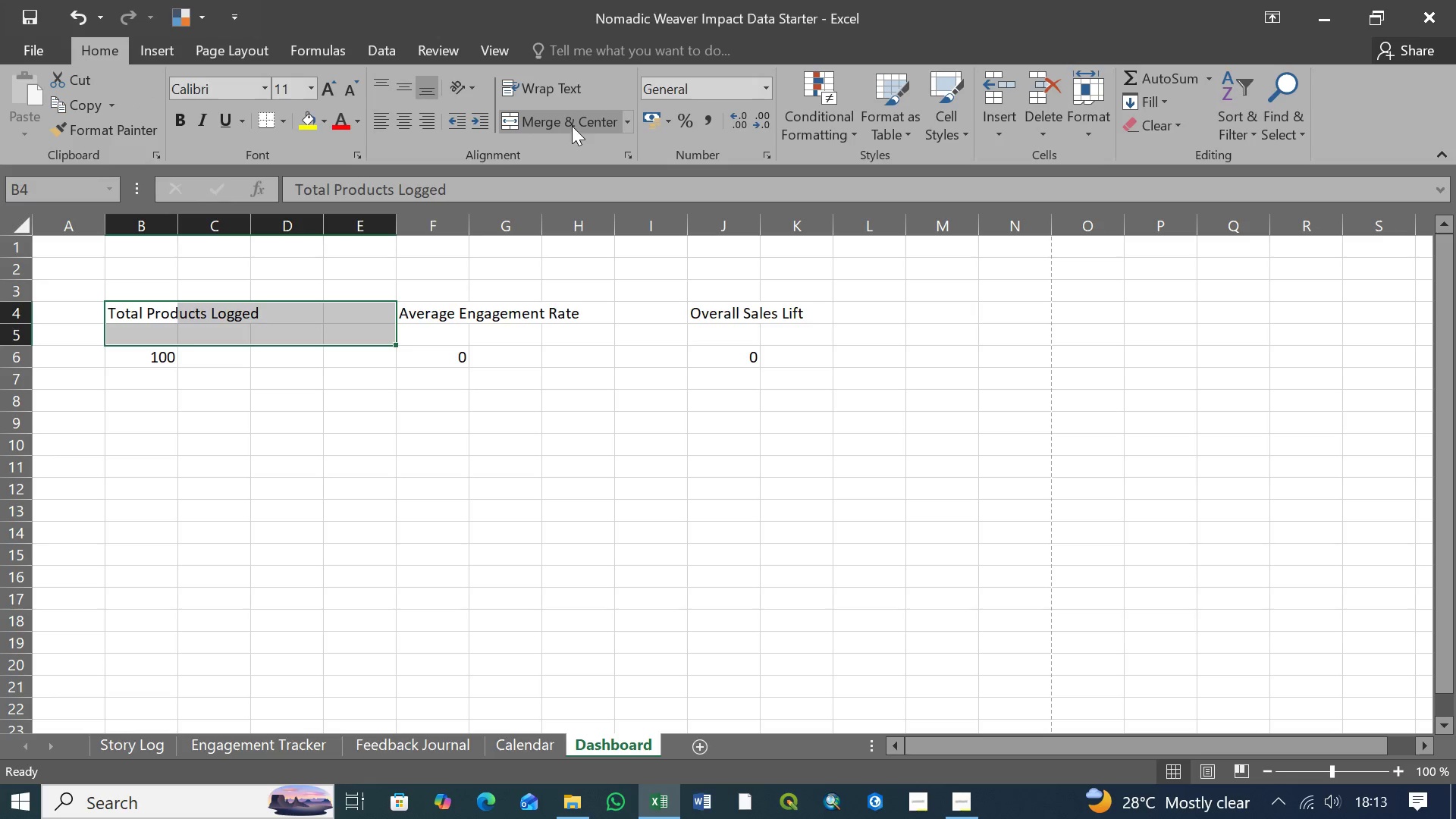 
left_click([572, 124])
 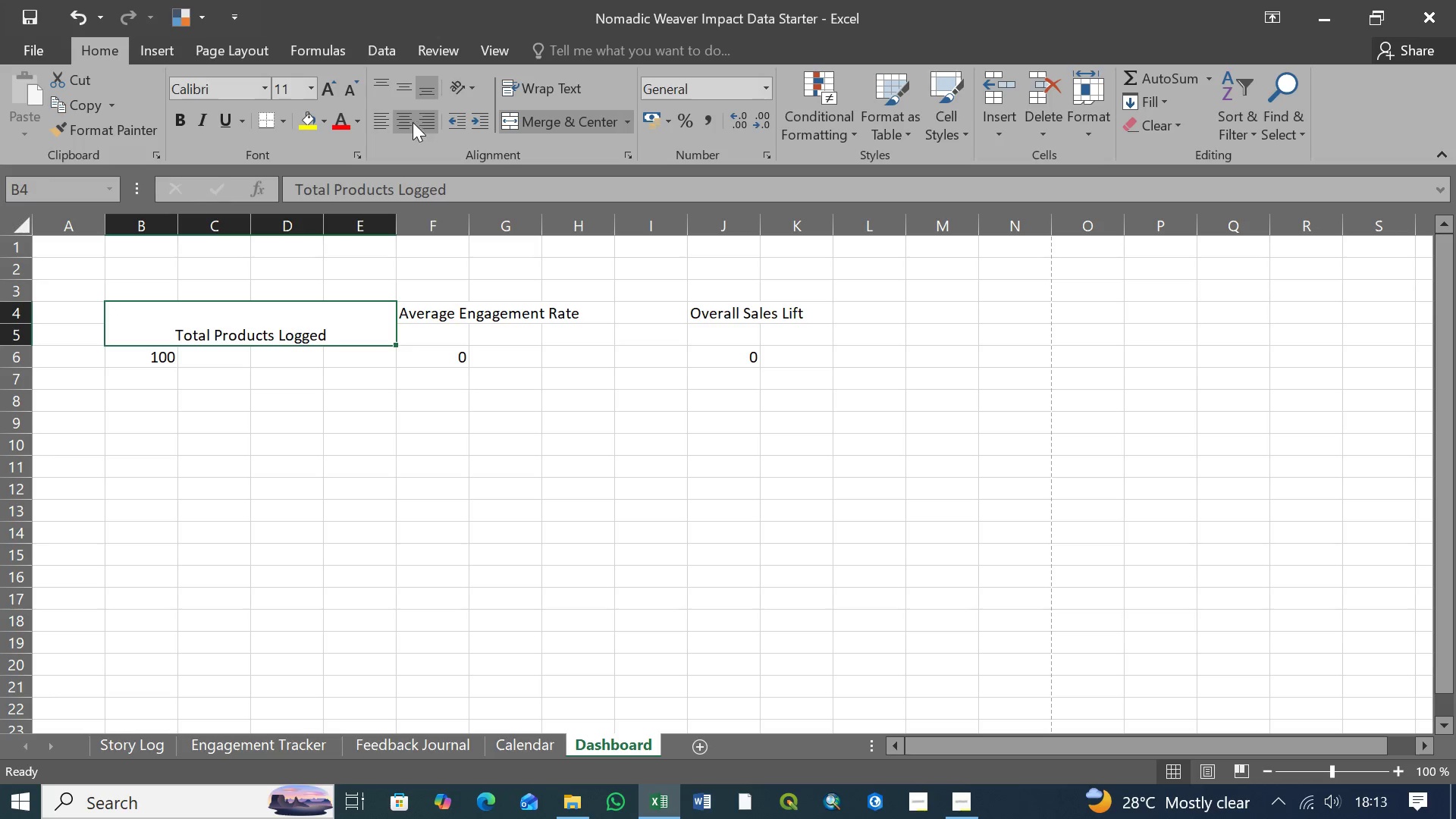 
left_click([403, 91])
 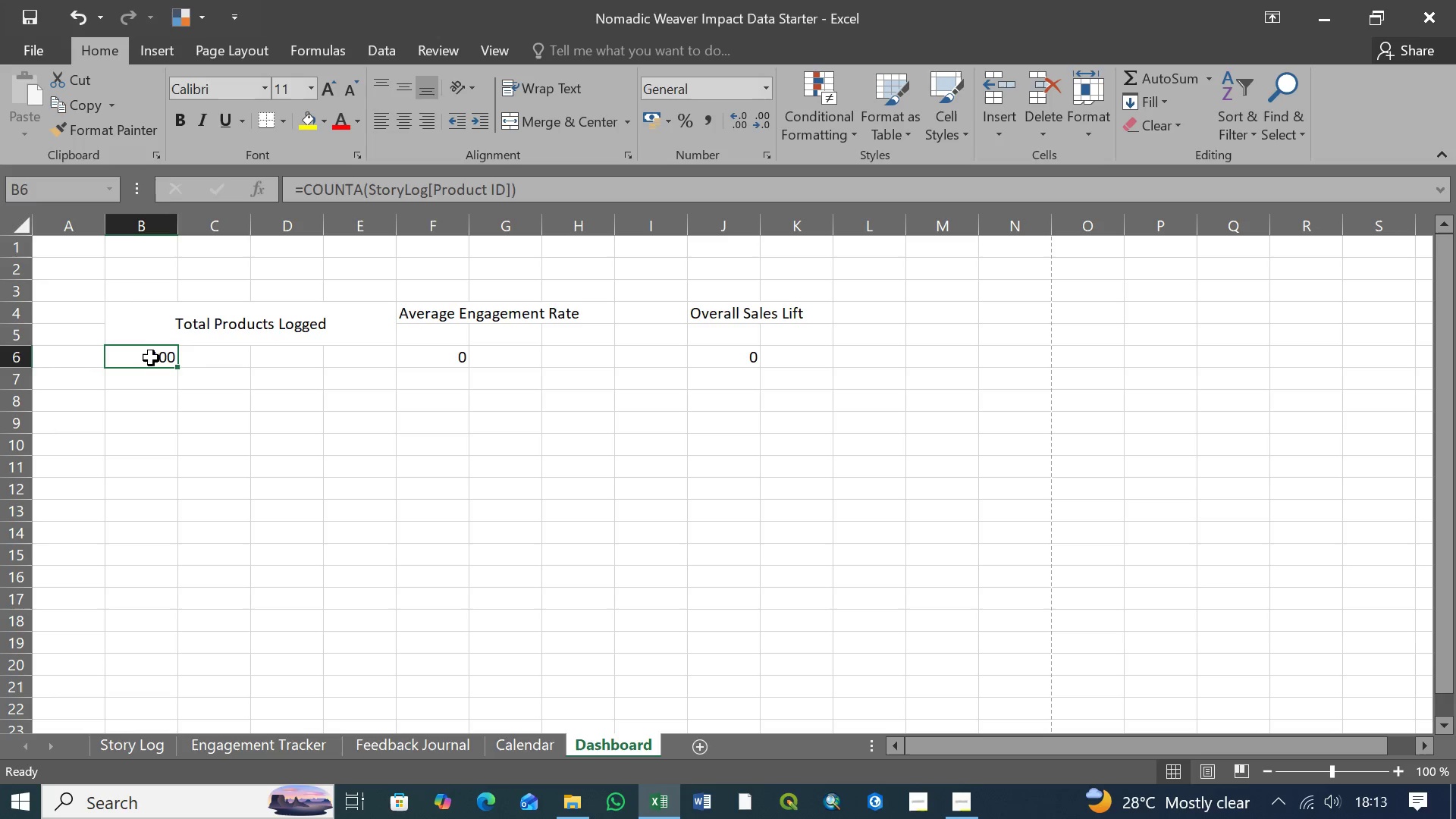 
hold_key(key=ShiftLeft, duration=1.2)
left_click([384, 386])
 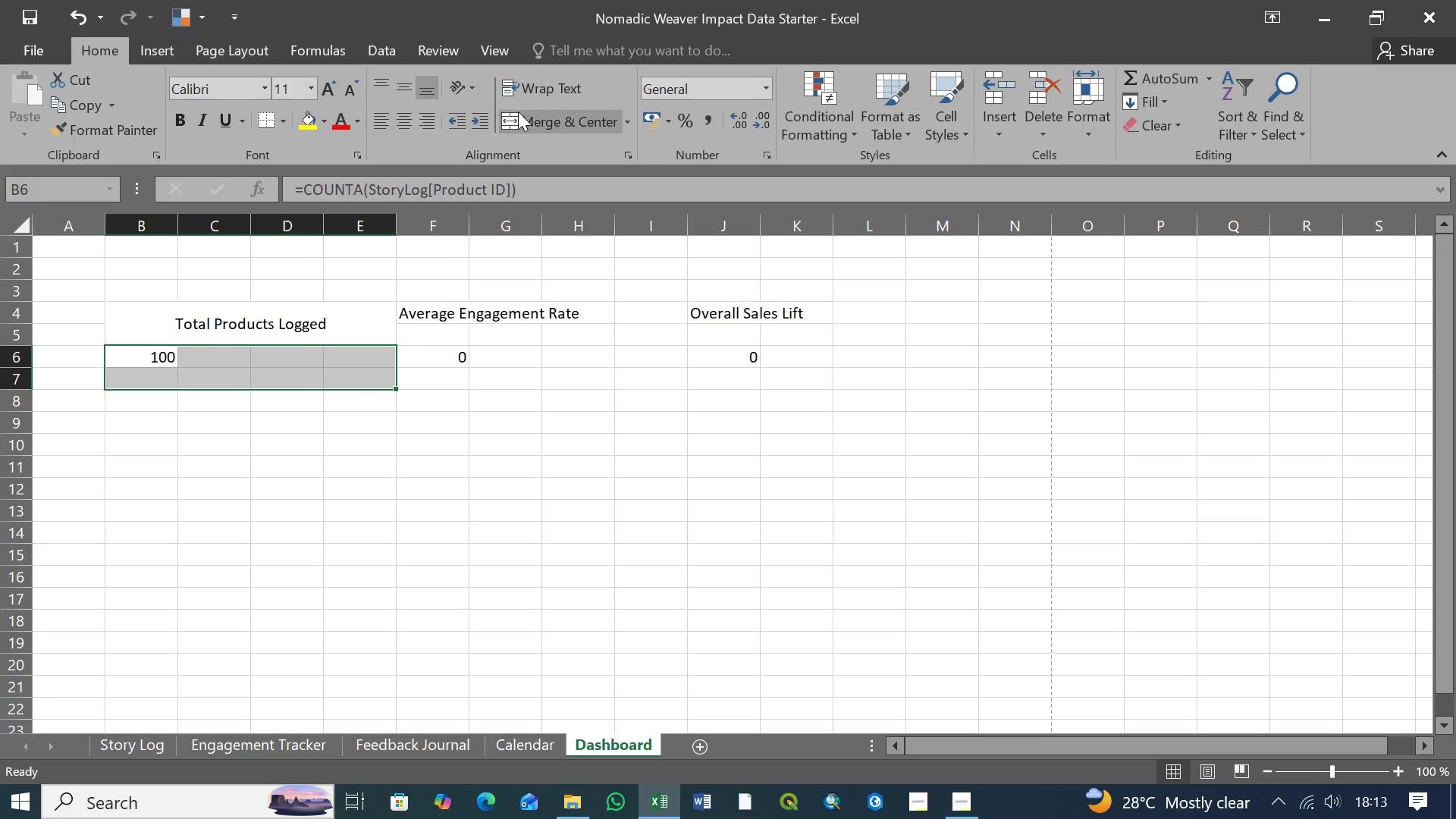 
left_click([563, 118])
 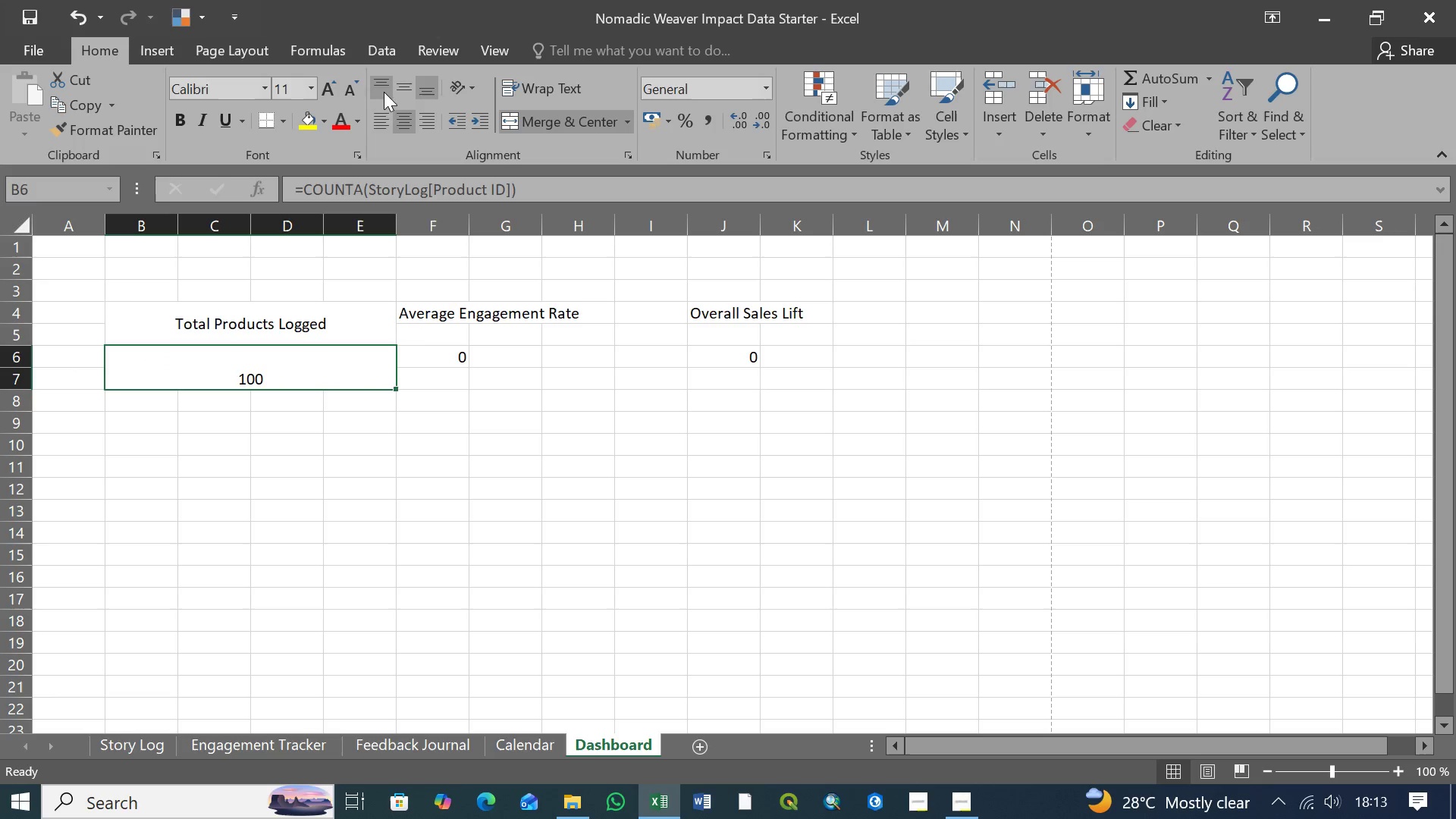 
left_click([400, 89])
 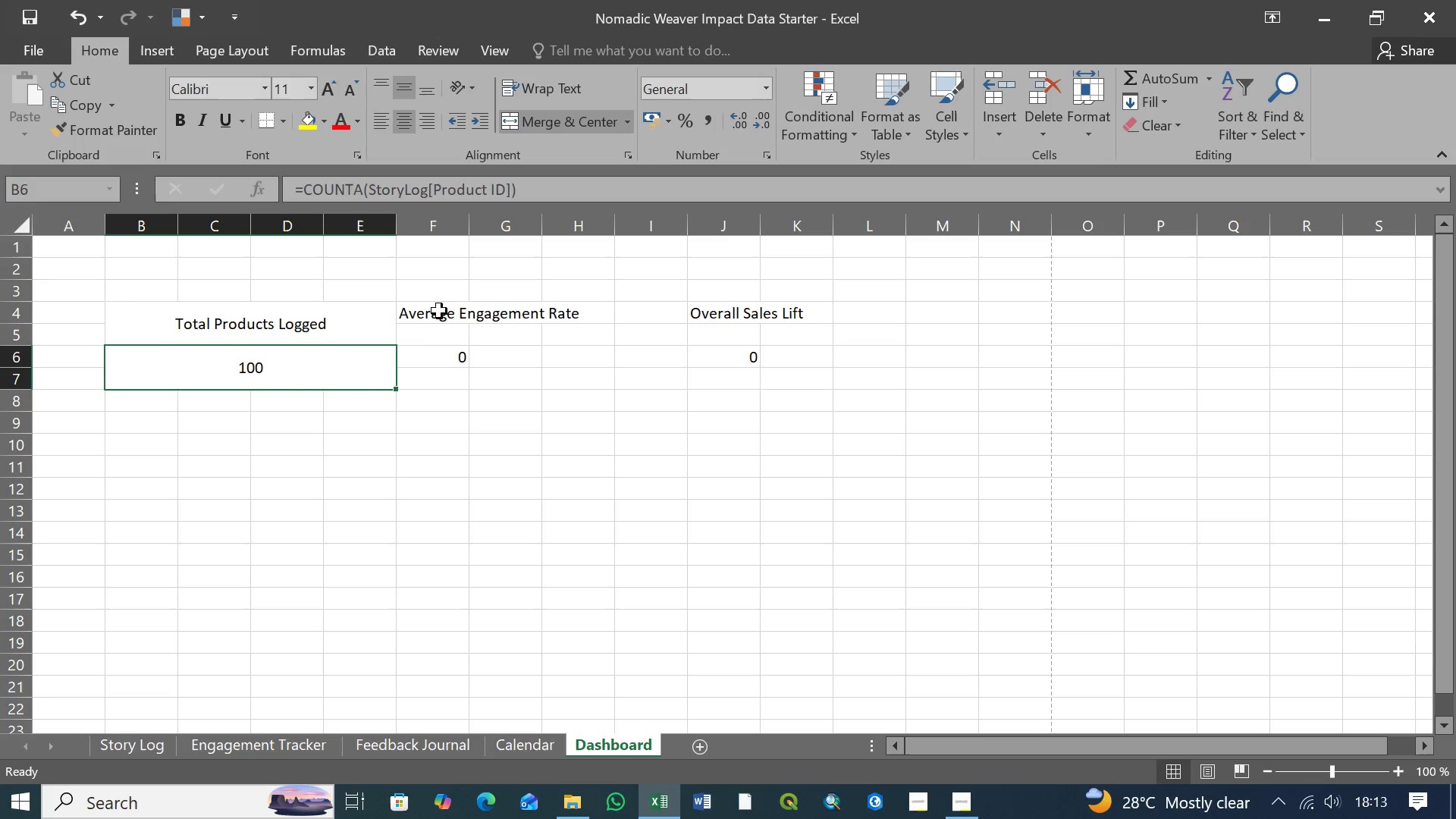 
left_click([439, 317])
 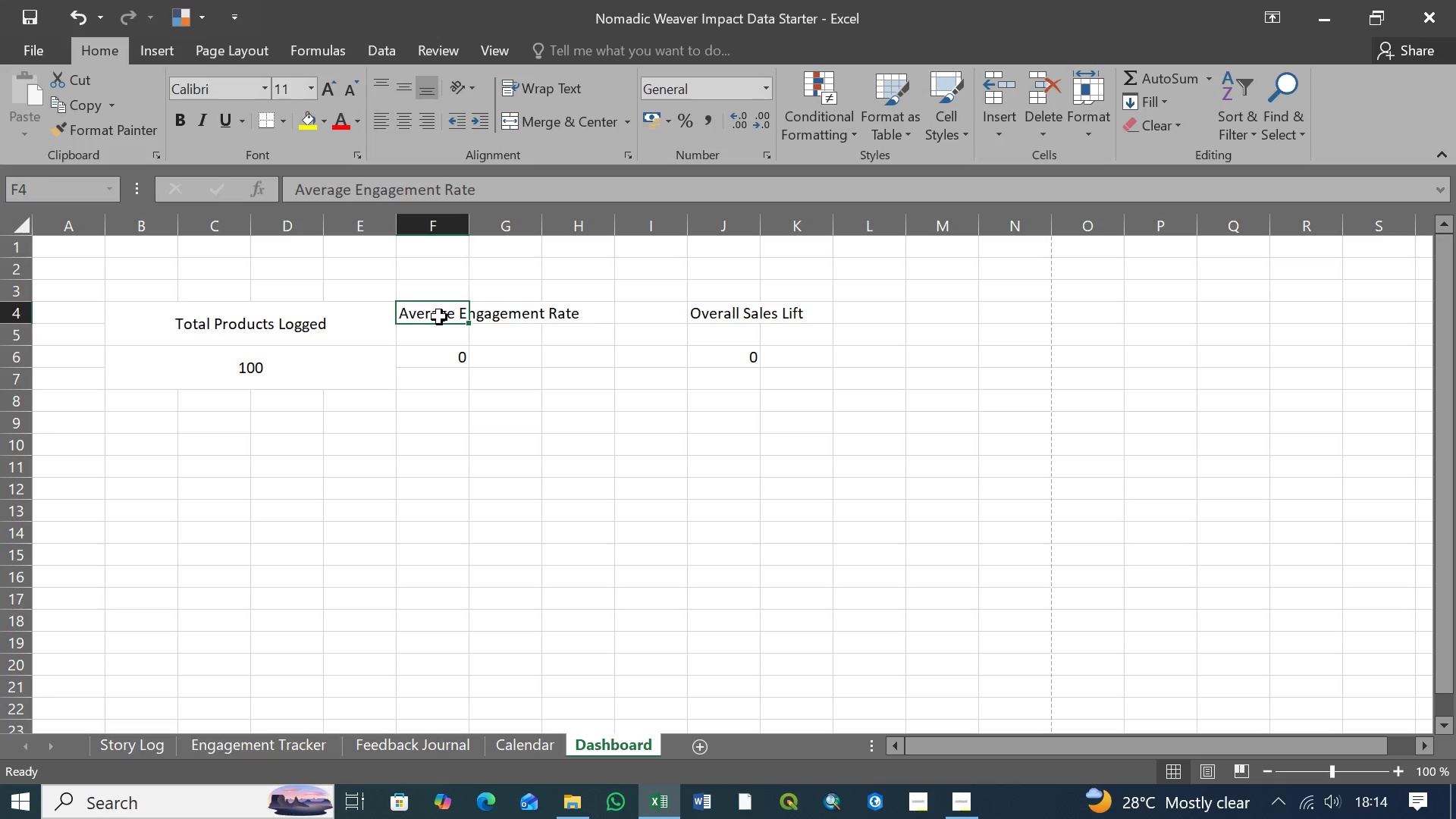 
hold_key(key=ShiftLeft, duration=1.28)
left_click([656, 339])
 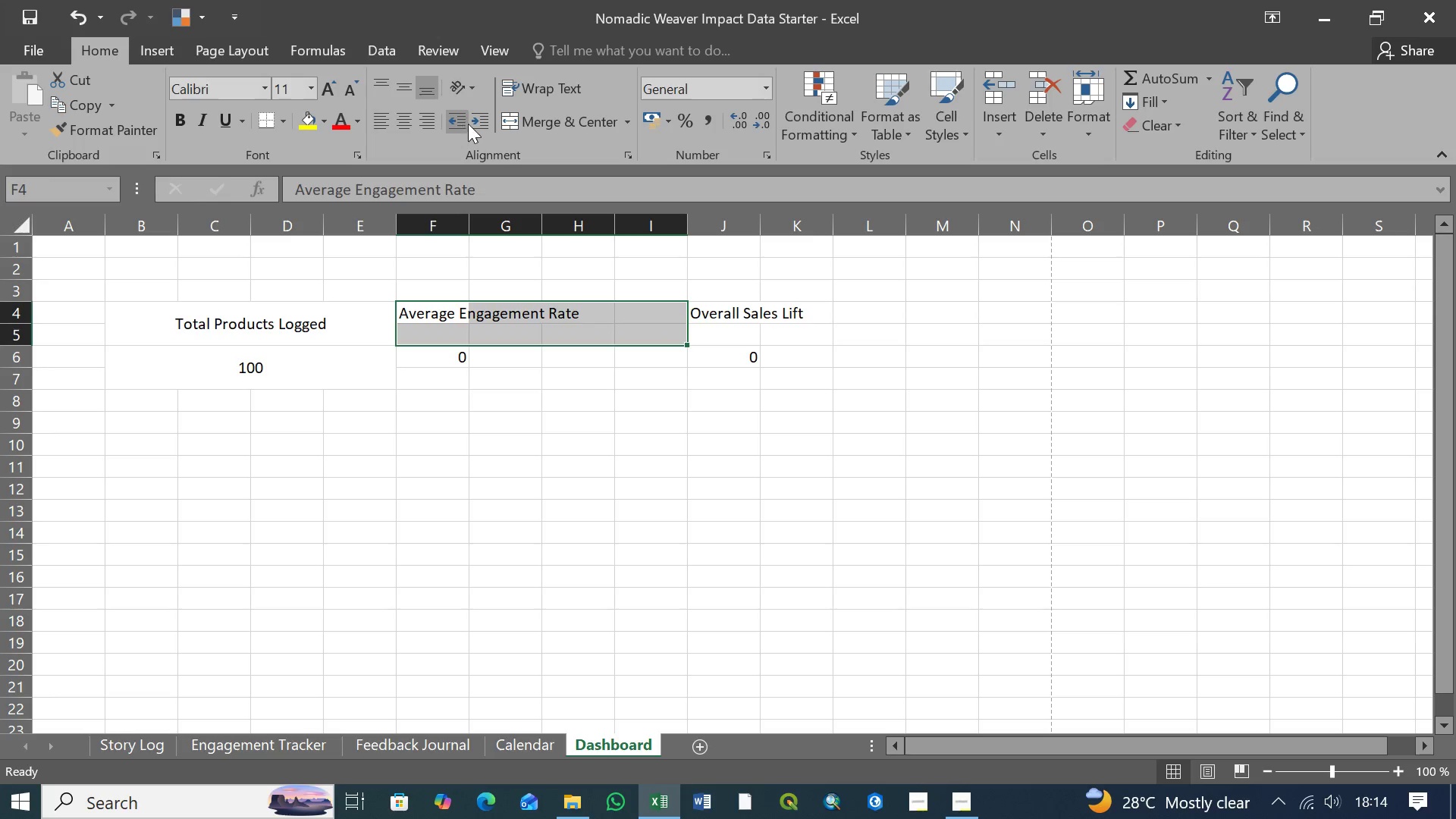 
left_click([547, 124])
 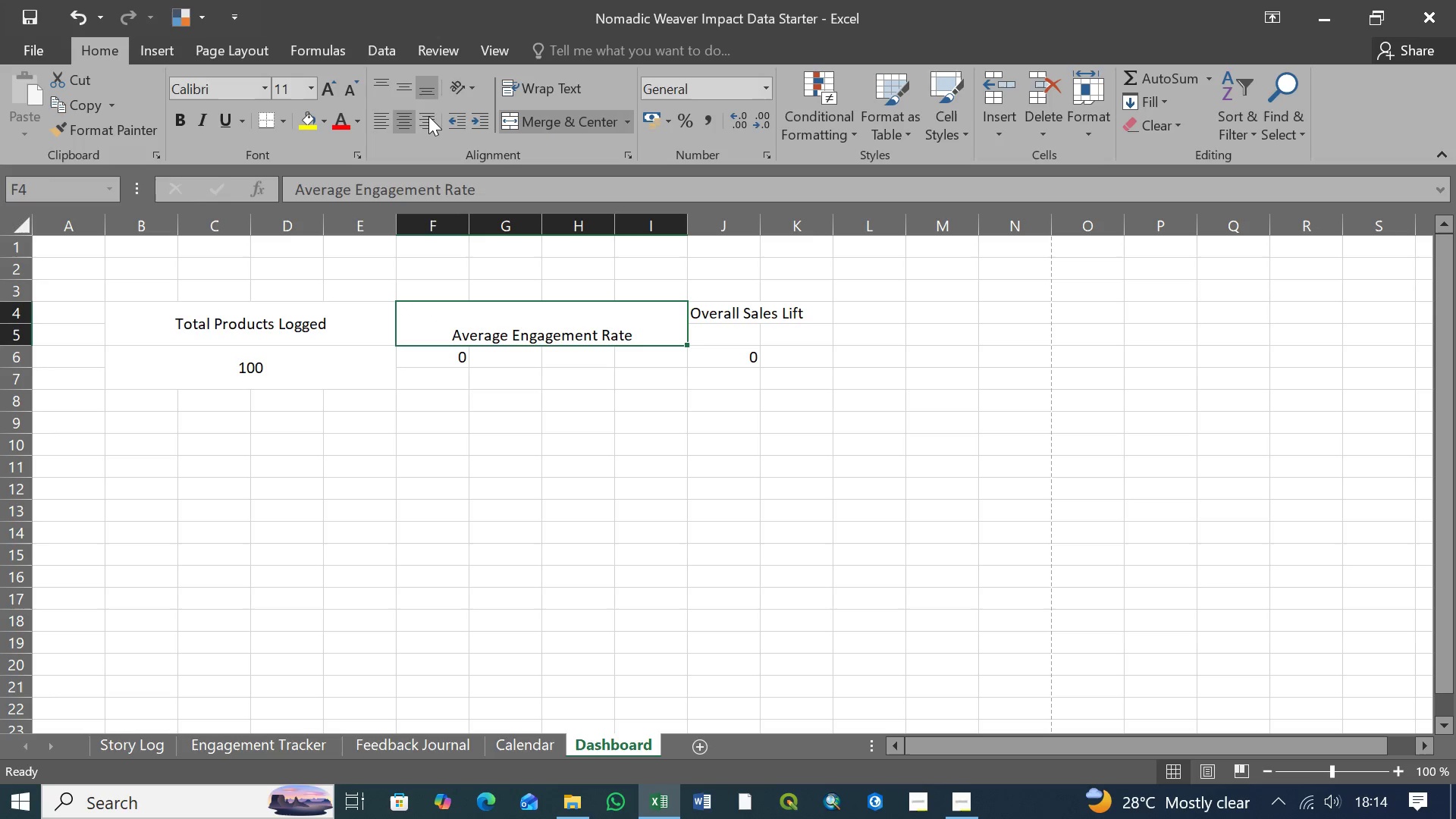 
left_click([403, 86])
 